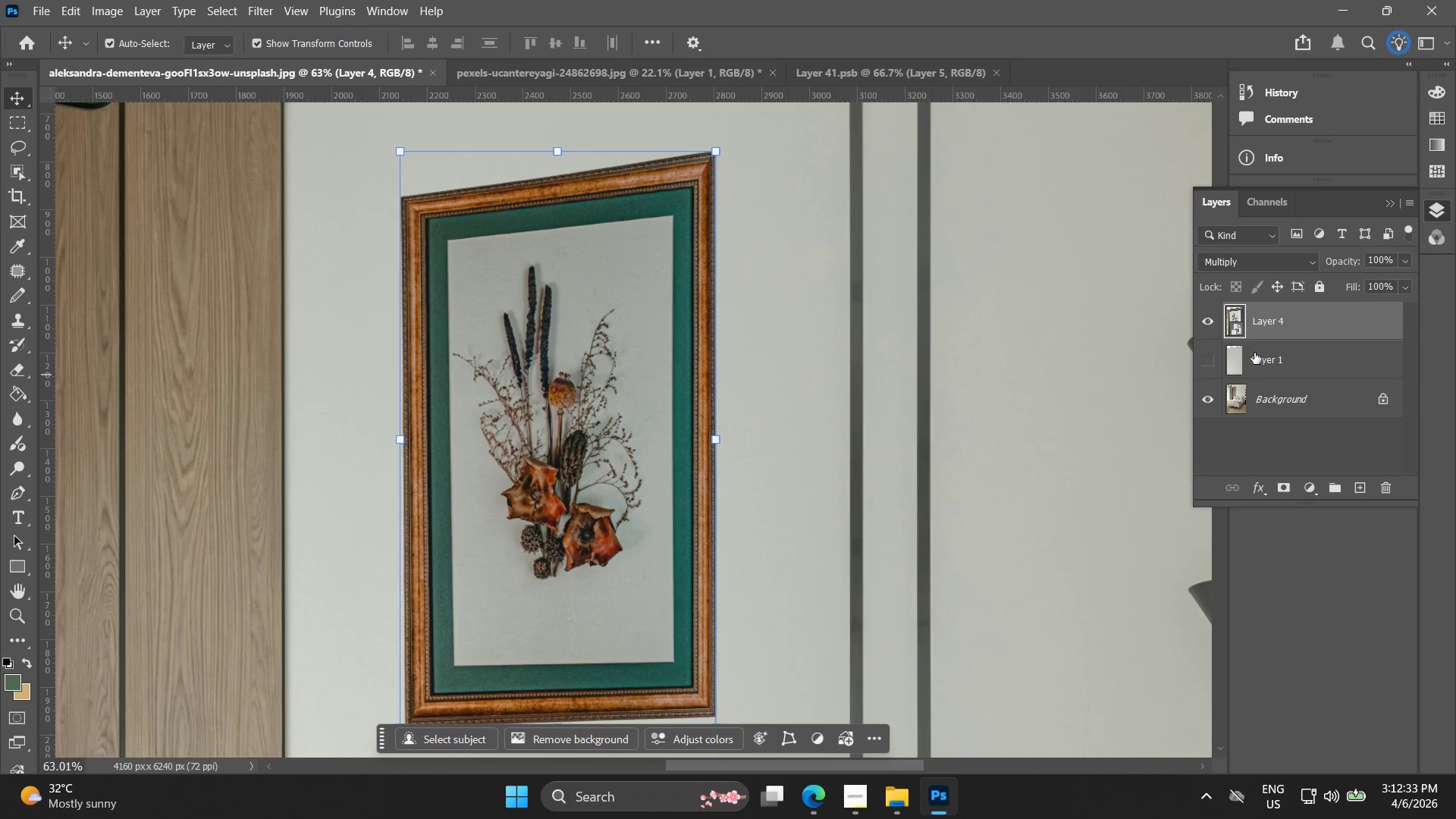 
left_click_drag(start_coordinate=[824, 490], to_coordinate=[736, 212])
 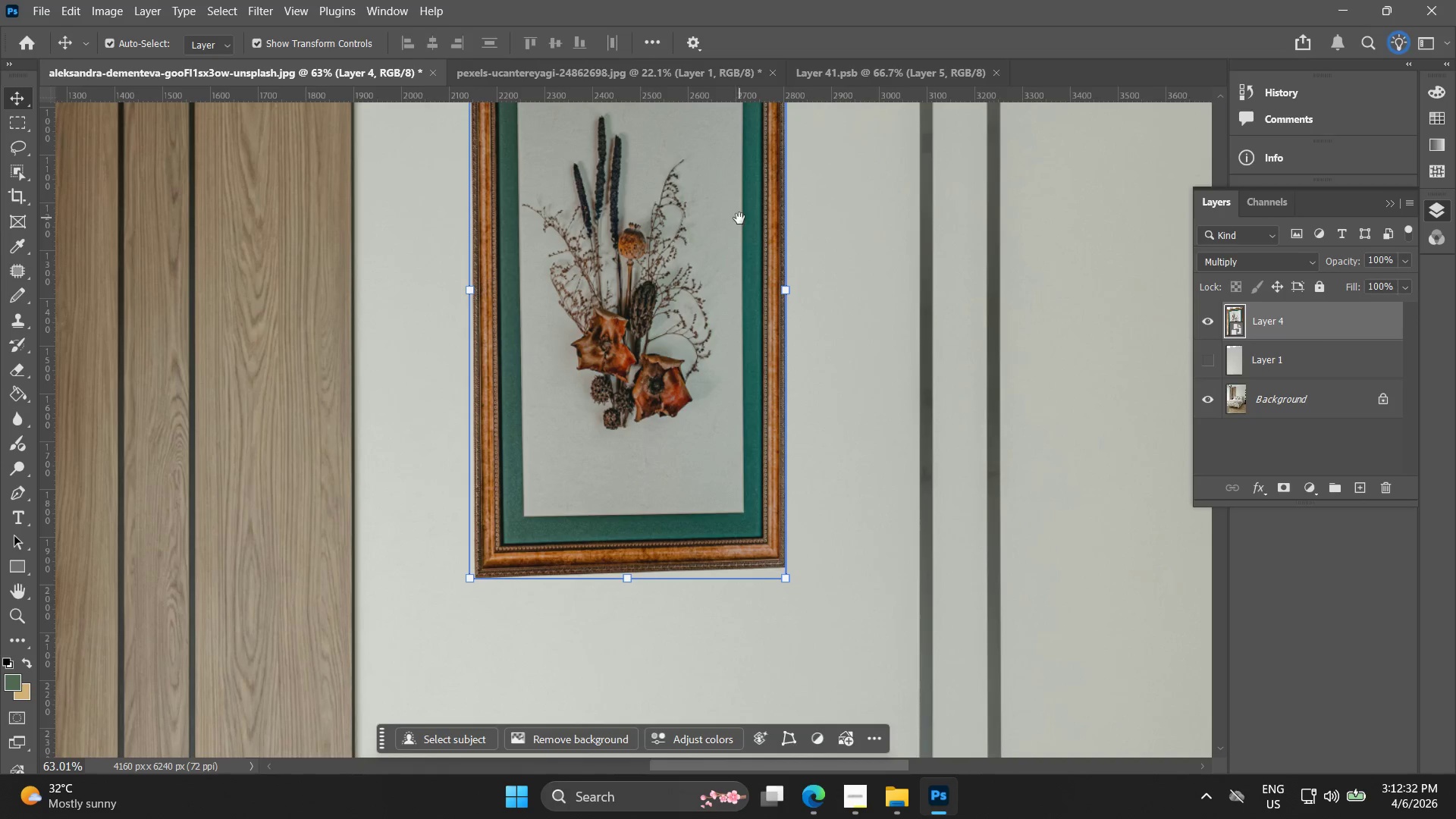 
scroll: coordinate [731, 359], scroll_direction: down, amount: 10.0
 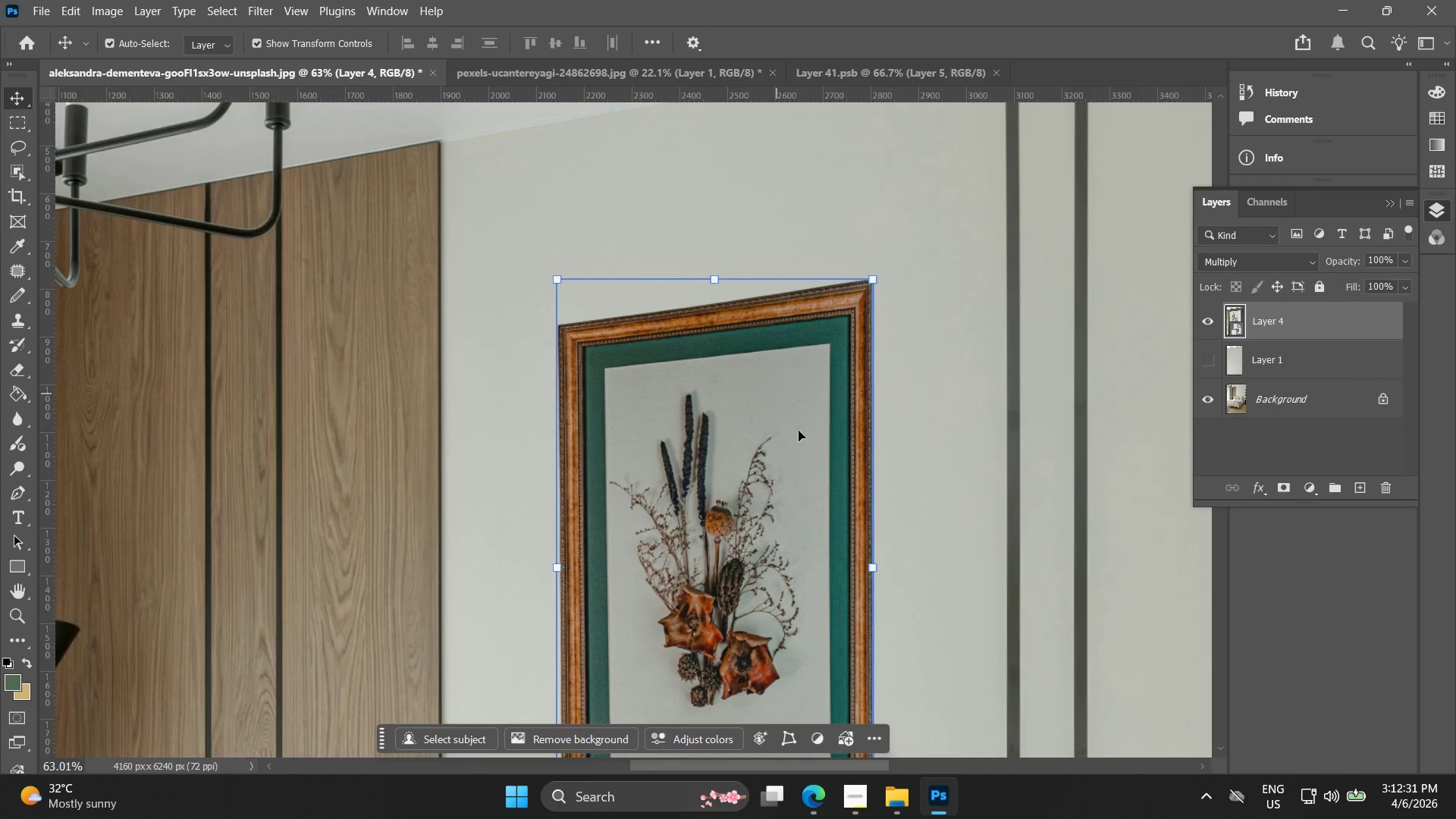 
left_click_drag(start_coordinate=[739, 219], to_coordinate=[673, 361])
 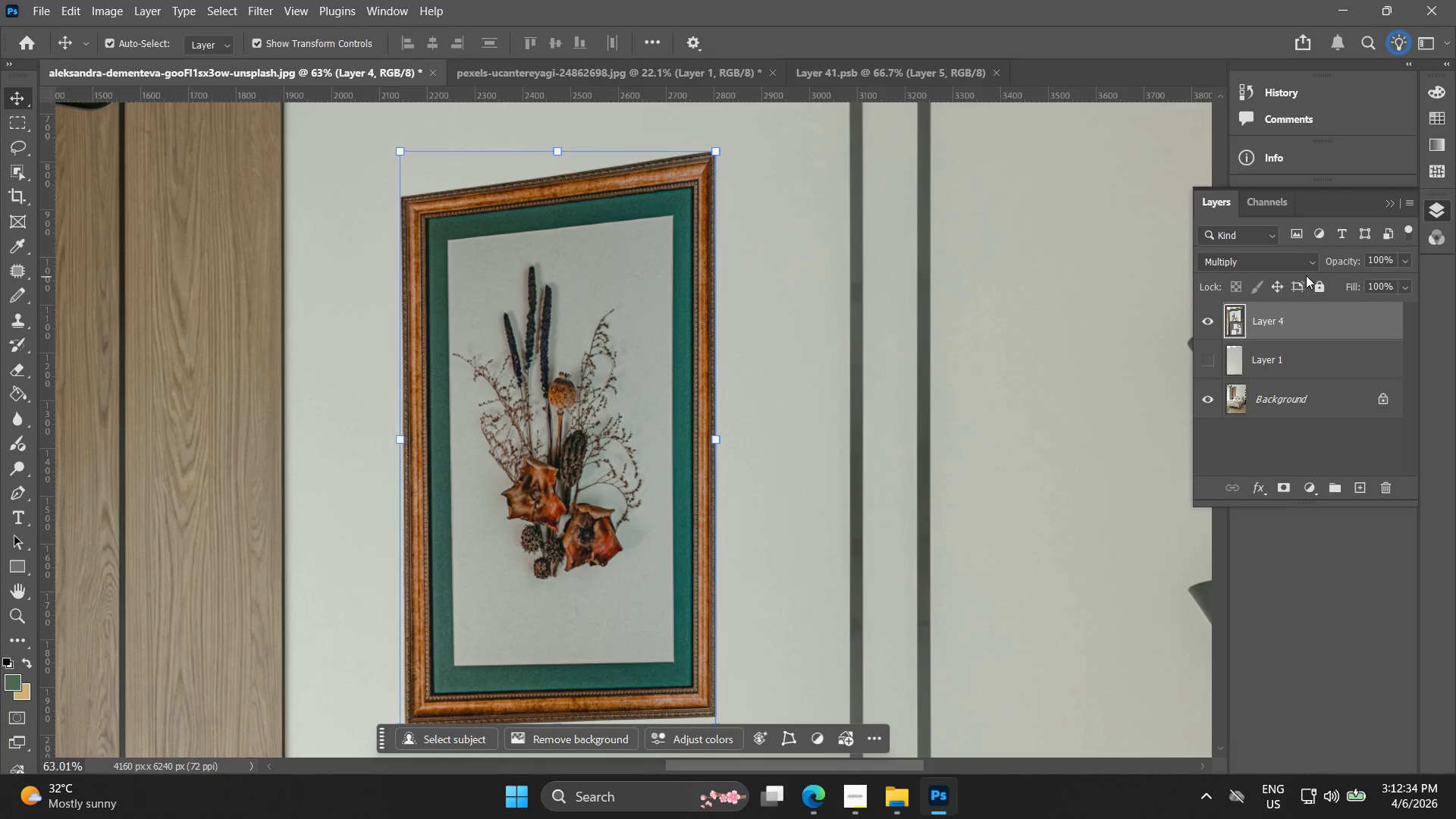 
left_click([1282, 264])
 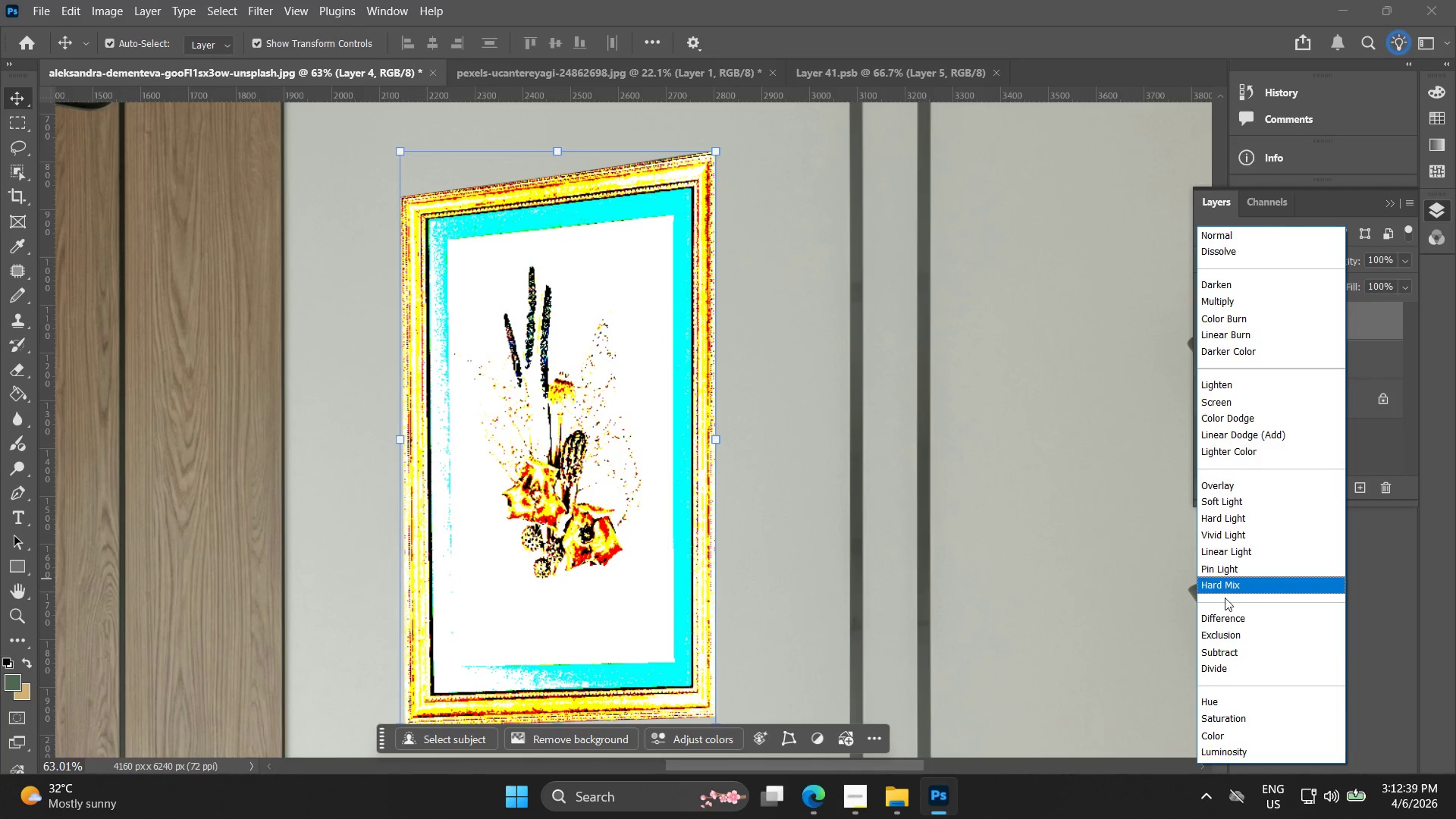 
wait(5.91)
 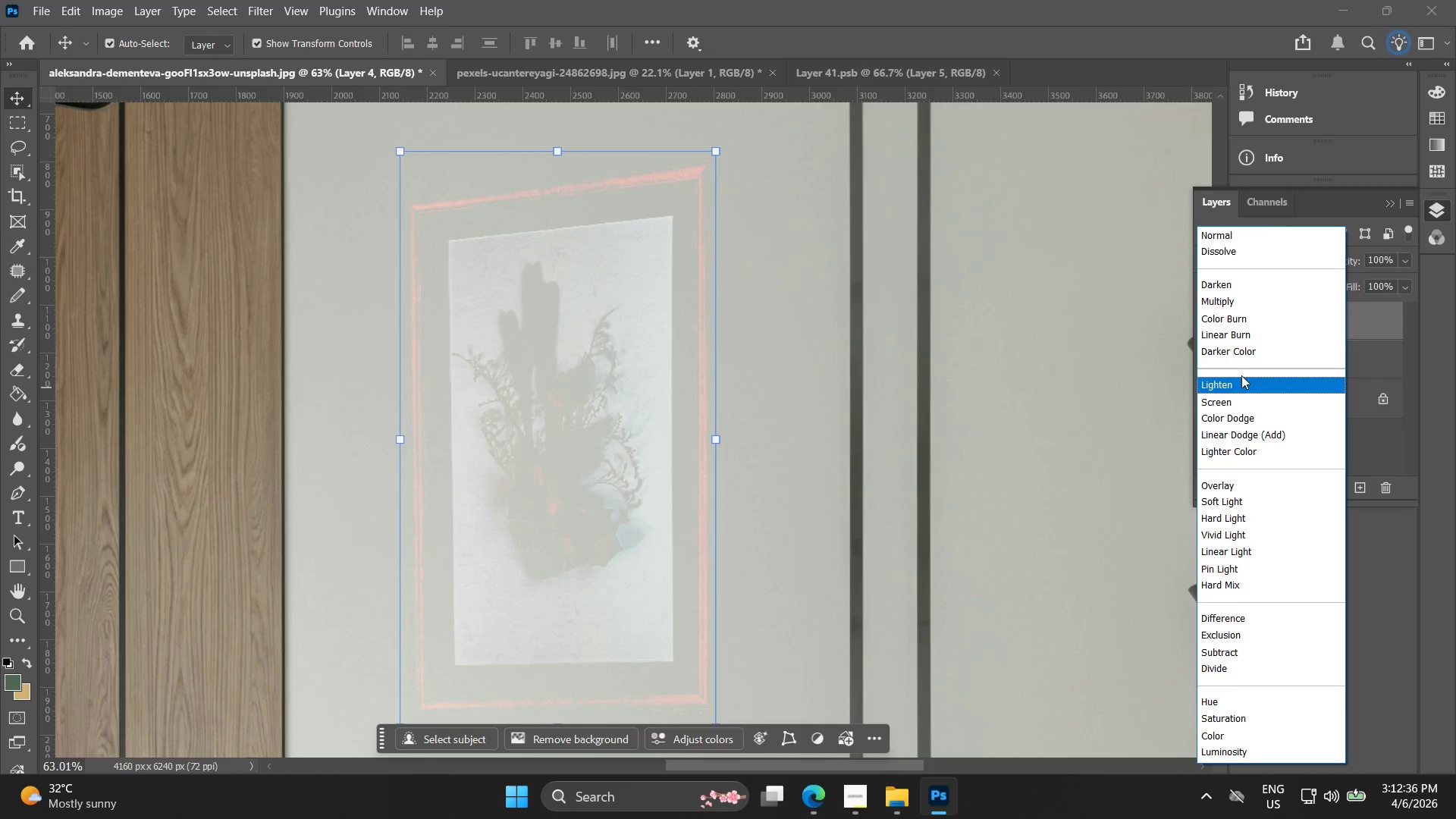 
scroll: coordinate [1225, 644], scroll_direction: down, amount: 1.0
 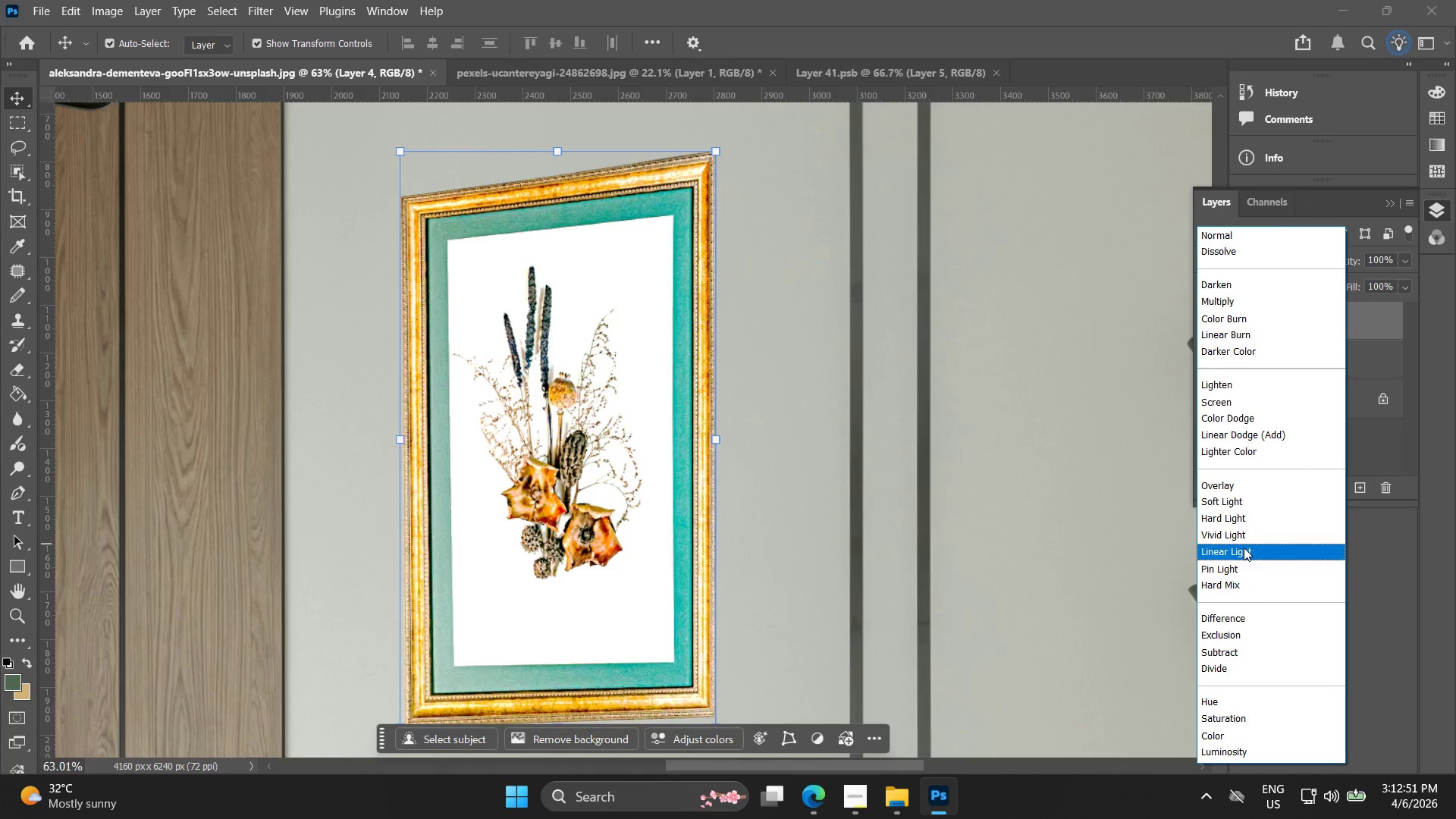 
wait(15.27)
 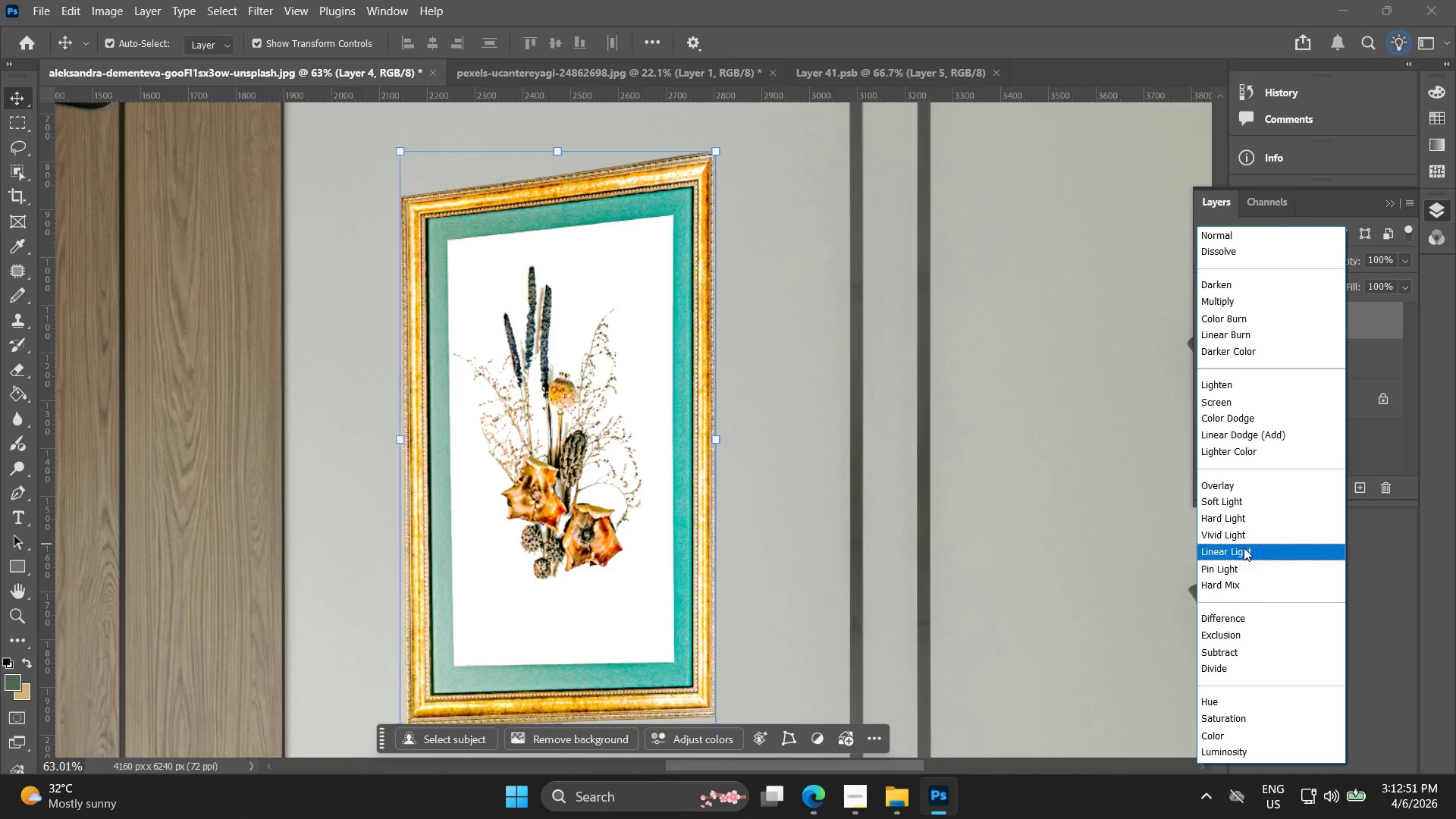 
left_click([1240, 303])
 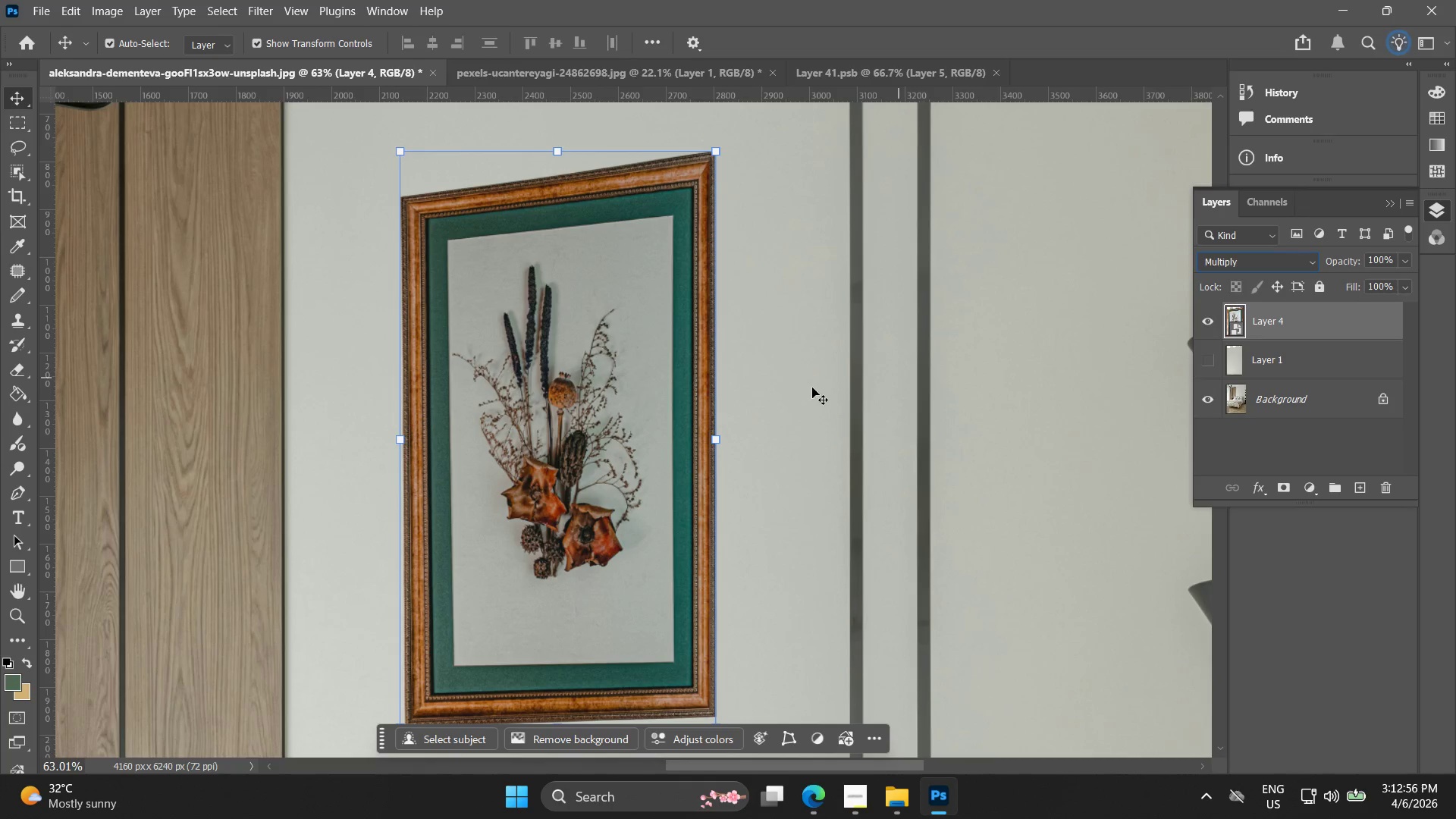 
hold_key(key=AltLeft, duration=0.61)
 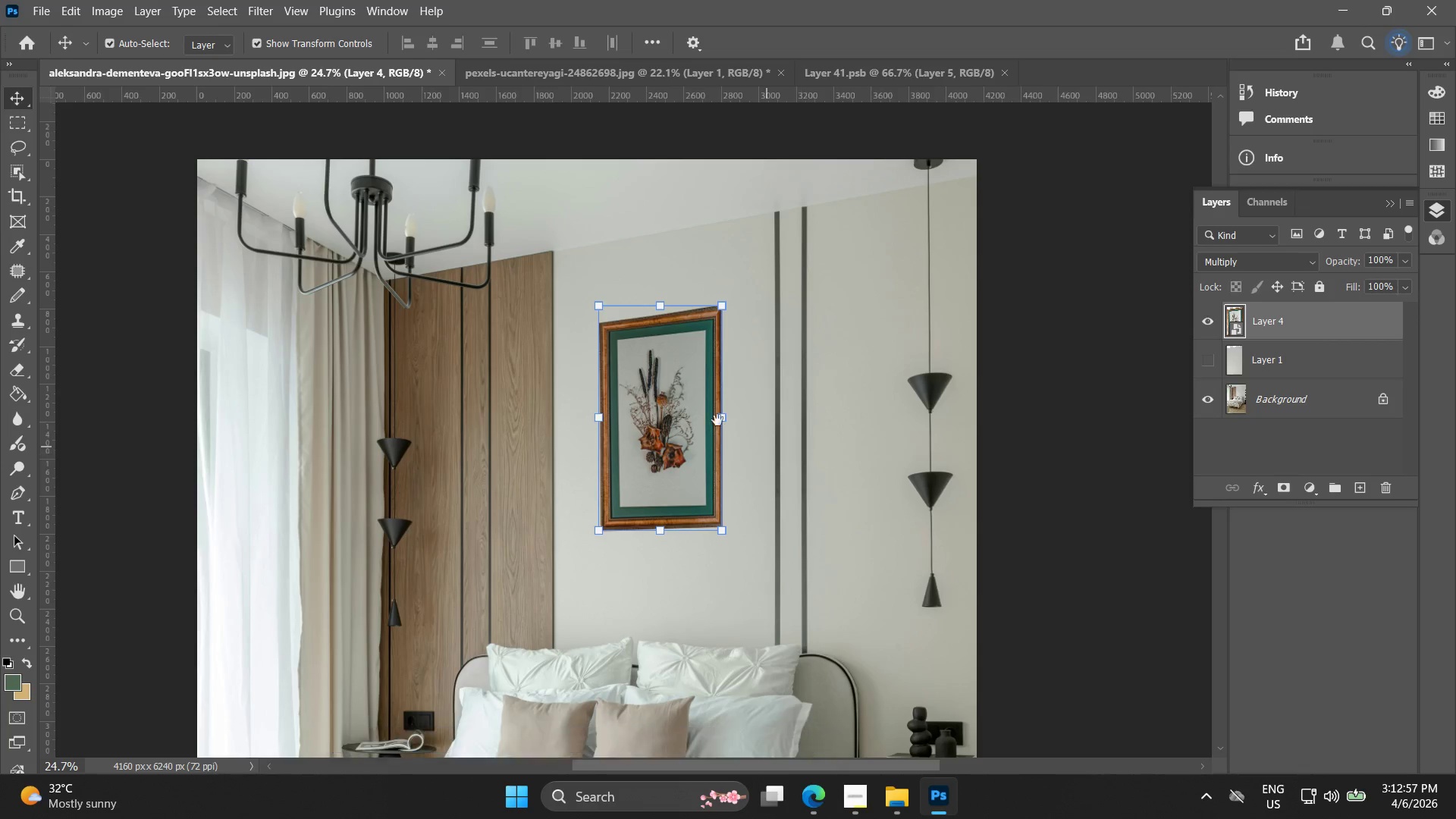 
hold_key(key=Space, duration=0.64)
 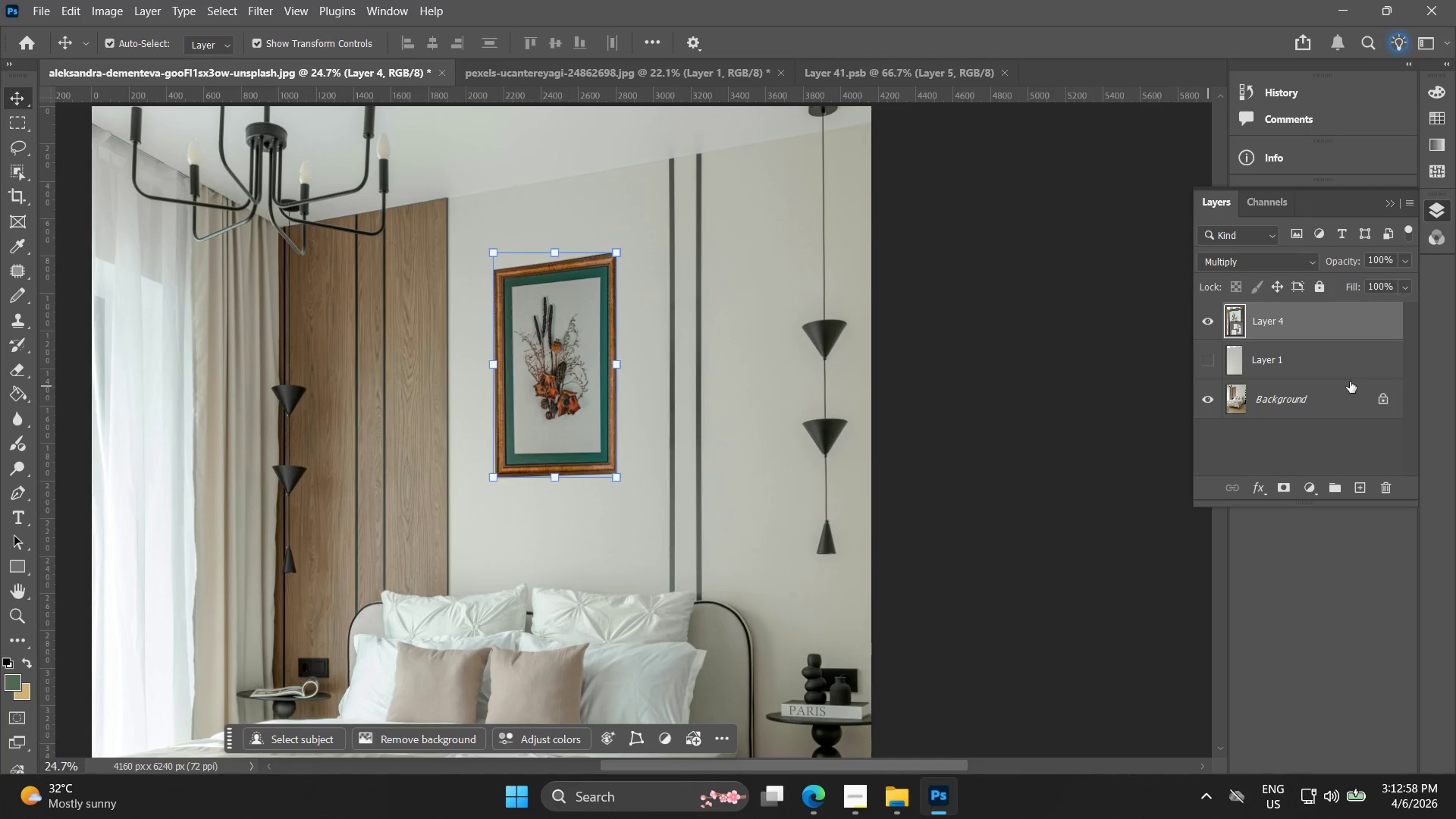 
scroll: coordinate [732, 407], scroll_direction: down, amount: 10.0
 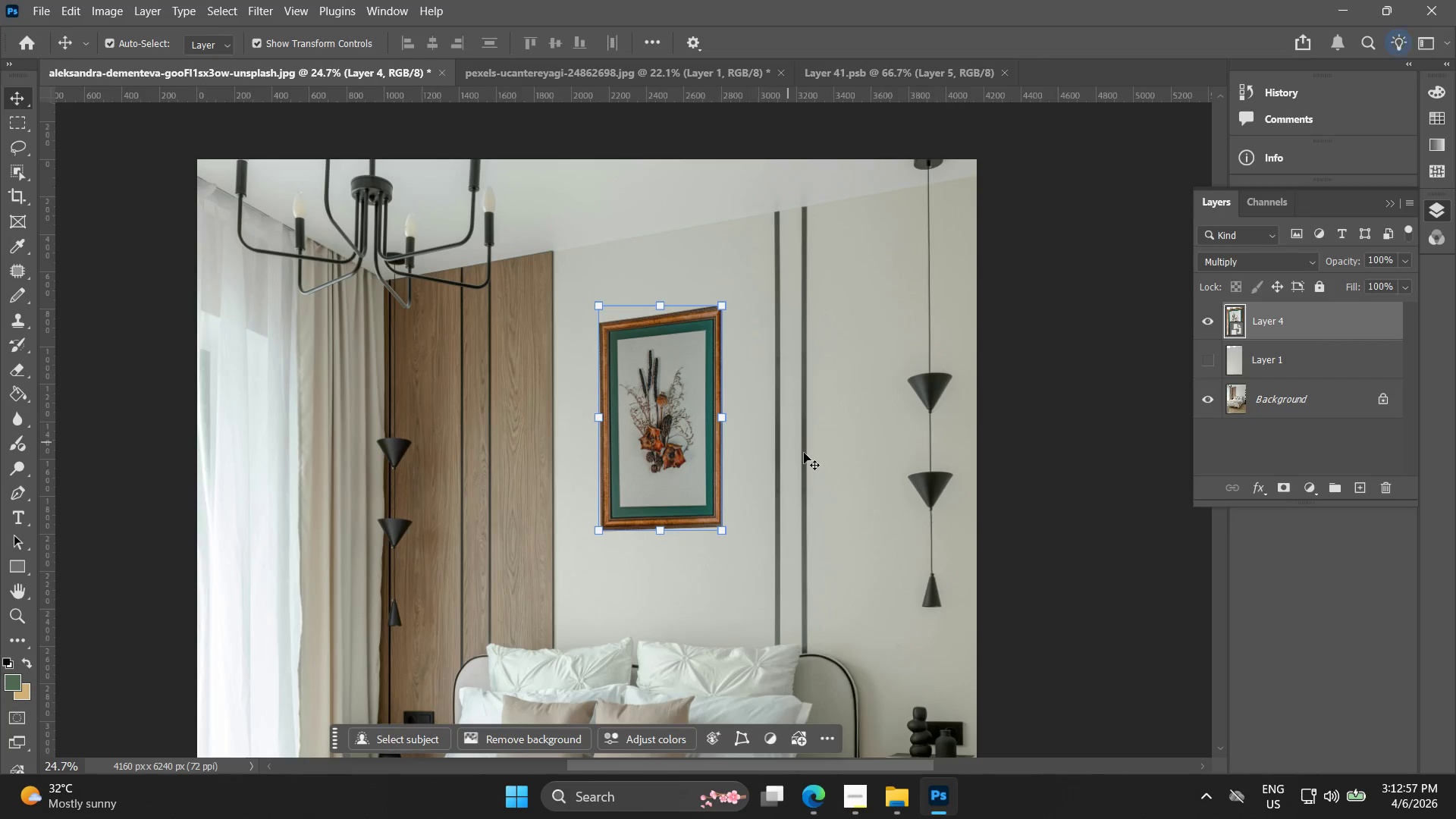 
left_click_drag(start_coordinate=[785, 452], to_coordinate=[679, 399])
 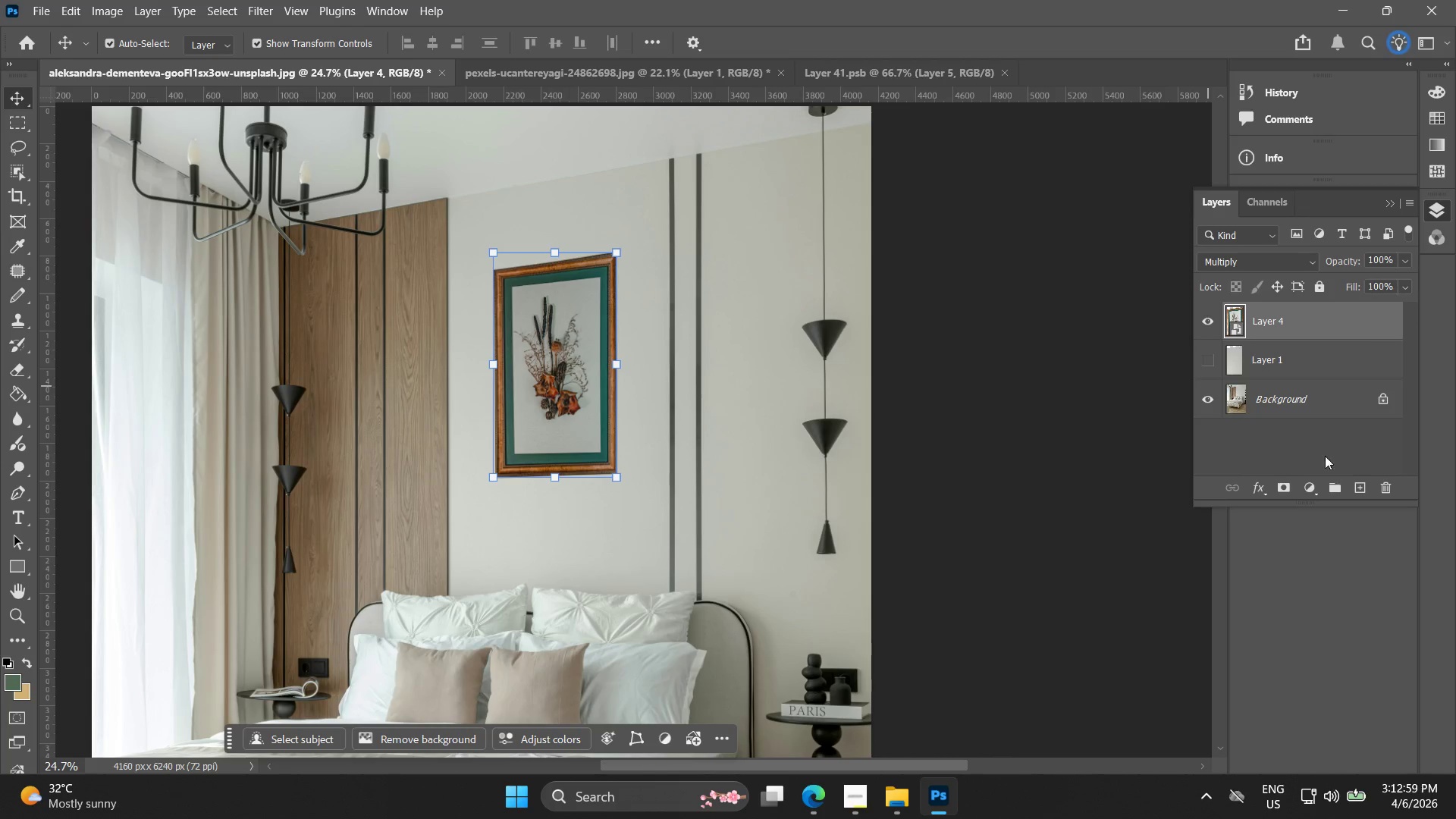 
left_click([1309, 495])
 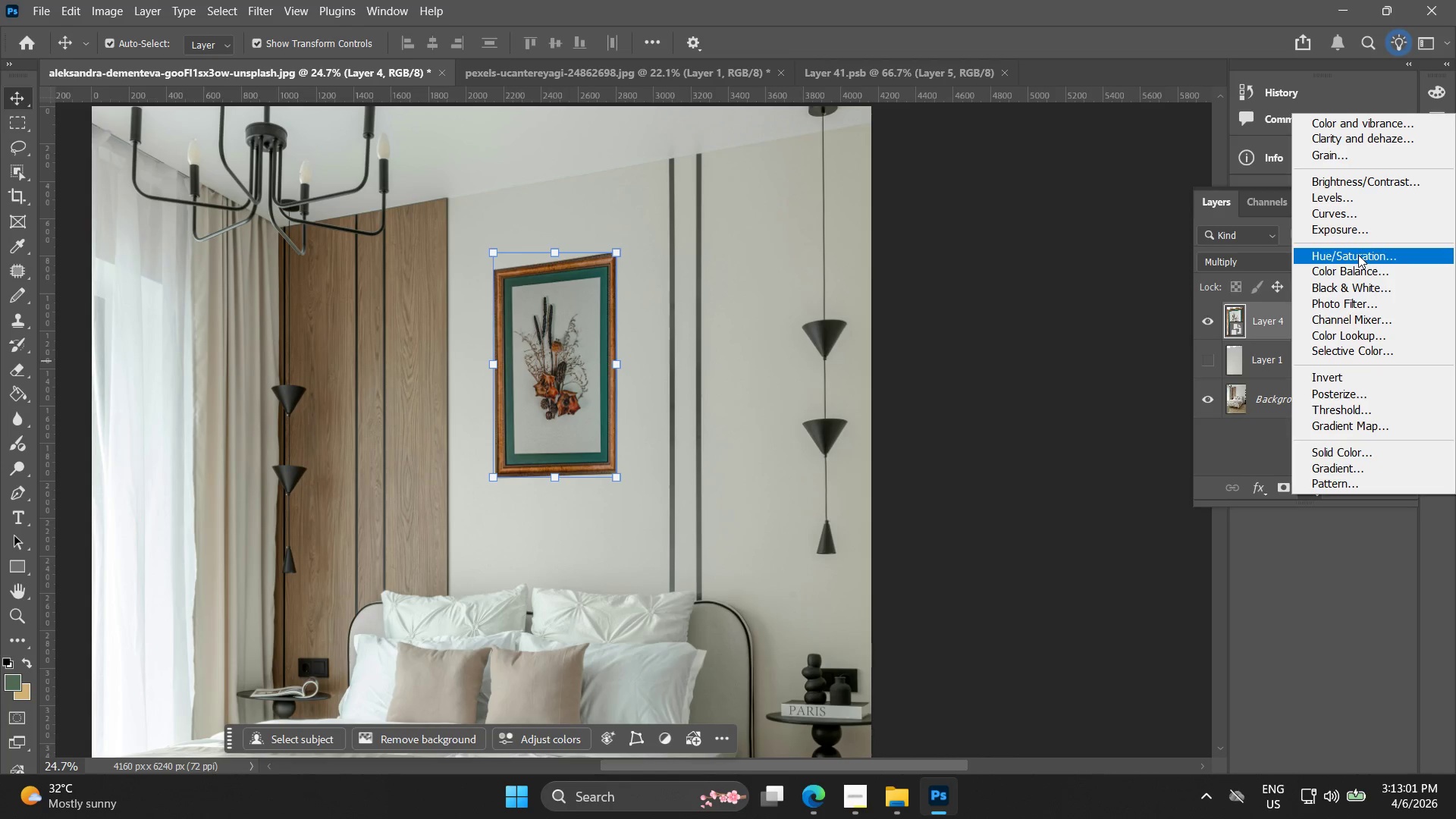 
left_click([1360, 228])
 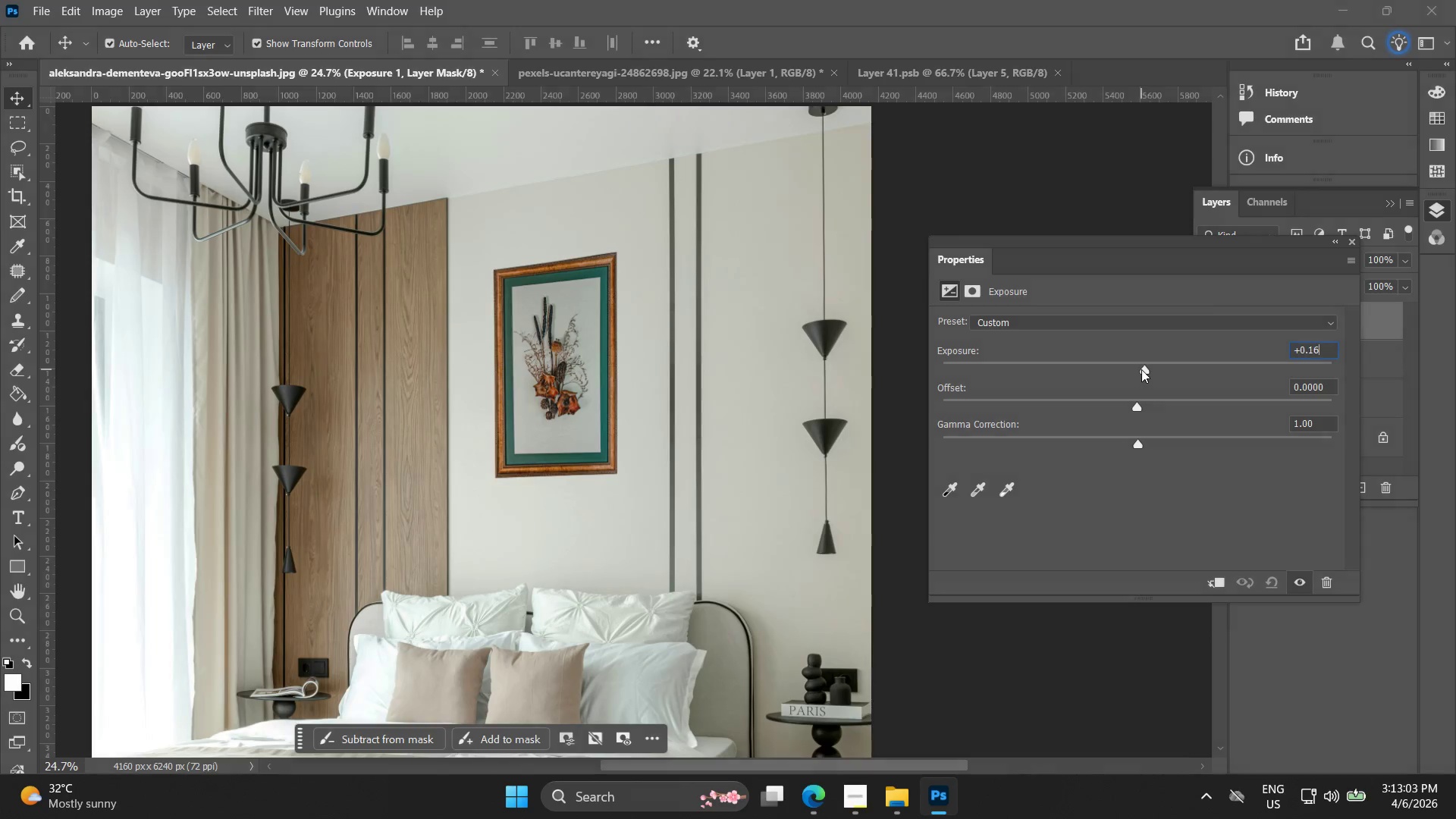 
key(Control+Z)
 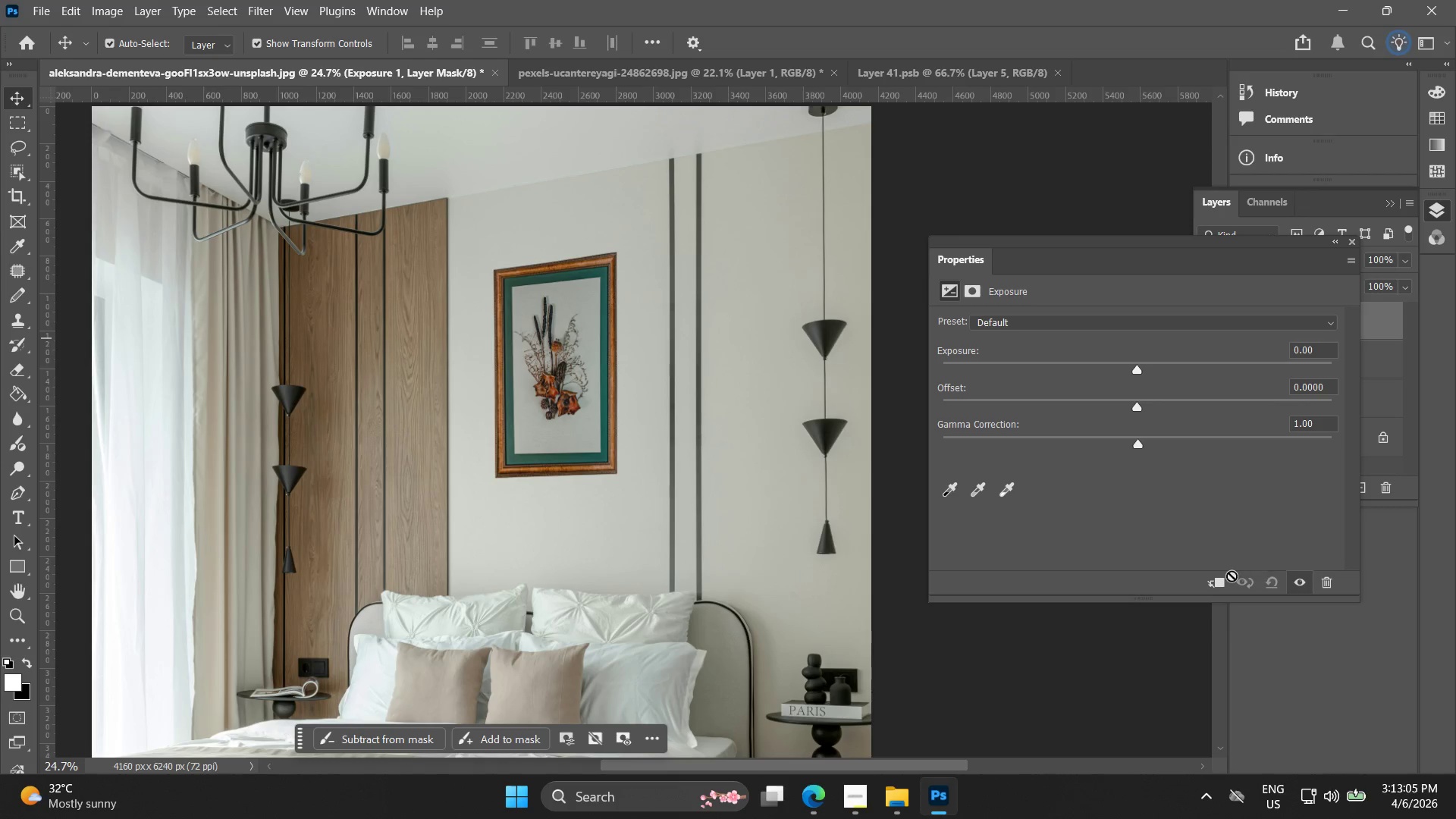 
left_click([1224, 583])
 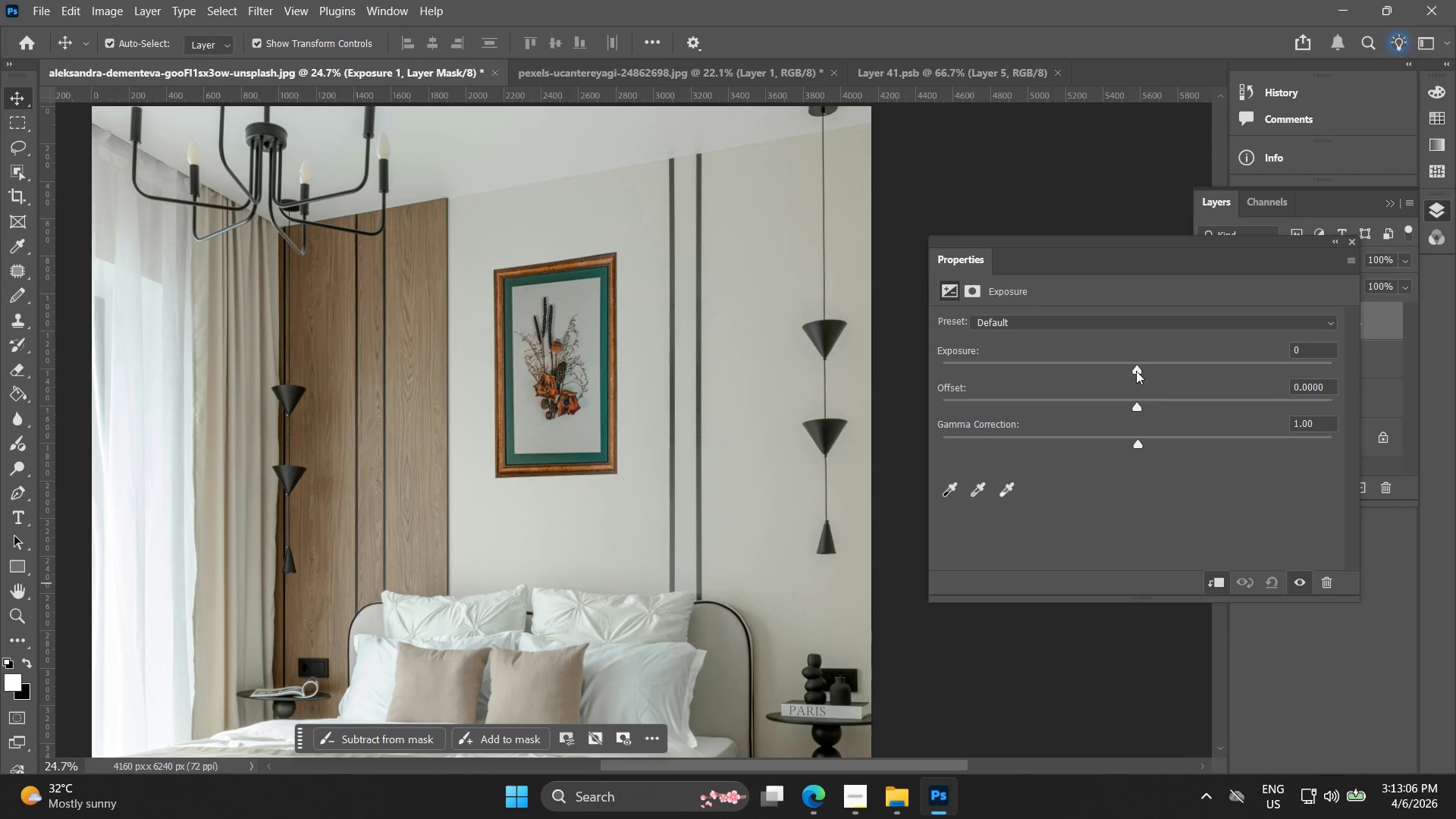 
left_click_drag(start_coordinate=[1138, 369], to_coordinate=[1163, 370])
 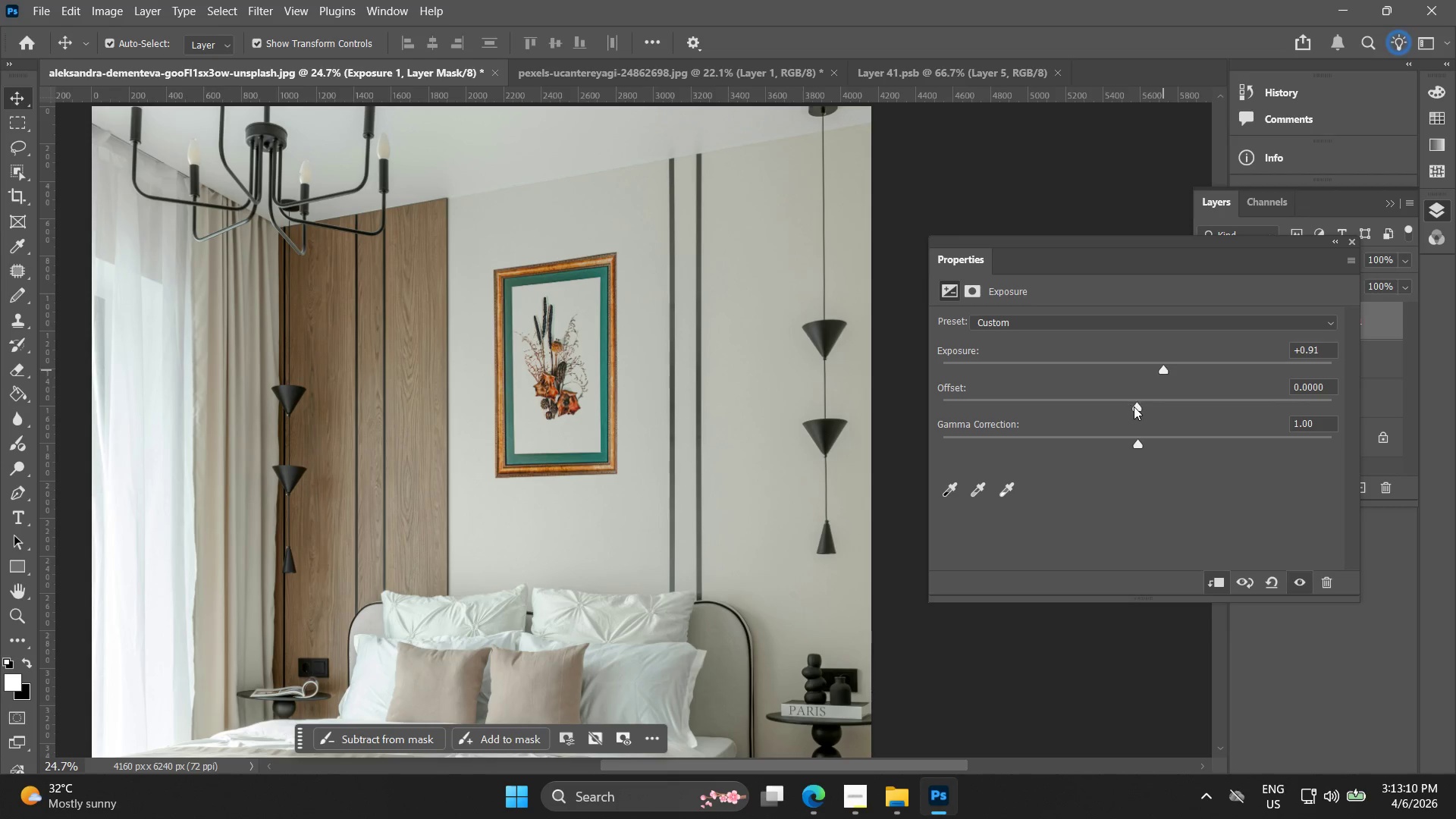 
left_click_drag(start_coordinate=[1135, 406], to_coordinate=[1142, 413])
 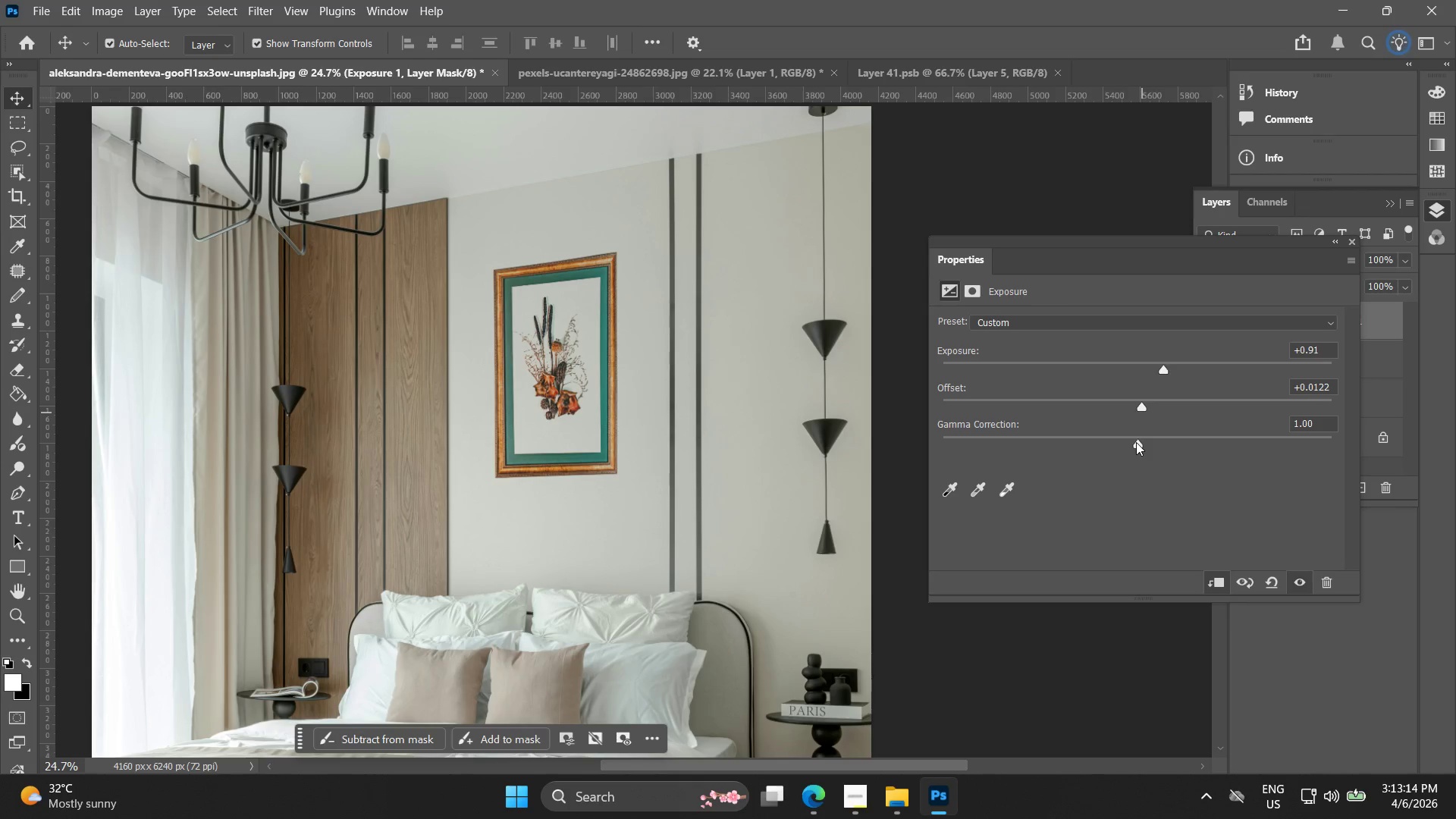 
left_click_drag(start_coordinate=[1139, 442], to_coordinate=[1088, 447])
 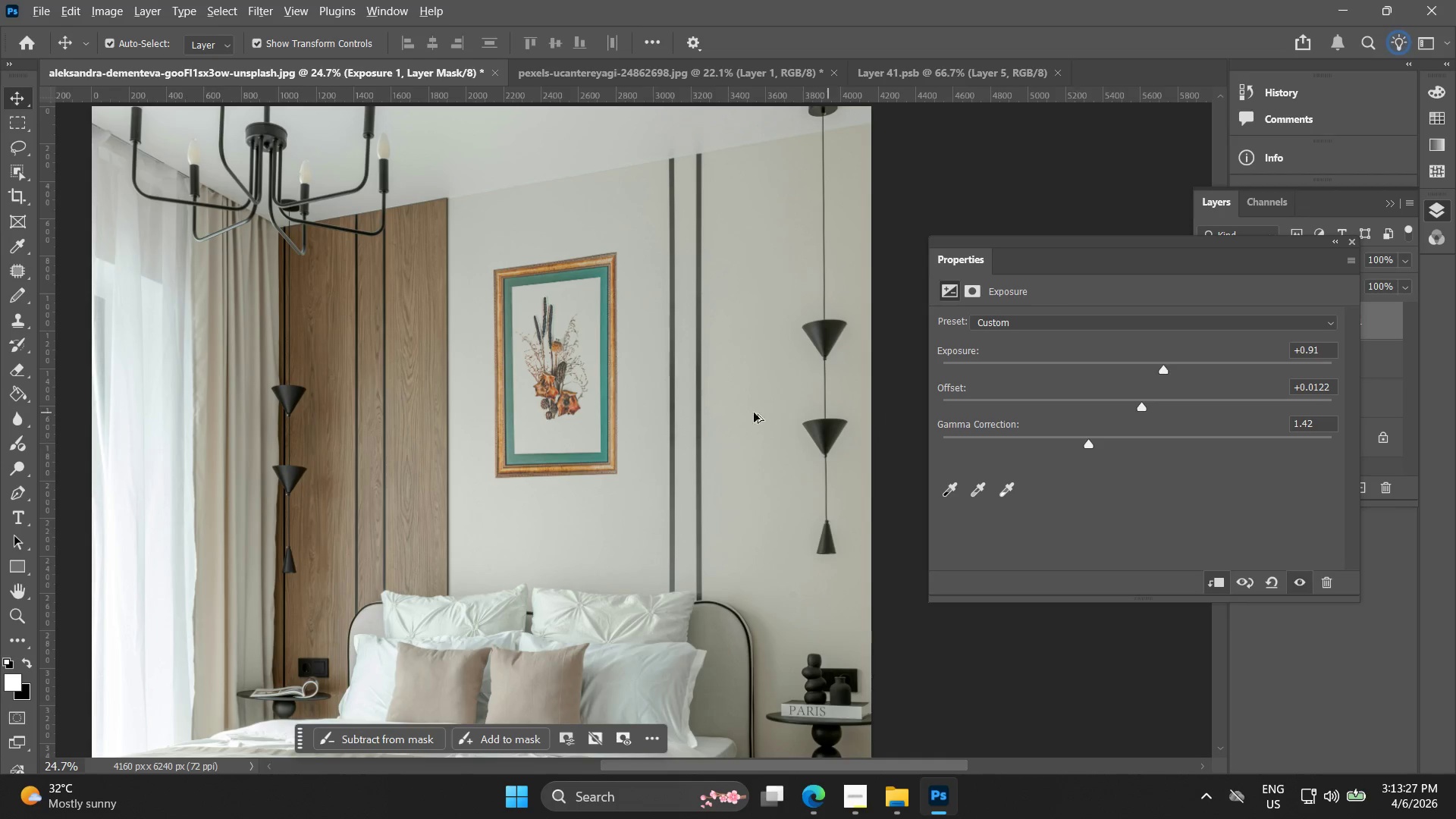 
key(Alt+AltLeft)
 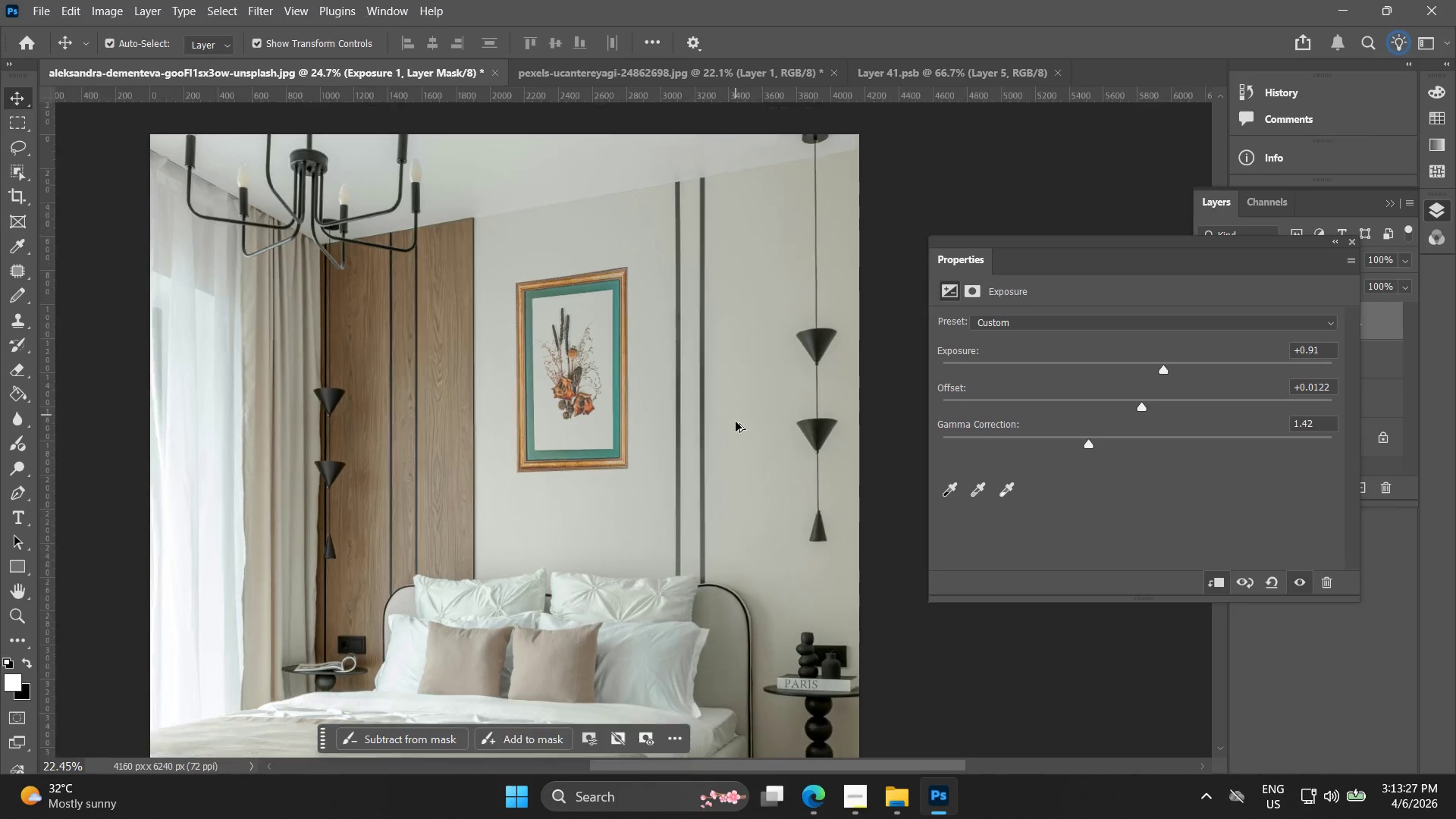 
key(Alt+AltLeft)
 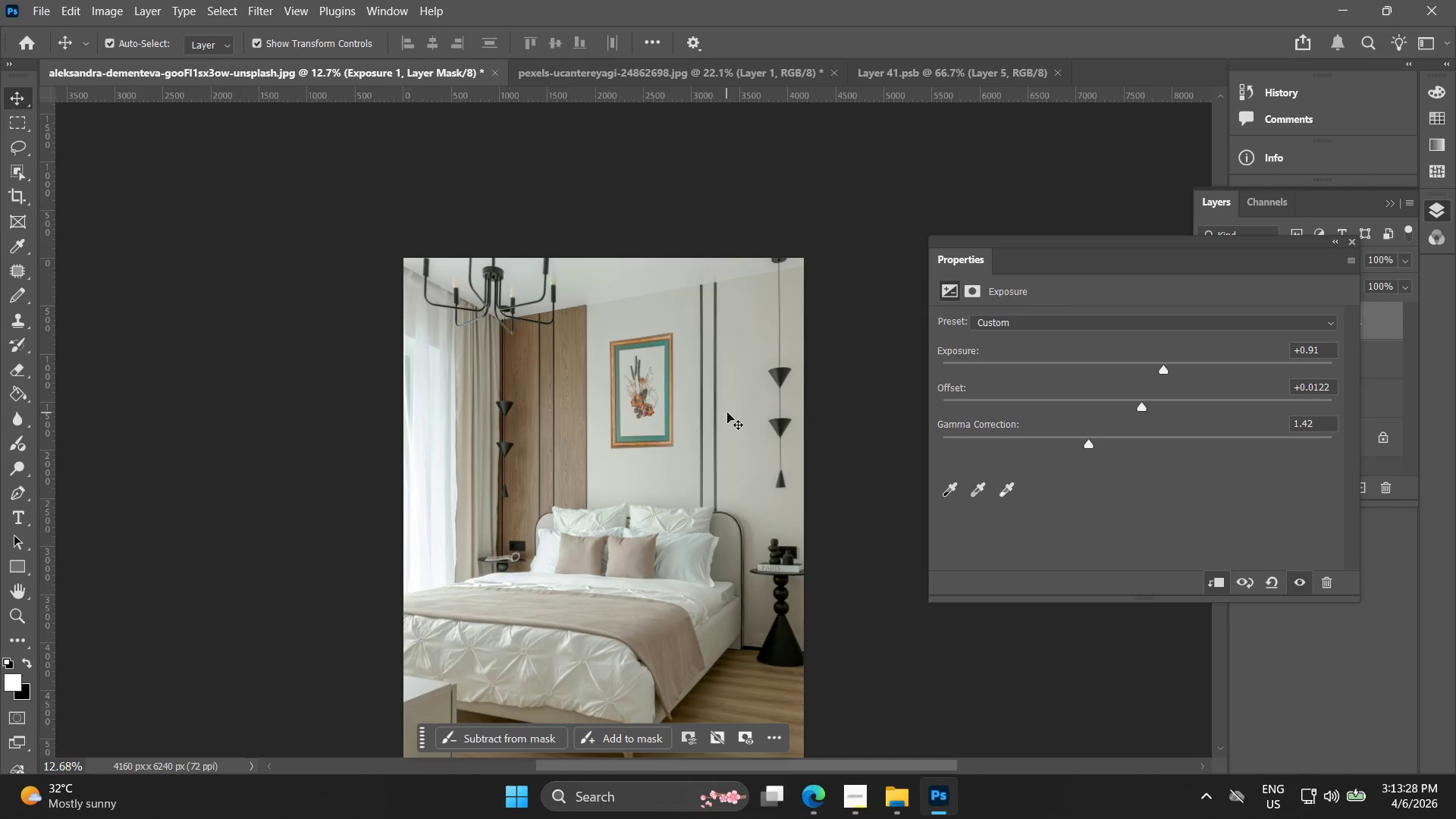 
key(Alt+AltLeft)
 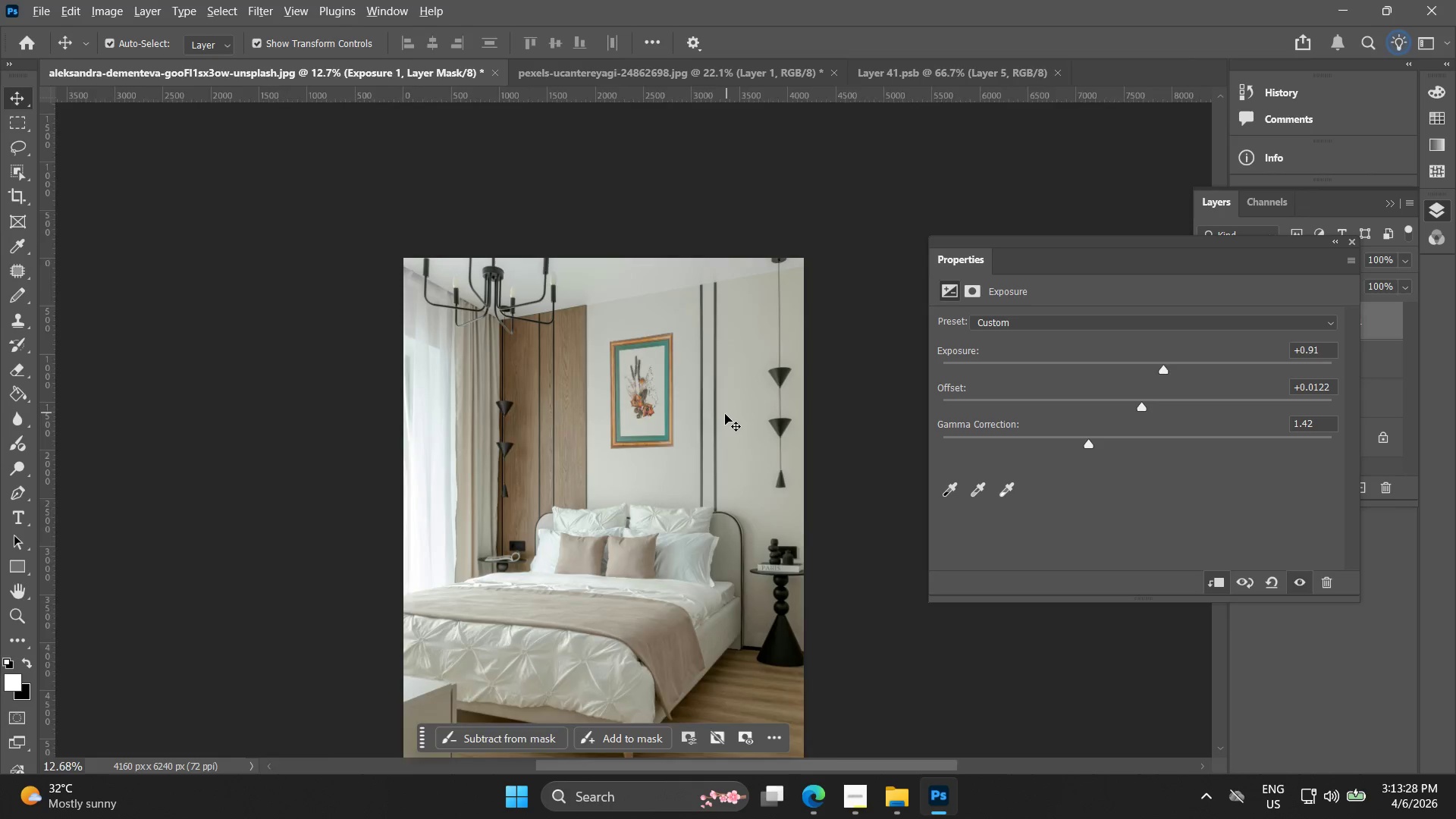 
scroll: coordinate [726, 413], scroll_direction: down, amount: 7.0
 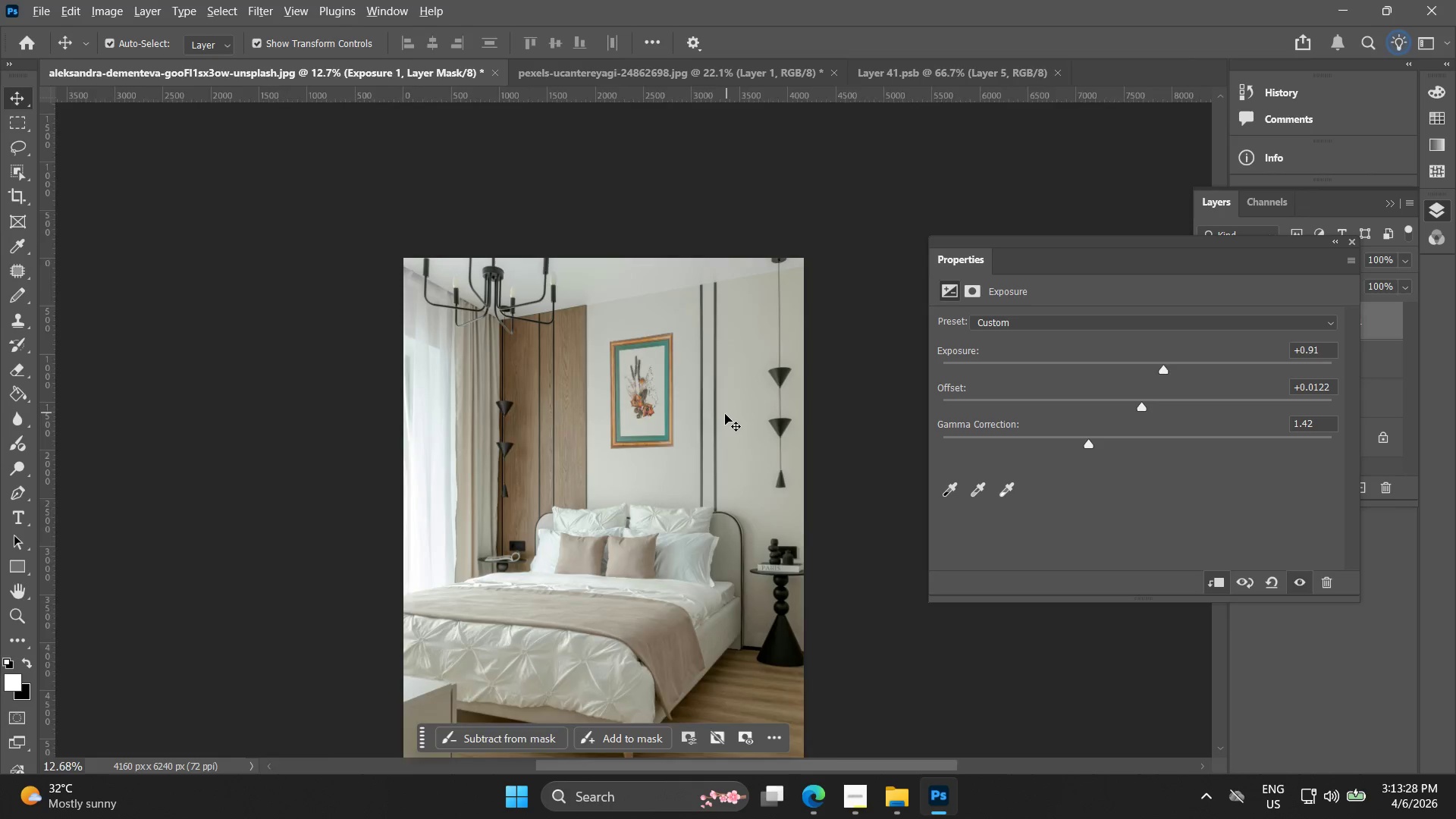 
scroll: coordinate [726, 414], scroll_direction: up, amount: 5.0
 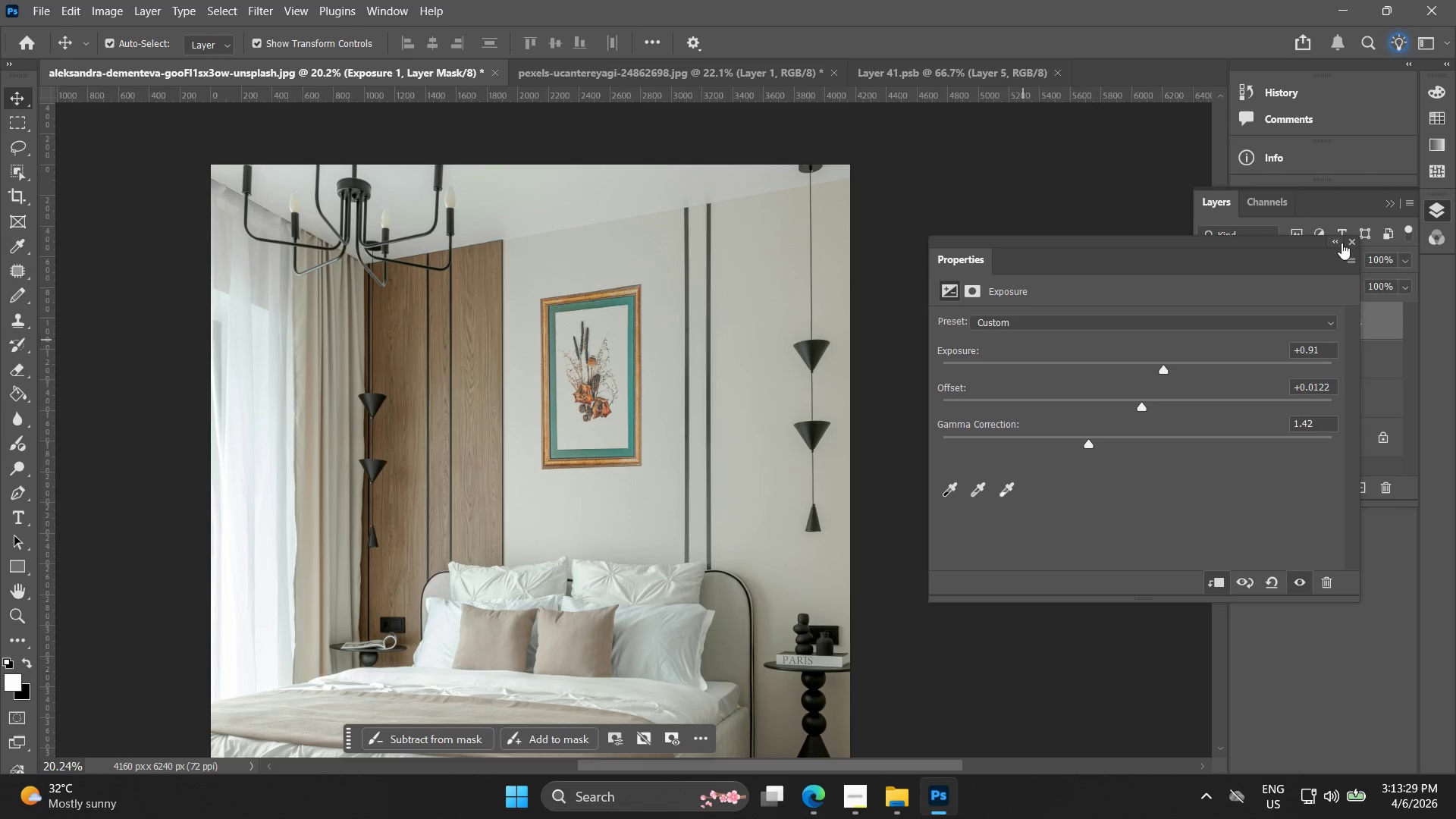 
left_click([1329, 242])
 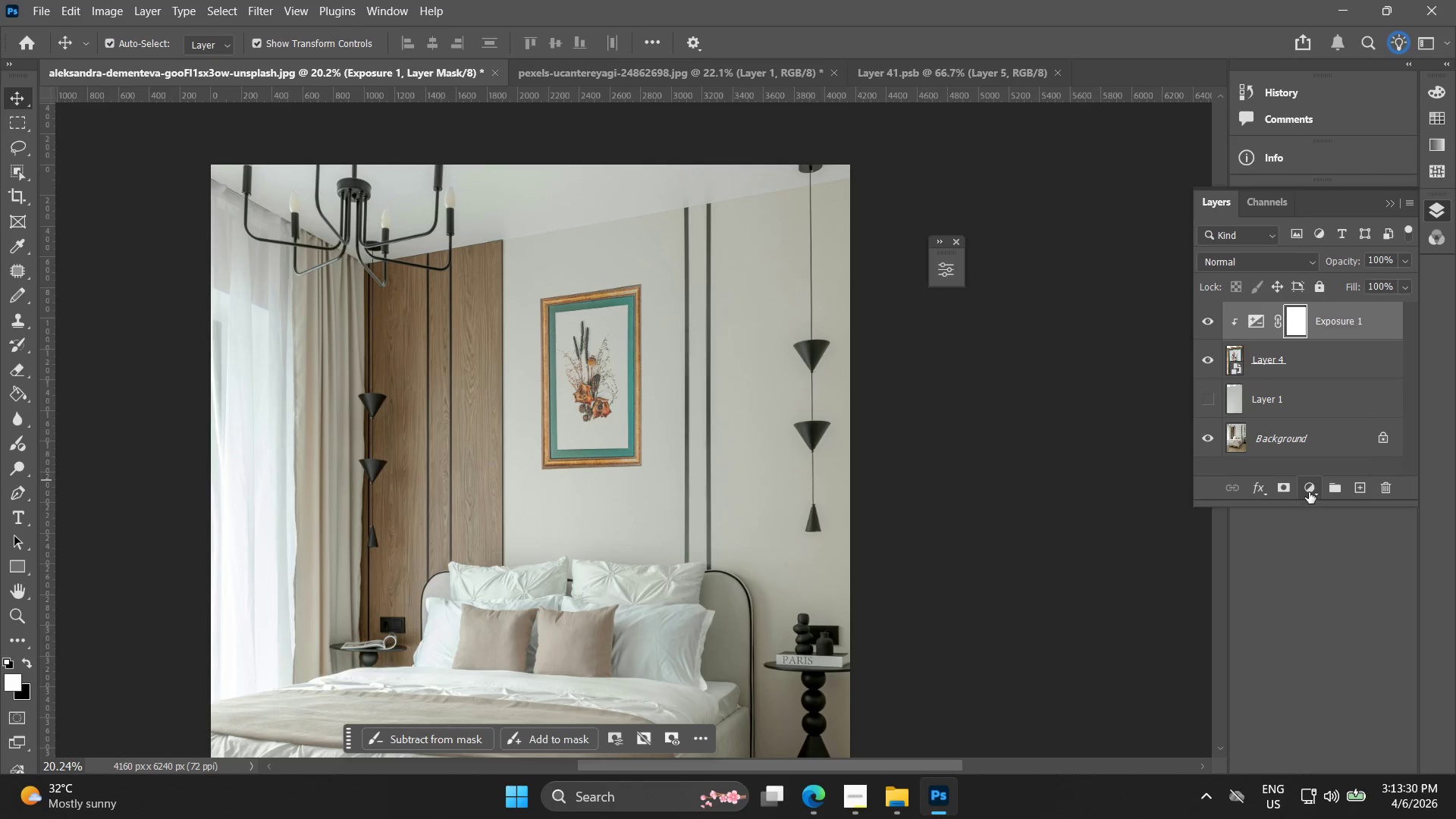 
left_click([1312, 488])
 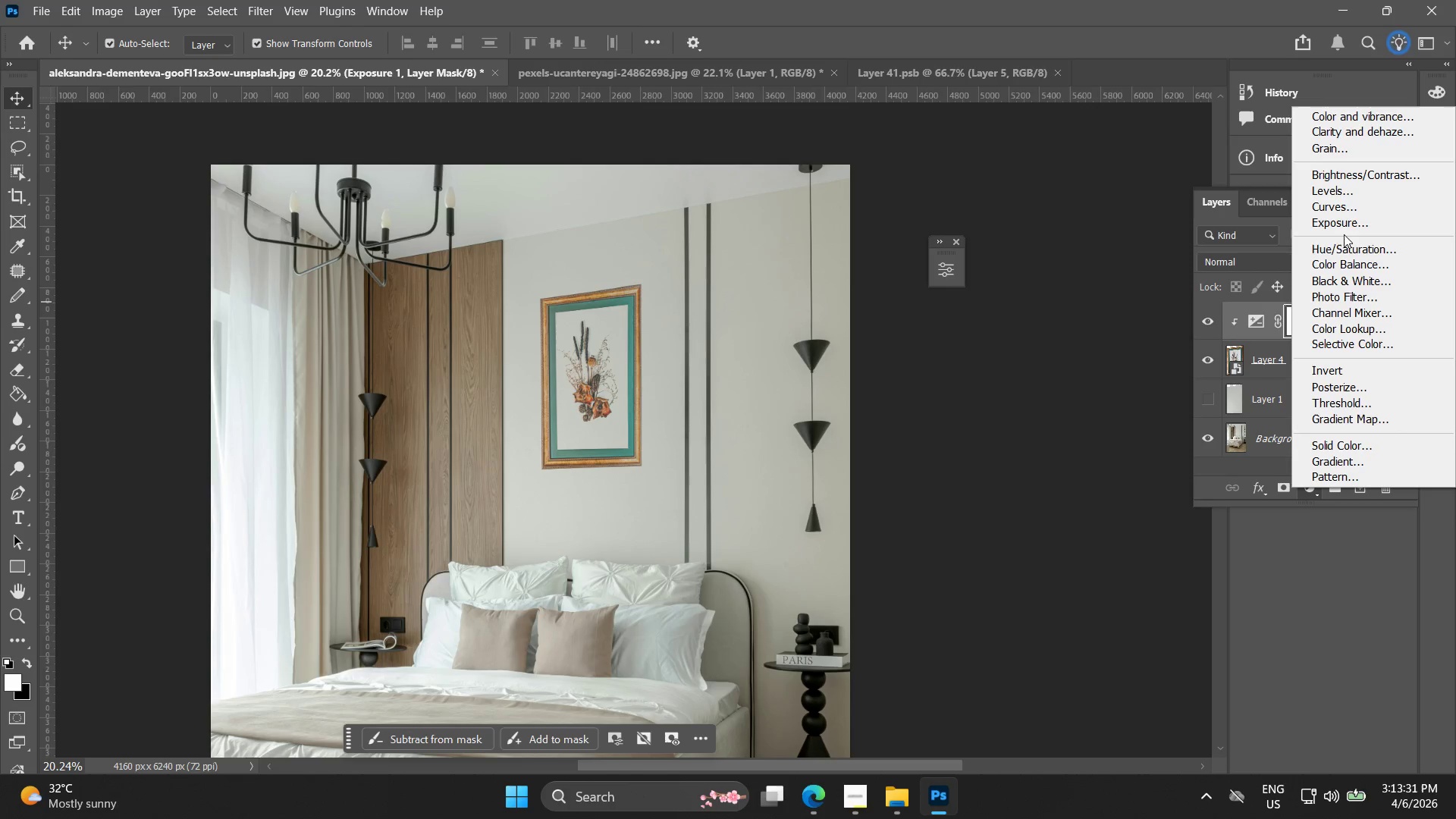 
left_click([1341, 248])
 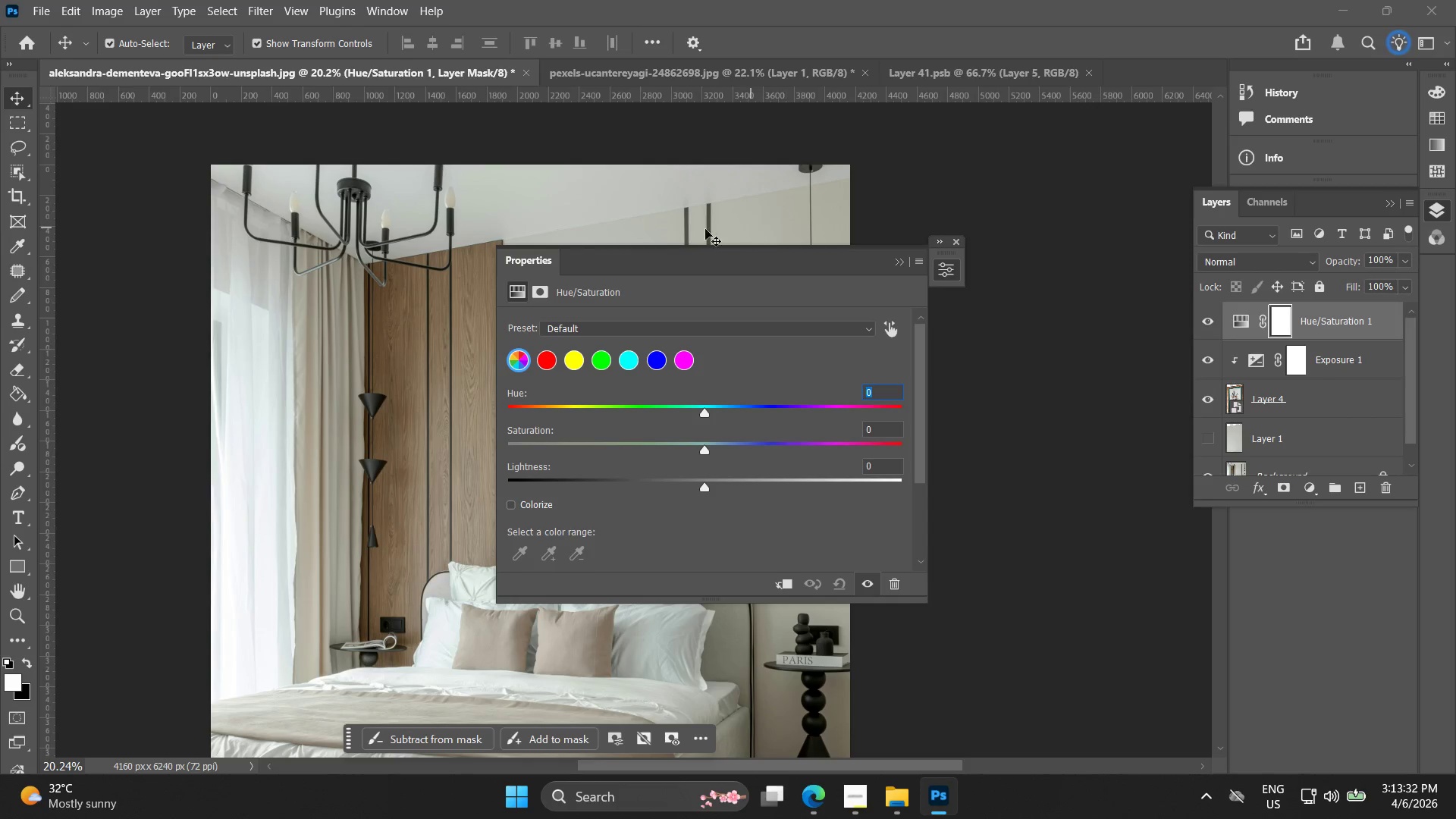 
left_click_drag(start_coordinate=[705, 259], to_coordinate=[1096, 255])
 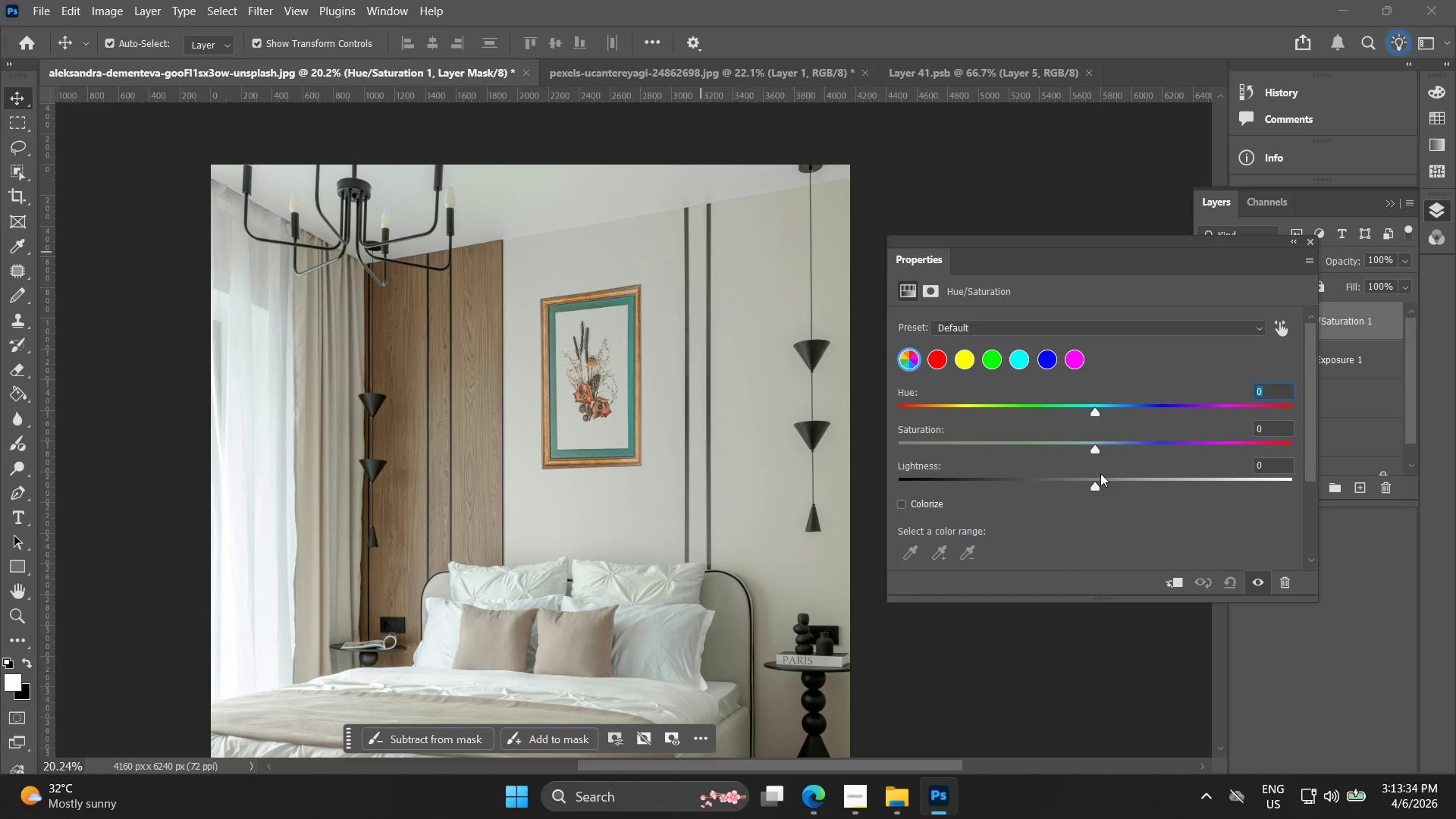 
left_click_drag(start_coordinate=[1099, 484], to_coordinate=[1108, 485])
 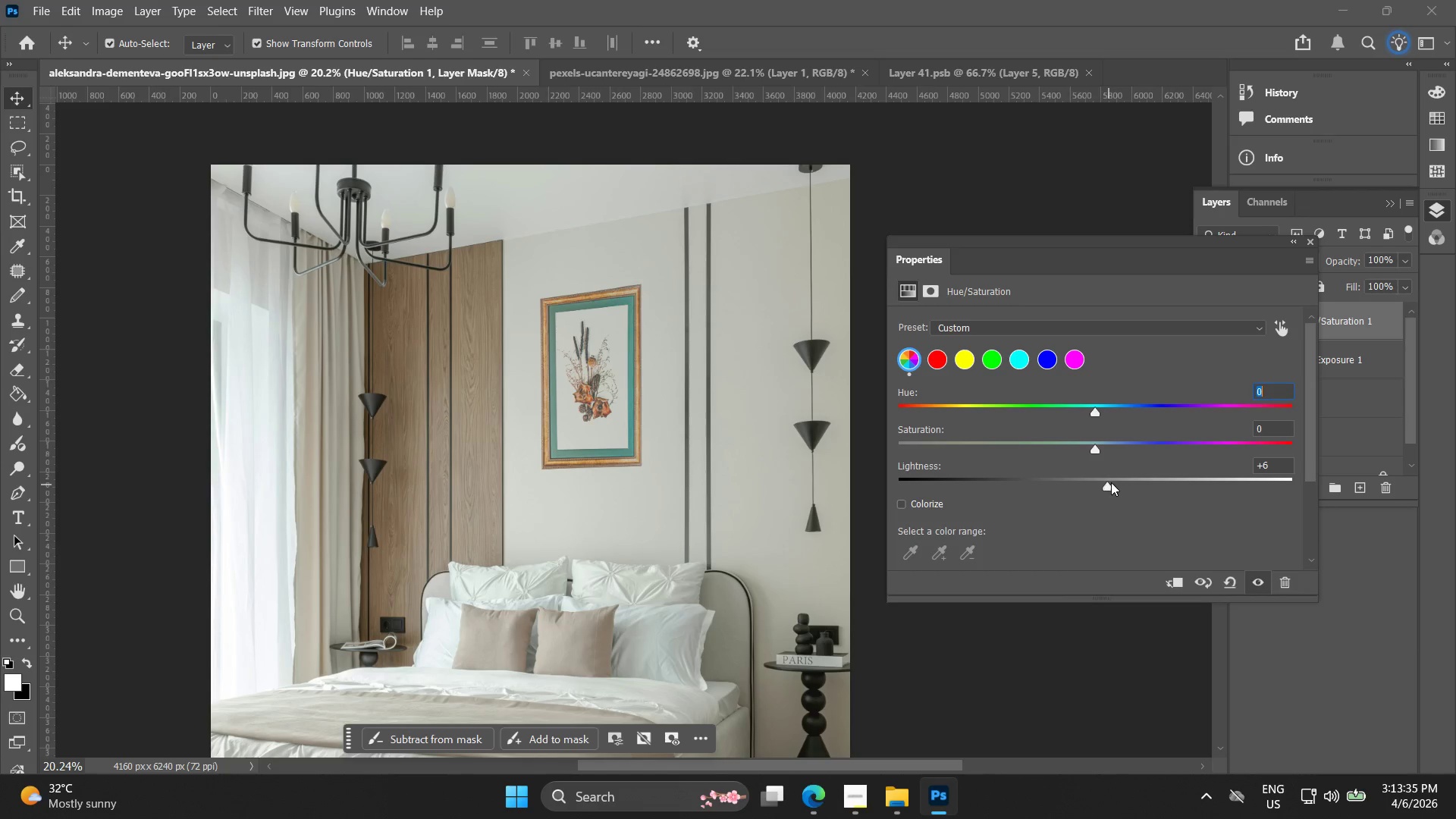 
key(Control+Z)
 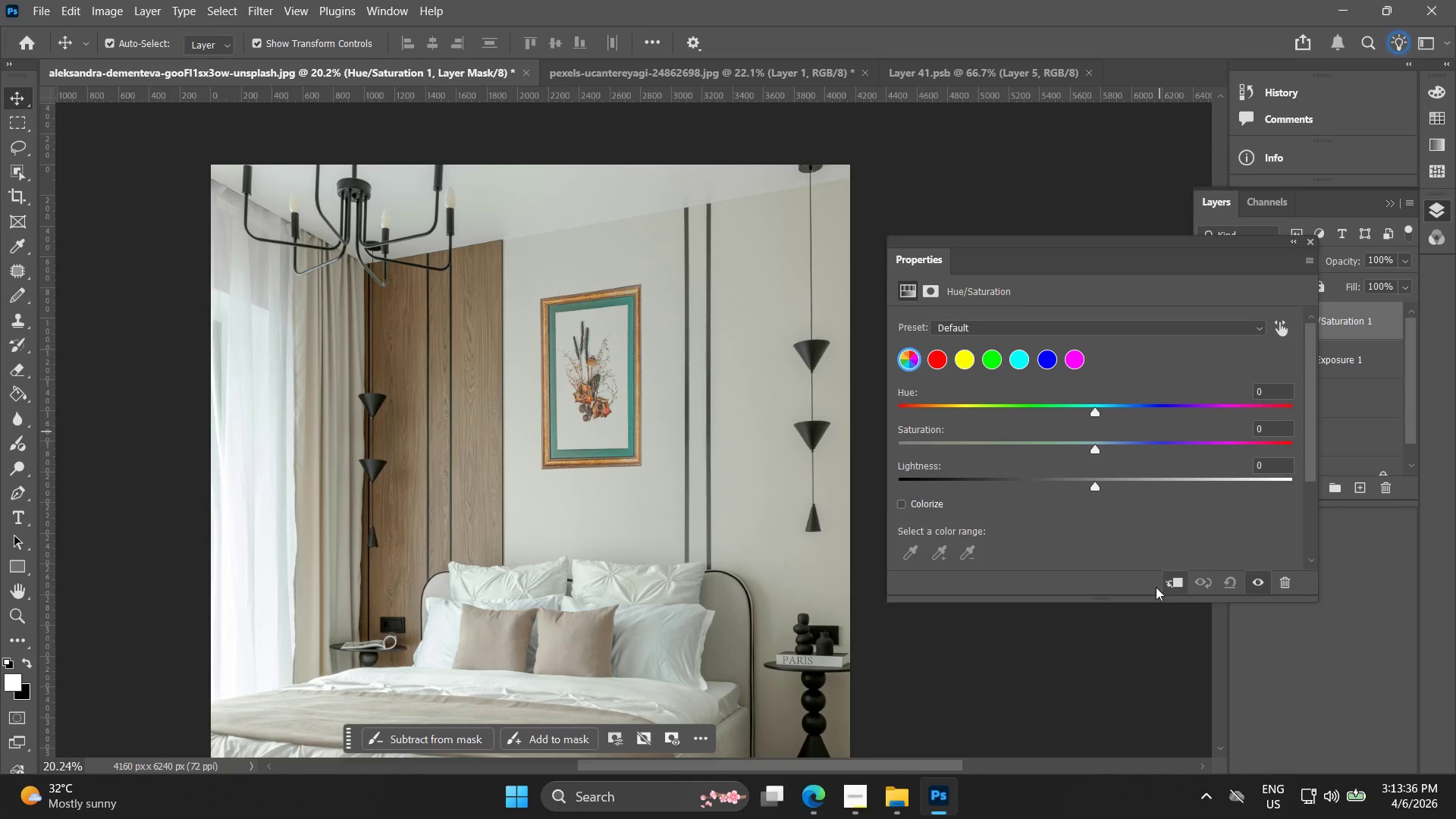 
left_click([1171, 579])
 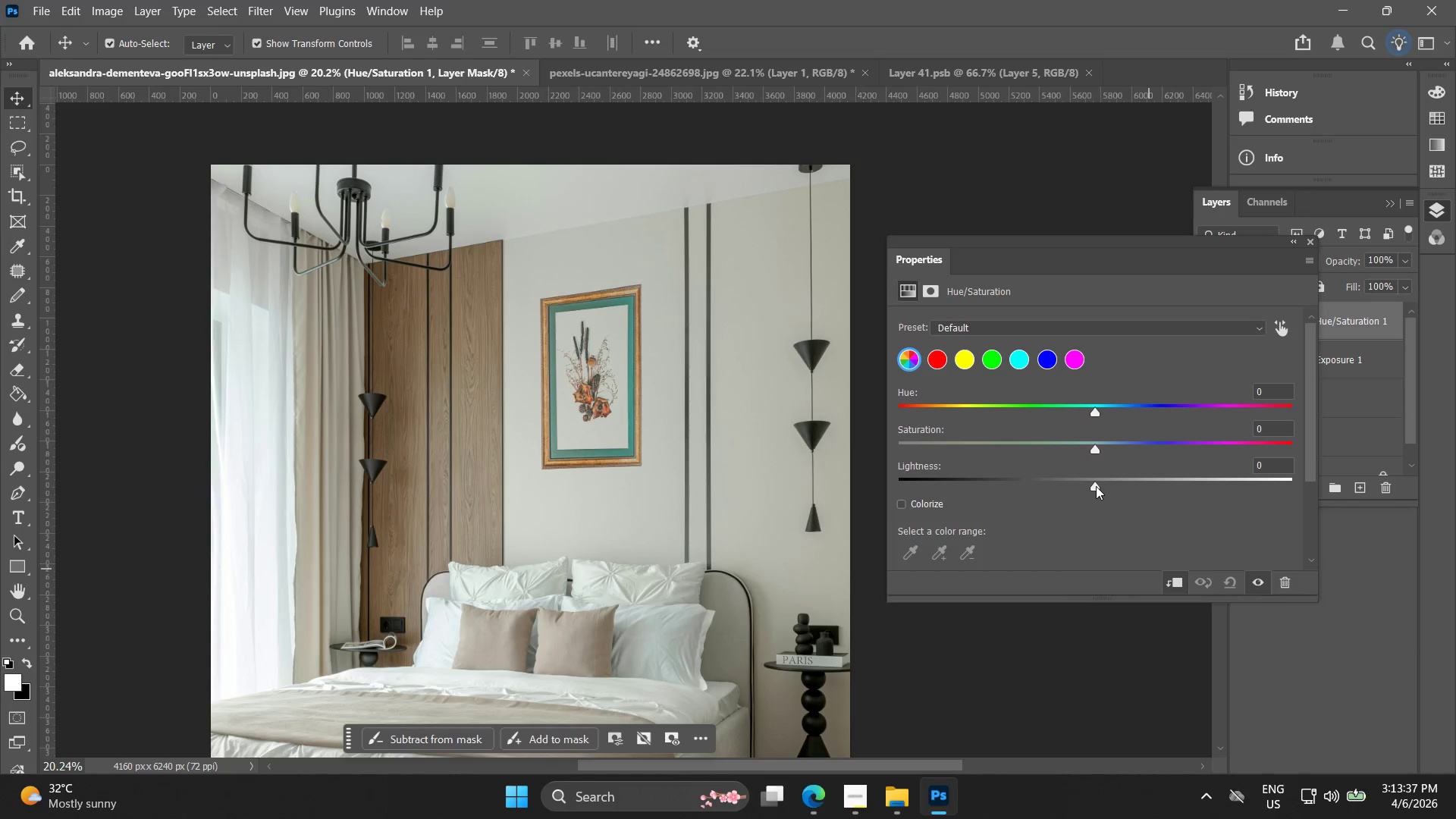 
left_click_drag(start_coordinate=[1093, 490], to_coordinate=[1075, 494])
 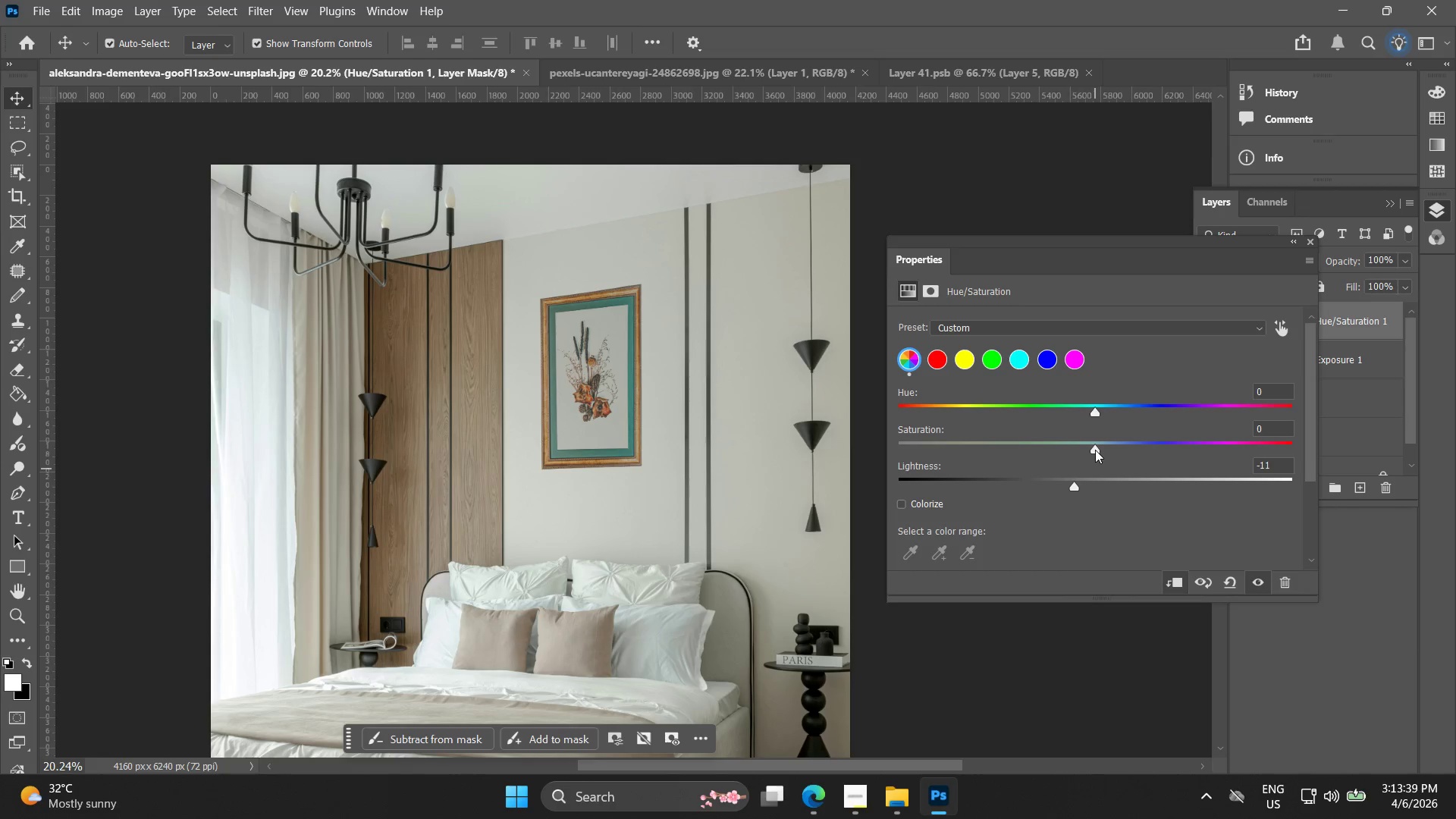 
left_click_drag(start_coordinate=[1097, 450], to_coordinate=[1104, 450])
 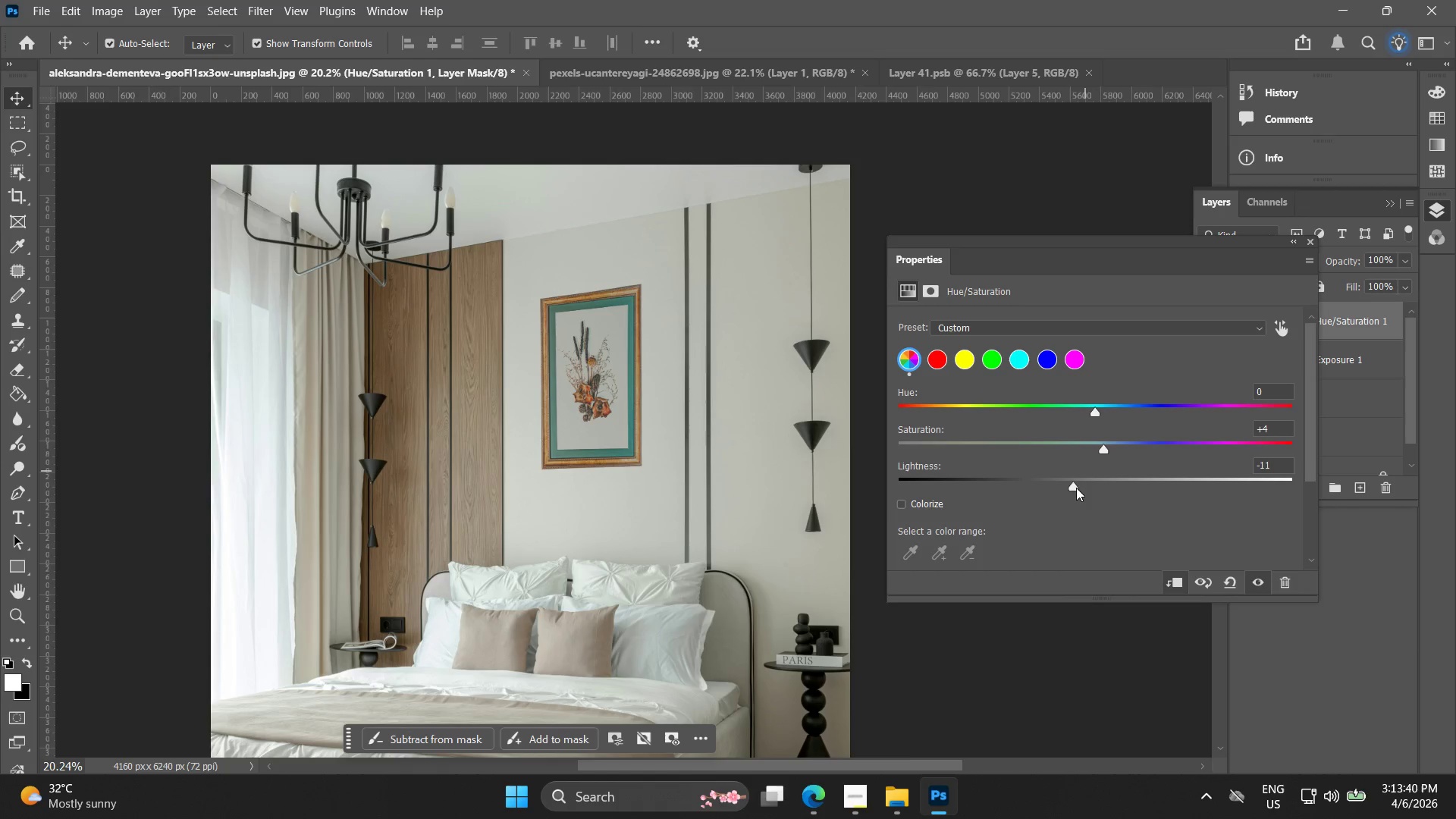 
left_click_drag(start_coordinate=[1076, 488], to_coordinate=[1097, 482])
 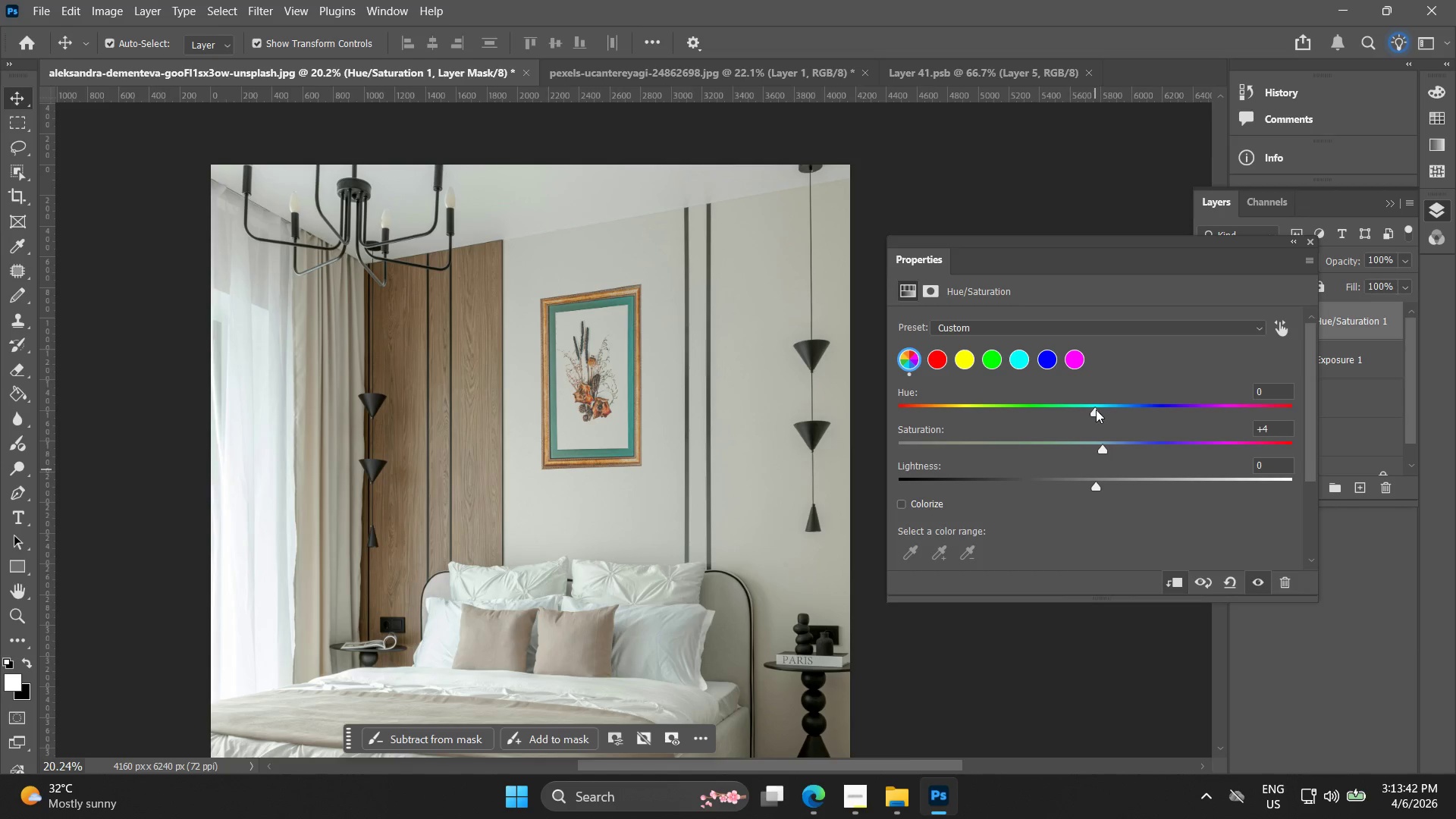 
left_click_drag(start_coordinate=[1096, 410], to_coordinate=[1098, 419])
 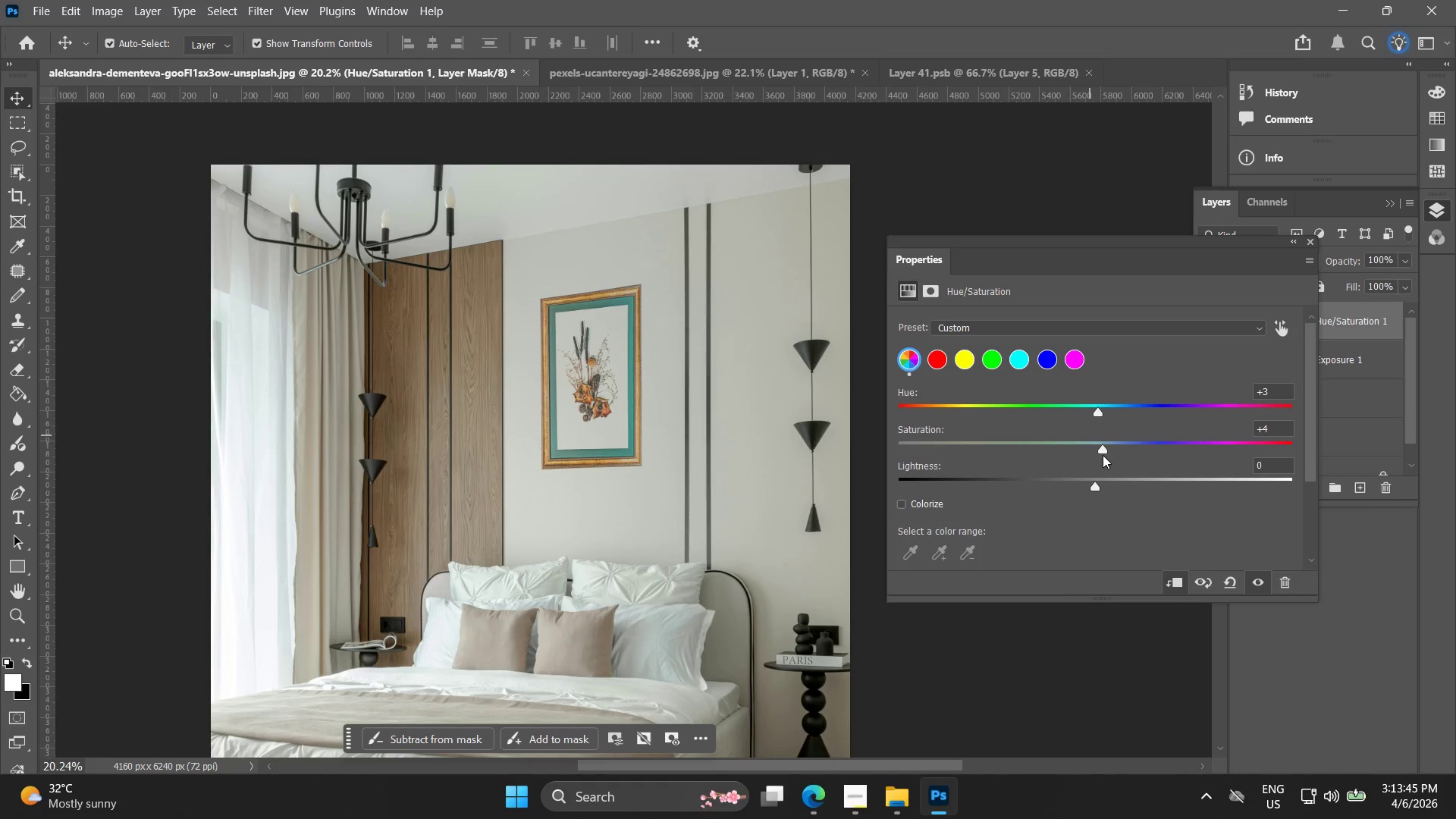 
left_click_drag(start_coordinate=[1103, 455], to_coordinate=[1116, 454])
 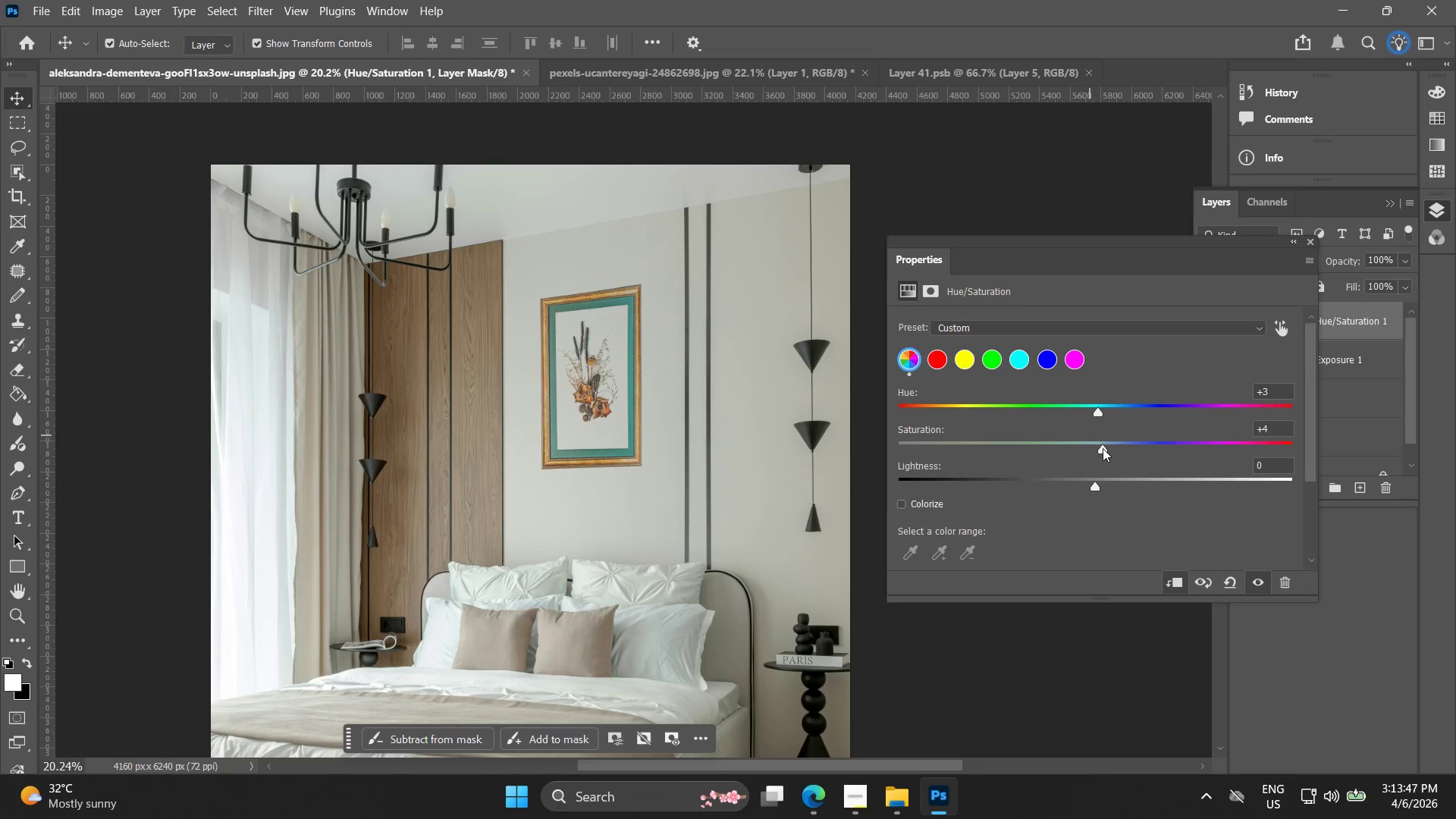 
left_click_drag(start_coordinate=[1103, 448], to_coordinate=[1149, 446])
 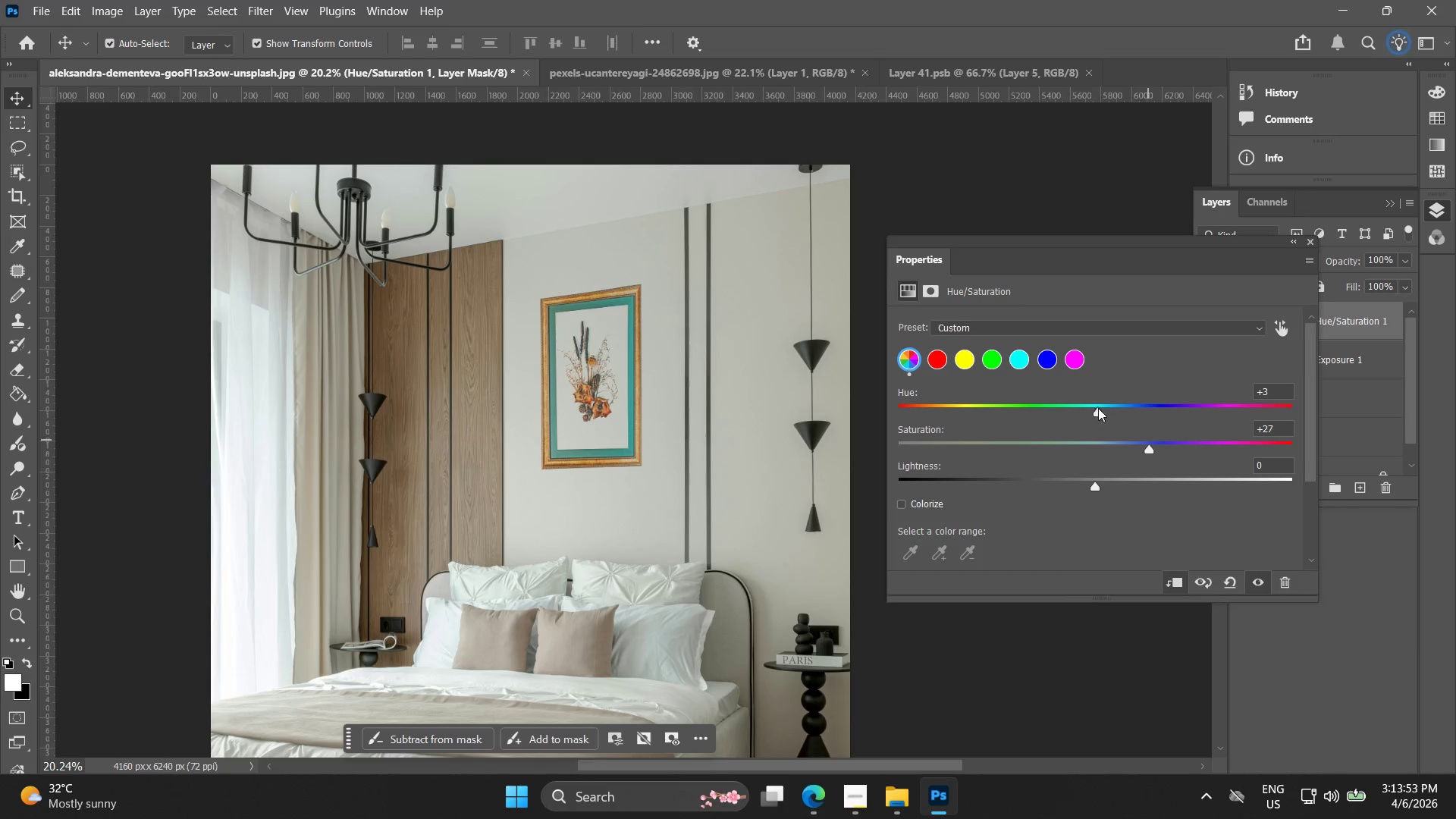 
left_click_drag(start_coordinate=[1100, 411], to_coordinate=[1102, 424])
 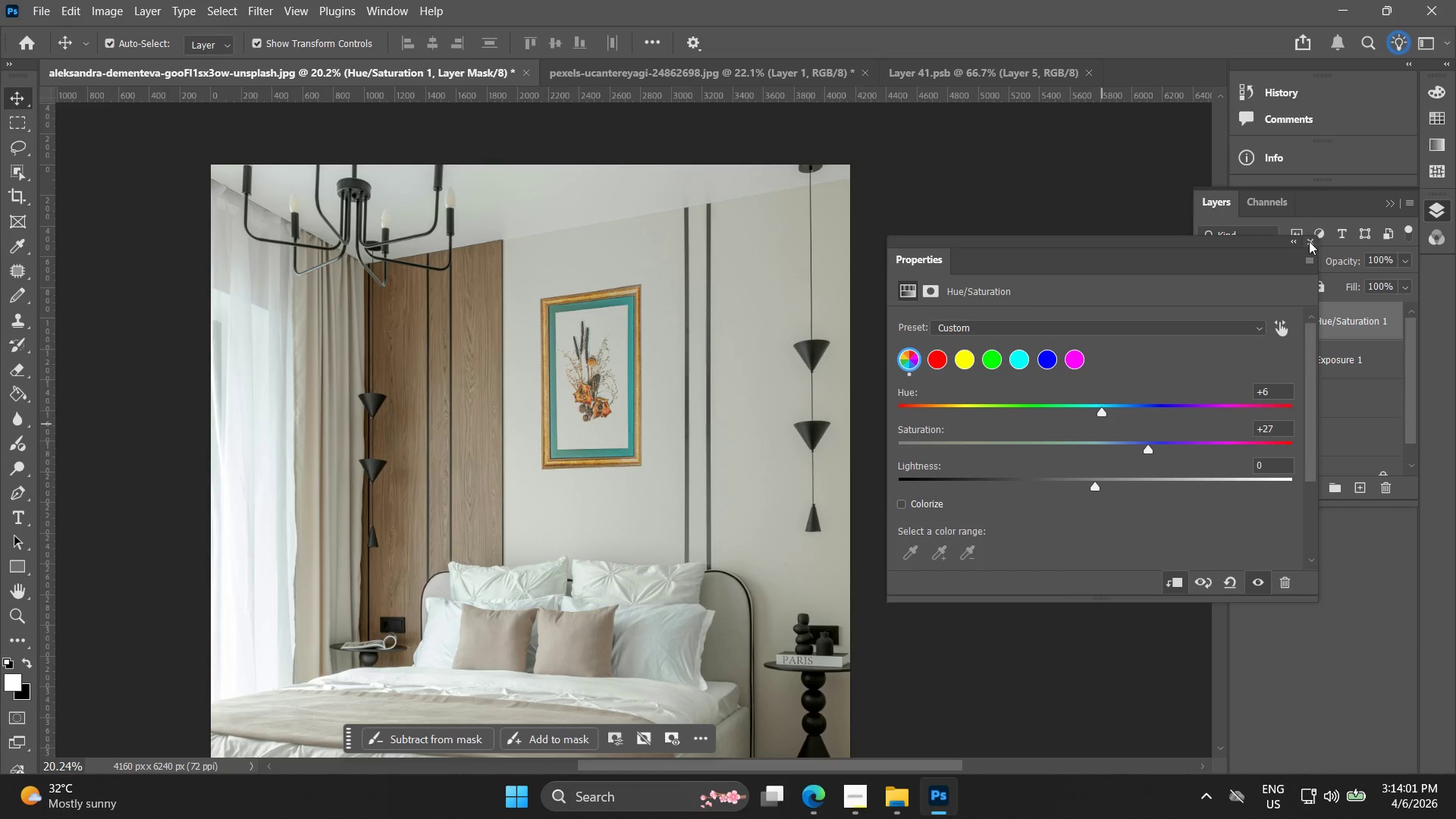 
left_click([1308, 241])
 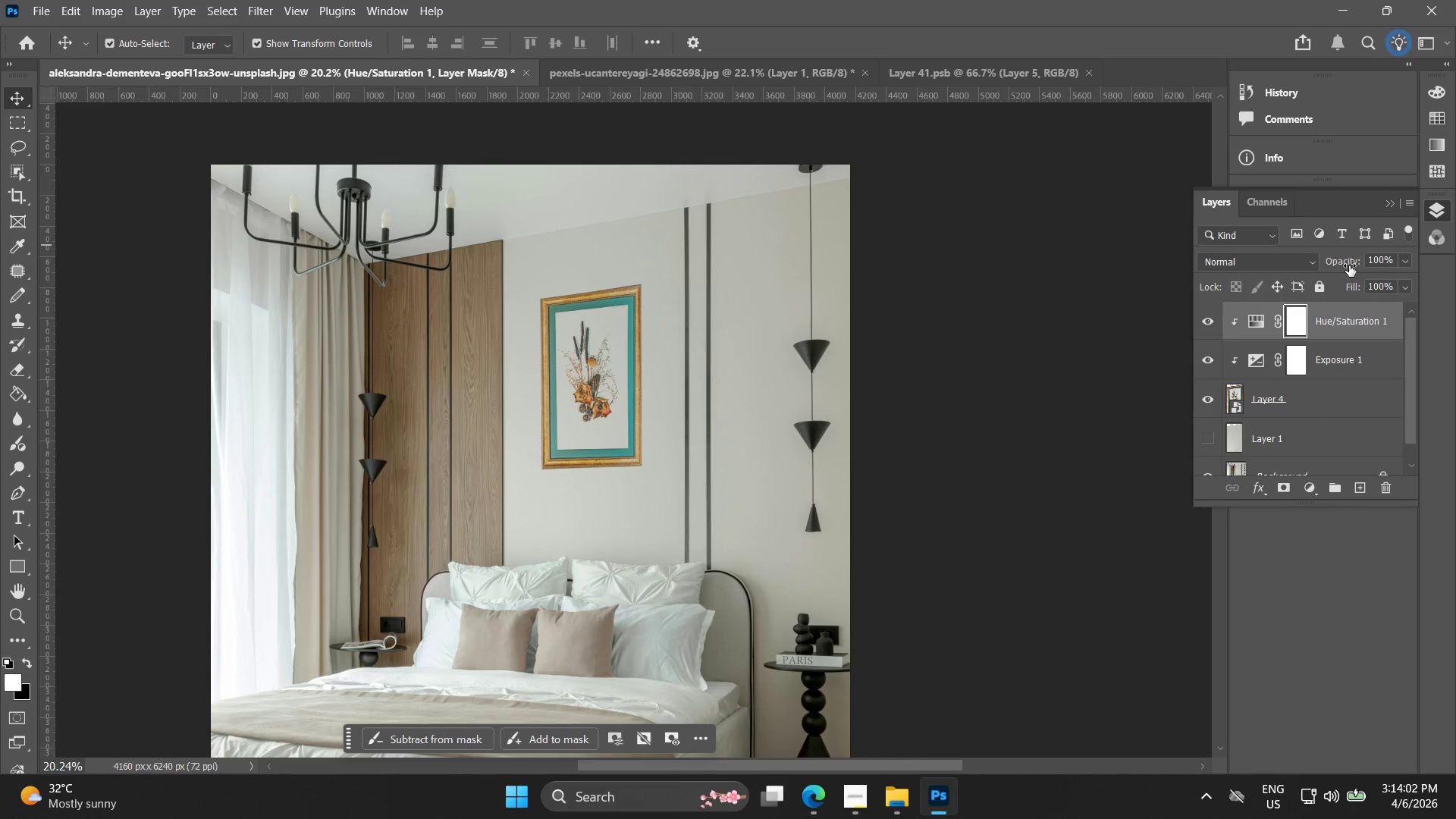 
left_click_drag(start_coordinate=[1348, 265], to_coordinate=[1342, 265])
 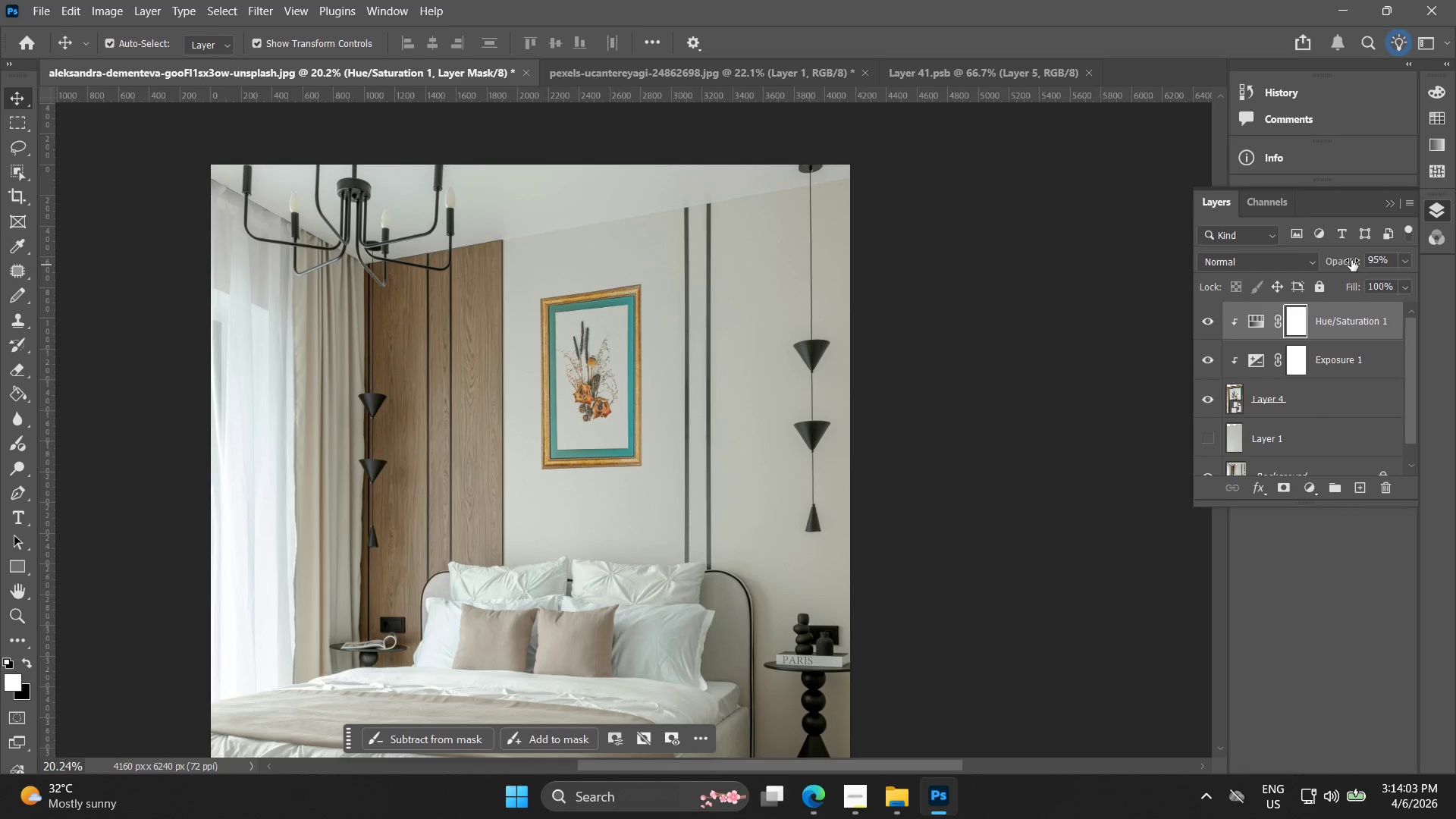 
left_click_drag(start_coordinate=[1351, 260], to_coordinate=[1342, 261])
 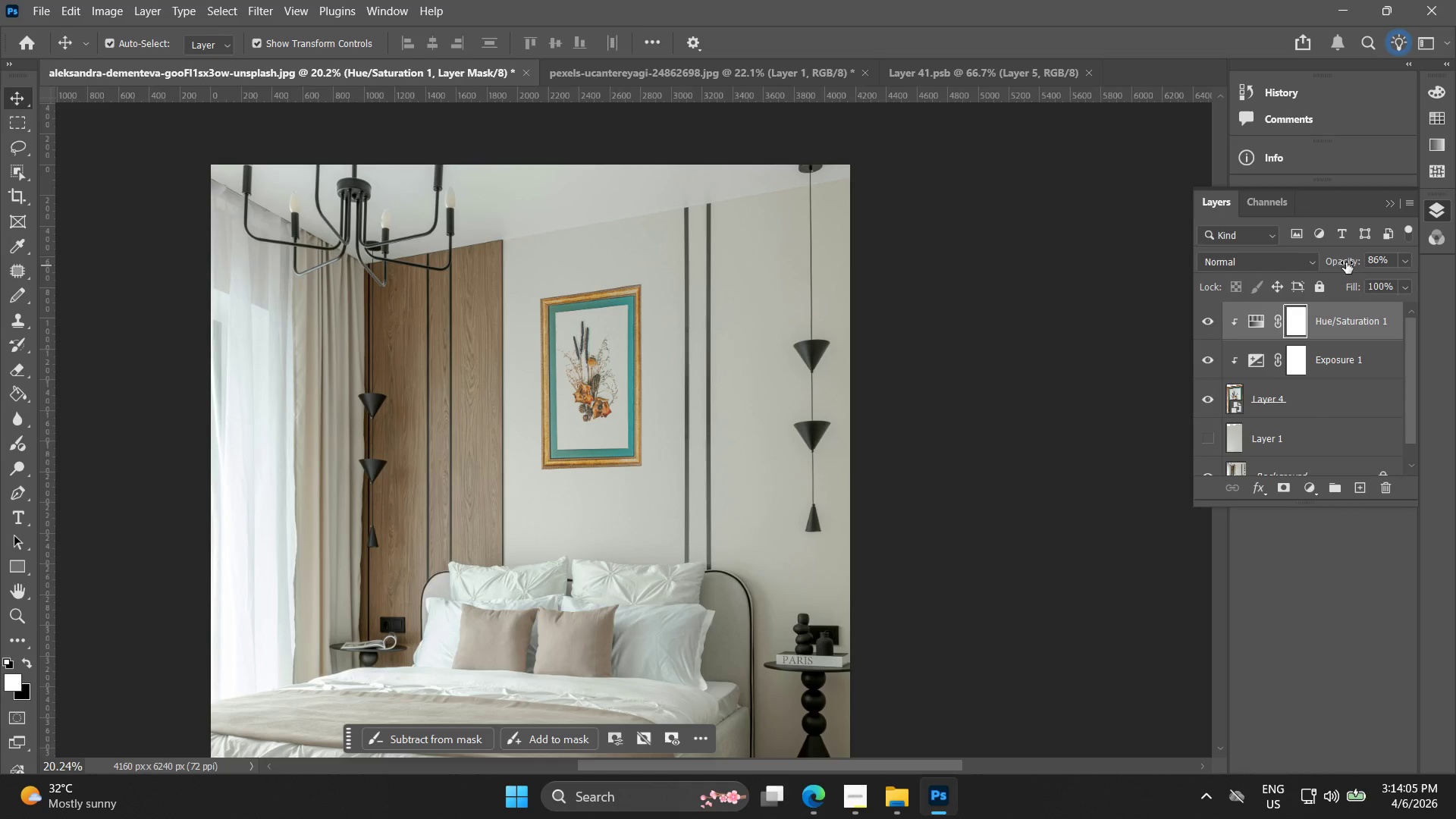 
left_click_drag(start_coordinate=[1343, 262], to_coordinate=[1363, 264])
 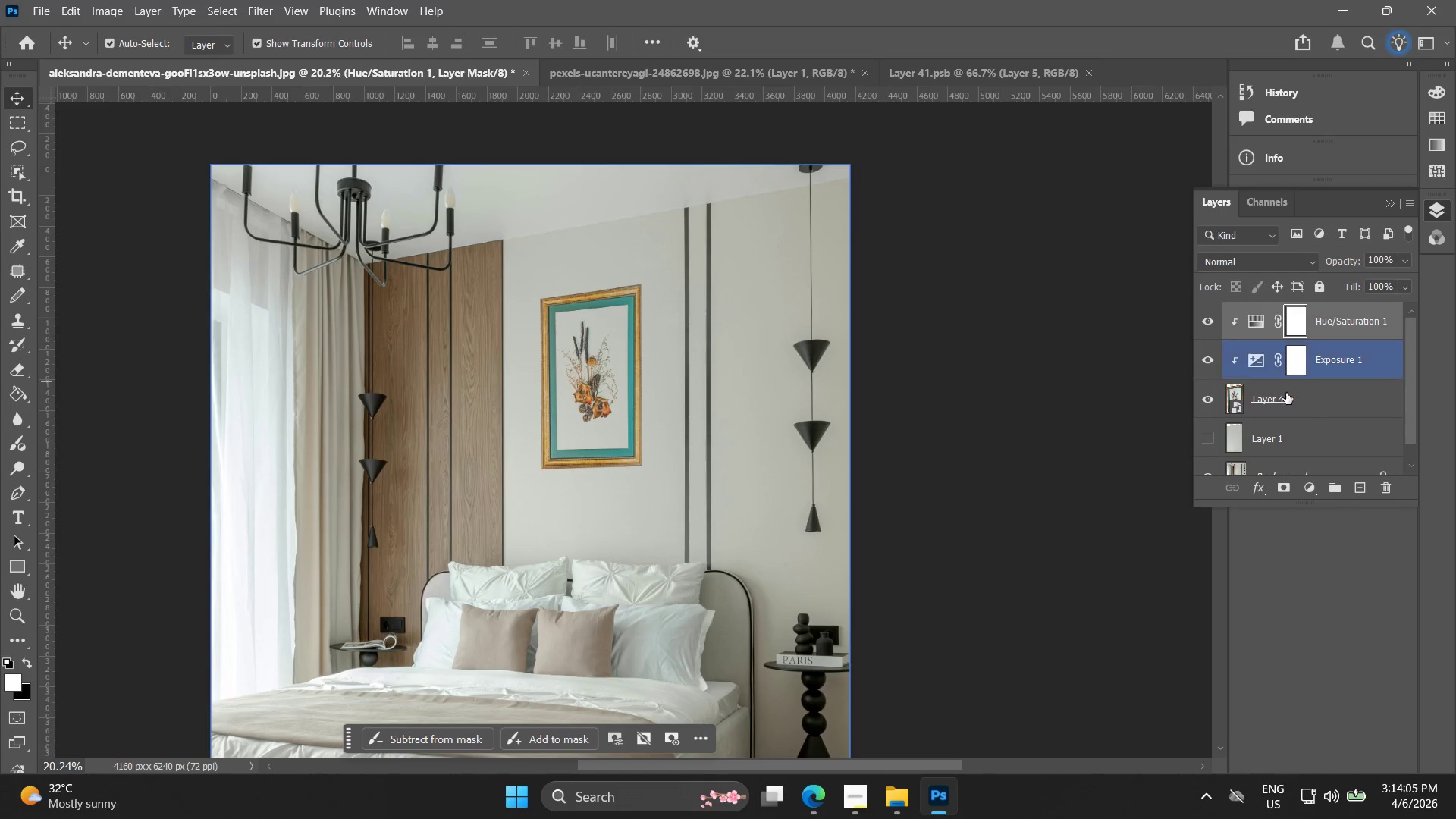 
left_click([1288, 395])
 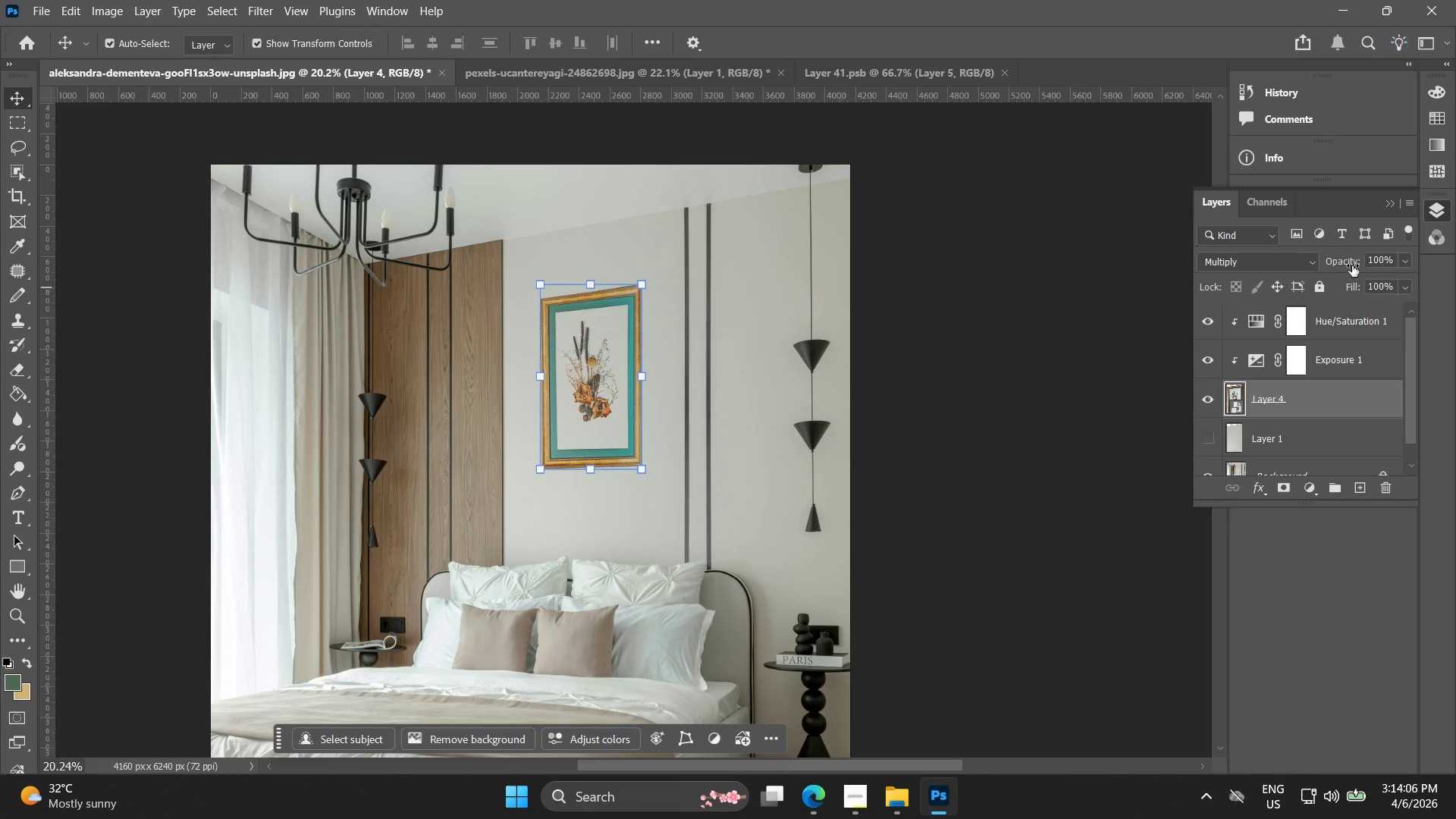 
left_click_drag(start_coordinate=[1351, 260], to_coordinate=[1341, 262])
 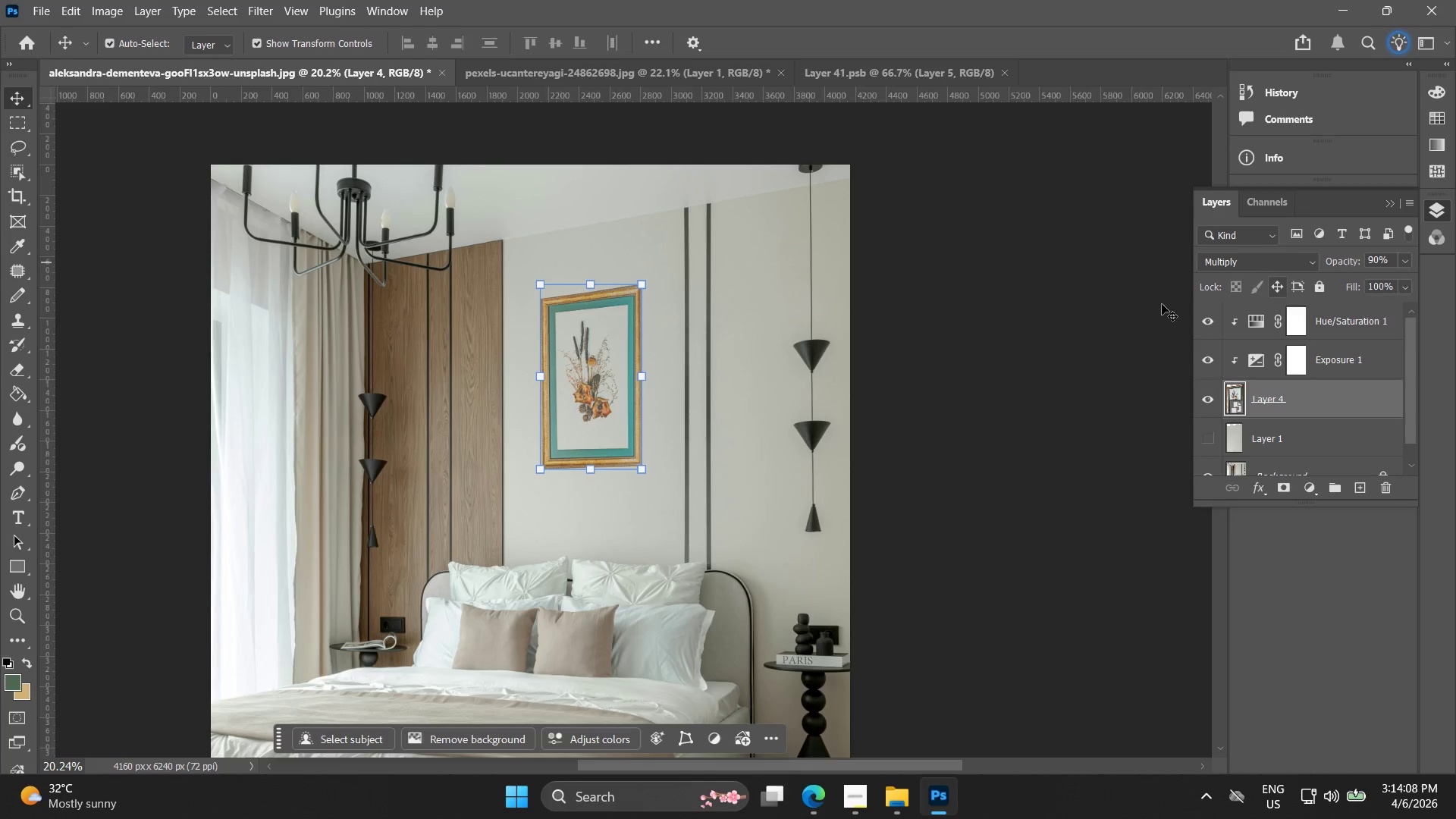 
hold_key(key=AltLeft, duration=1.5)
scroll: coordinate [595, 411], scroll_direction: up, amount: 12.0
 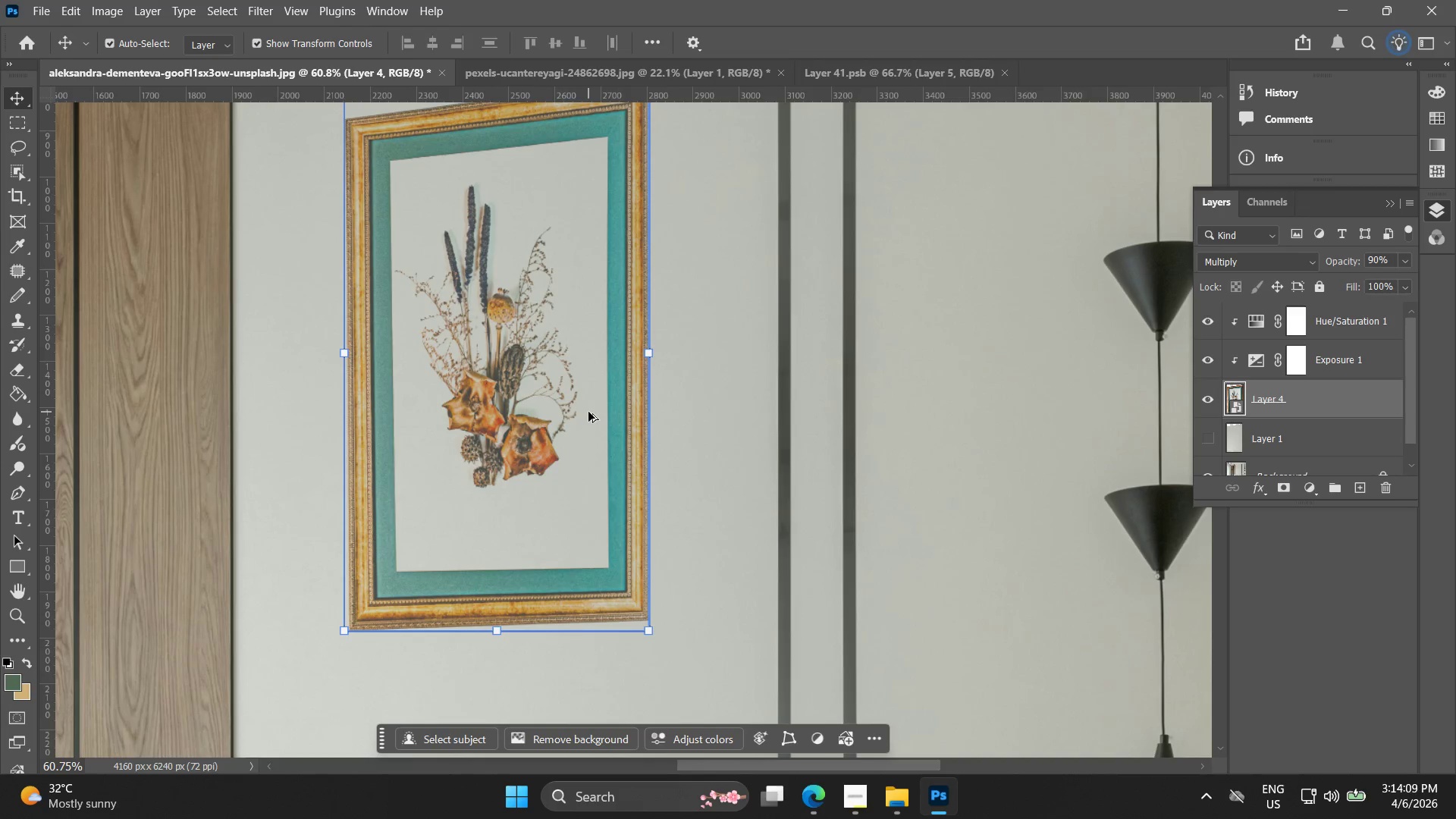 
hold_key(key=AltLeft, duration=0.56)
 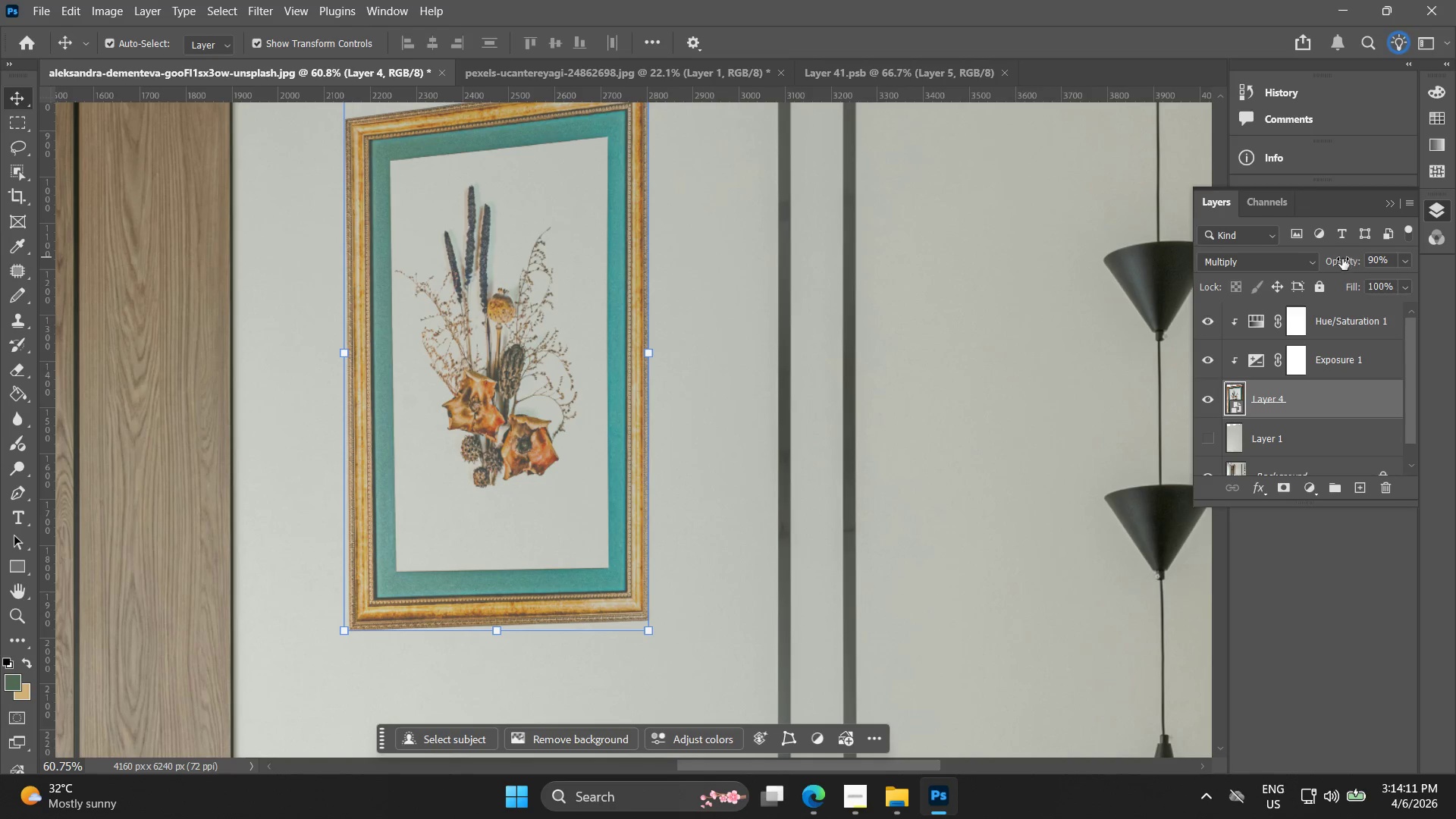 
left_click_drag(start_coordinate=[1346, 268], to_coordinate=[1360, 268])
 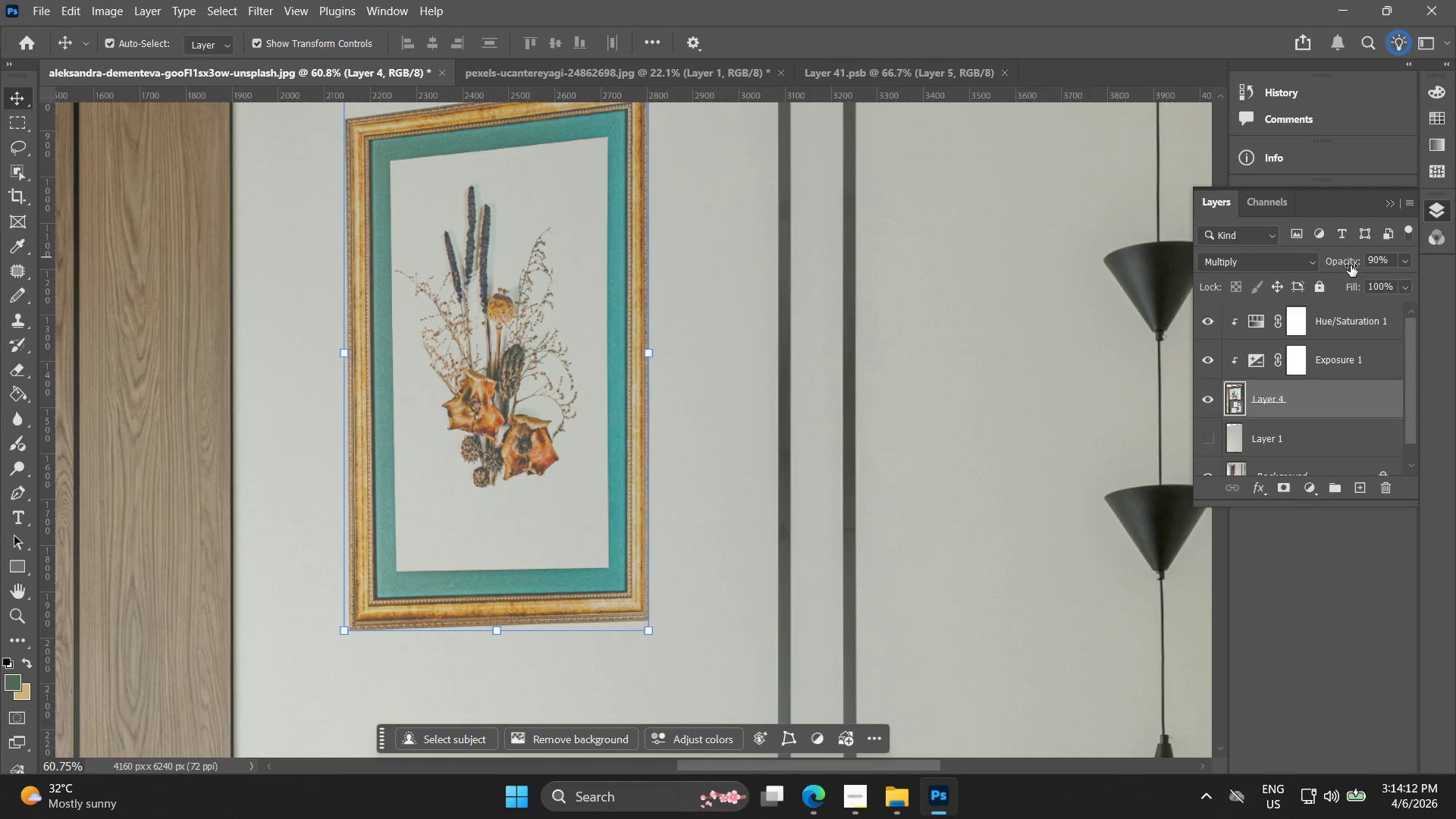 
left_click_drag(start_coordinate=[1351, 265], to_coordinate=[1364, 266])
 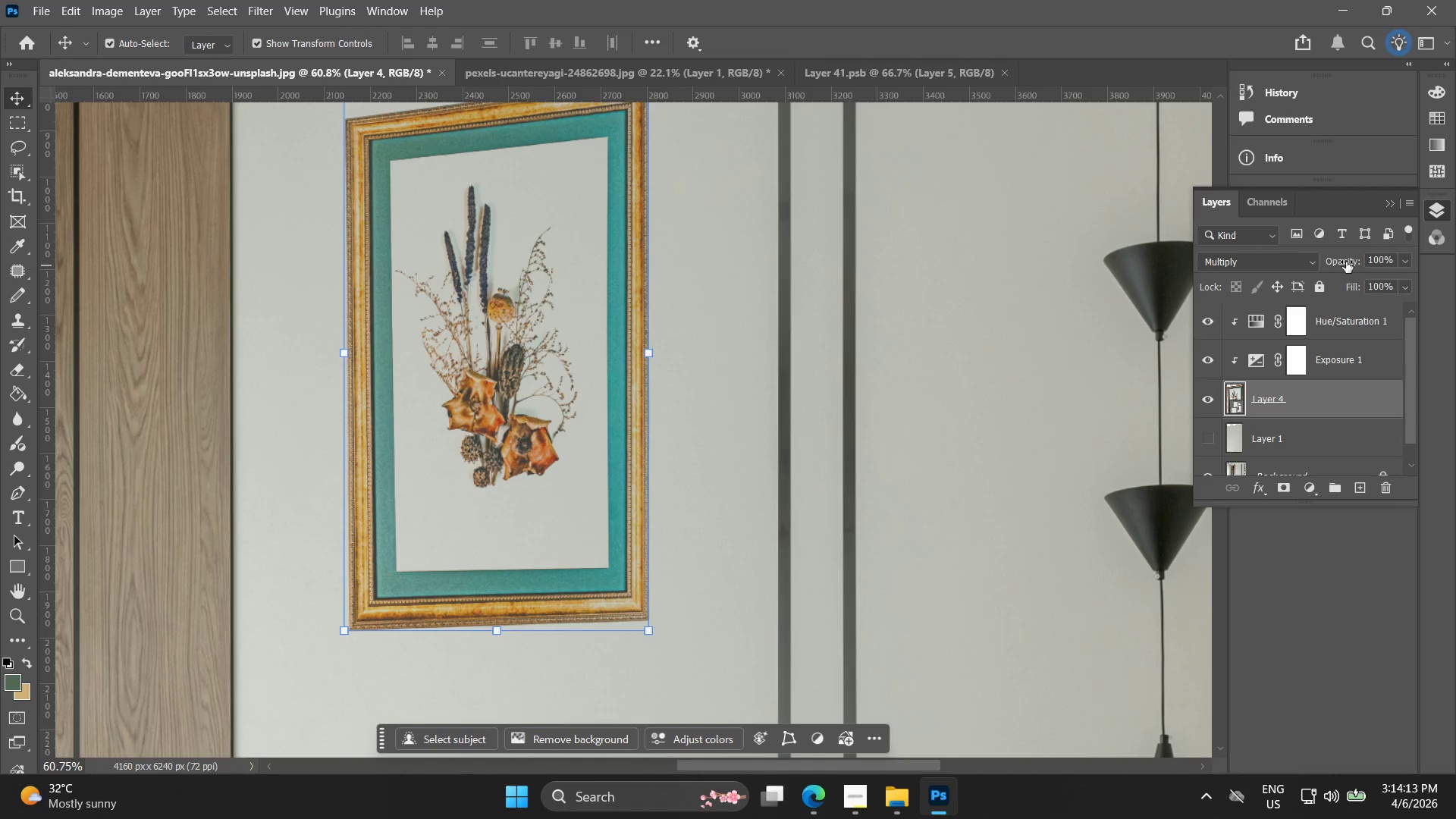 
left_click_drag(start_coordinate=[1351, 262], to_coordinate=[1346, 262])
 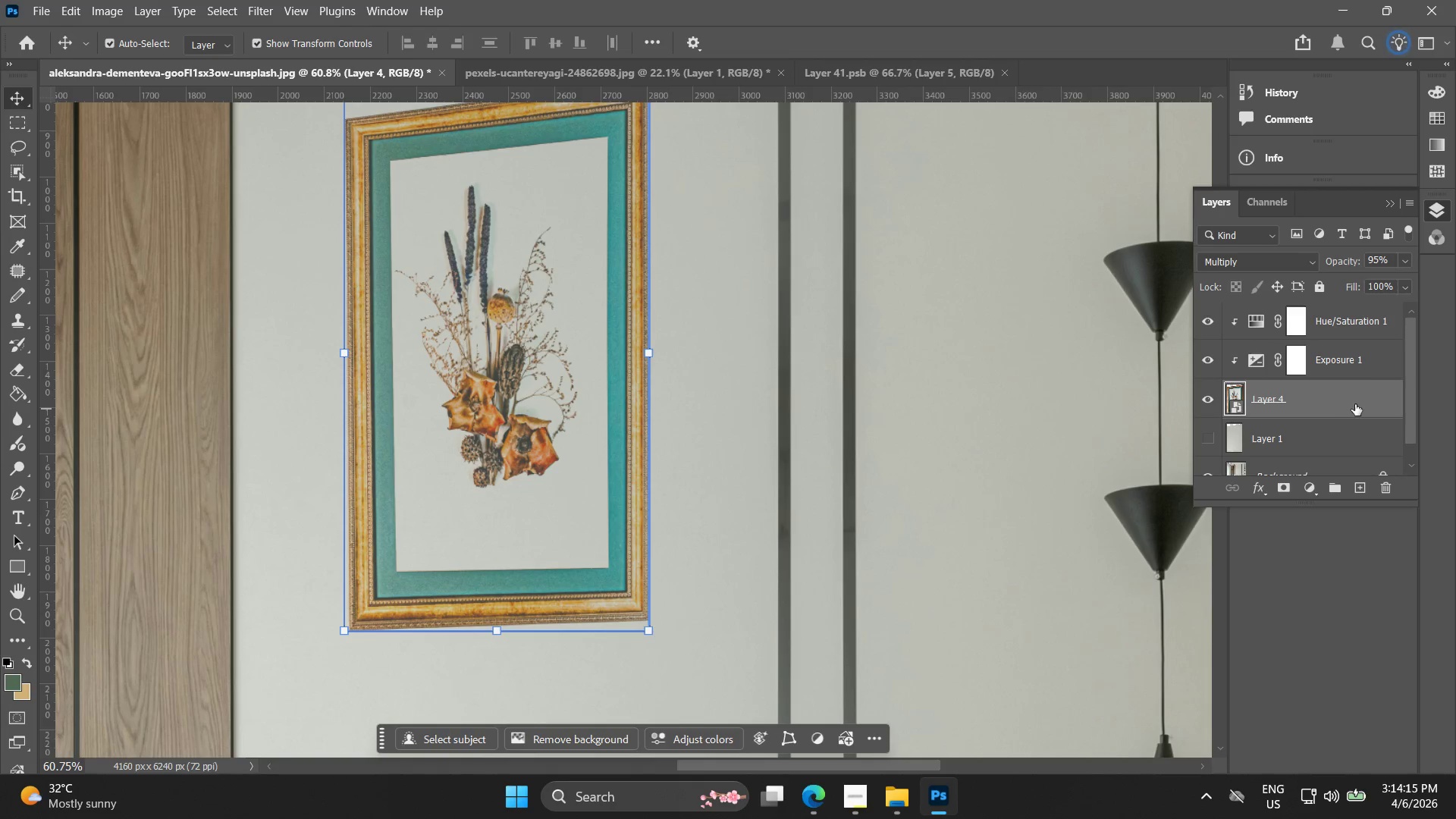 
double_click([1355, 404])
 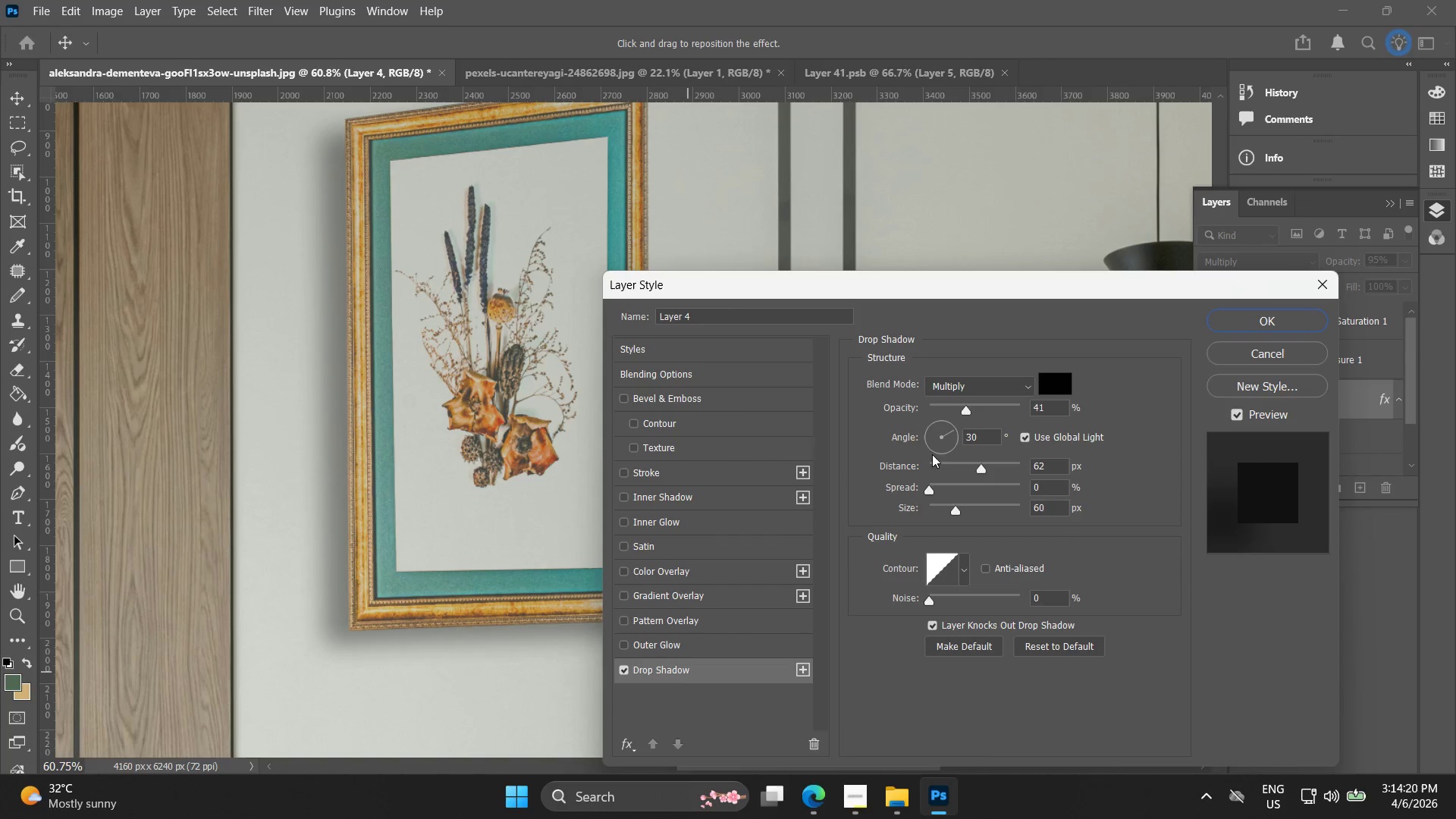 
wait(5.39)
 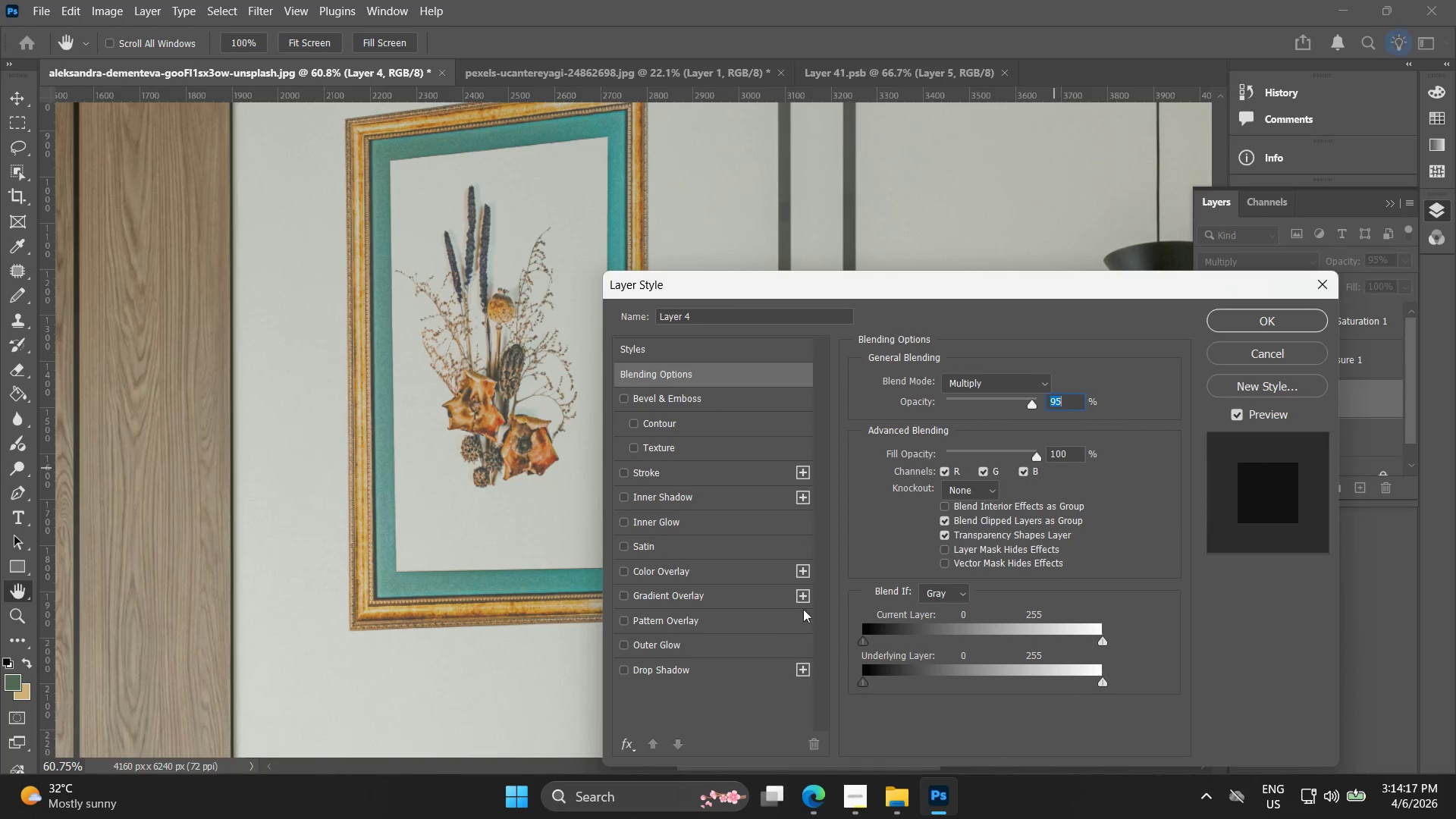 
left_click_drag(start_coordinate=[962, 408], to_coordinate=[949, 406])
 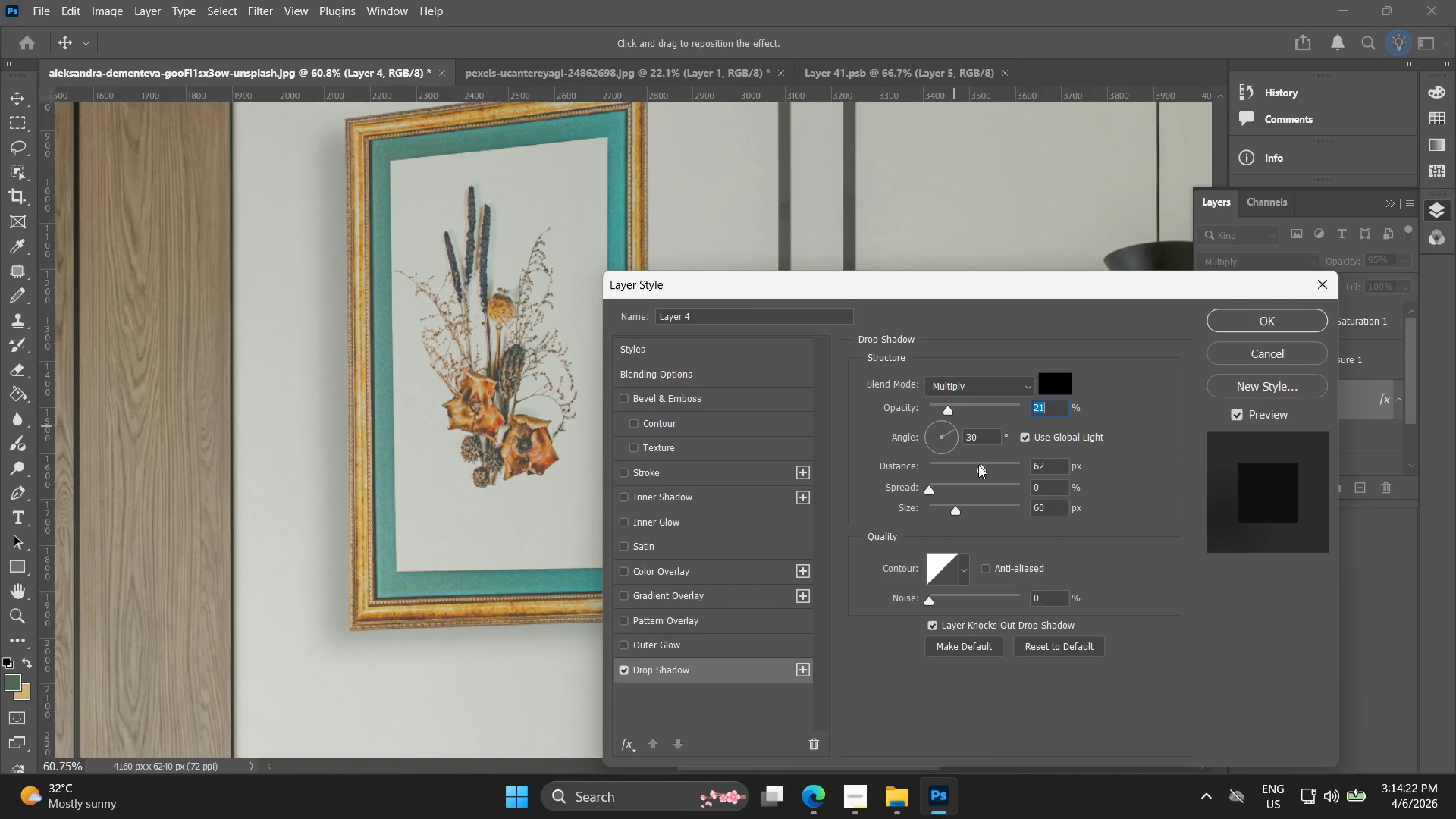 
left_click_drag(start_coordinate=[978, 465], to_coordinate=[959, 463])
 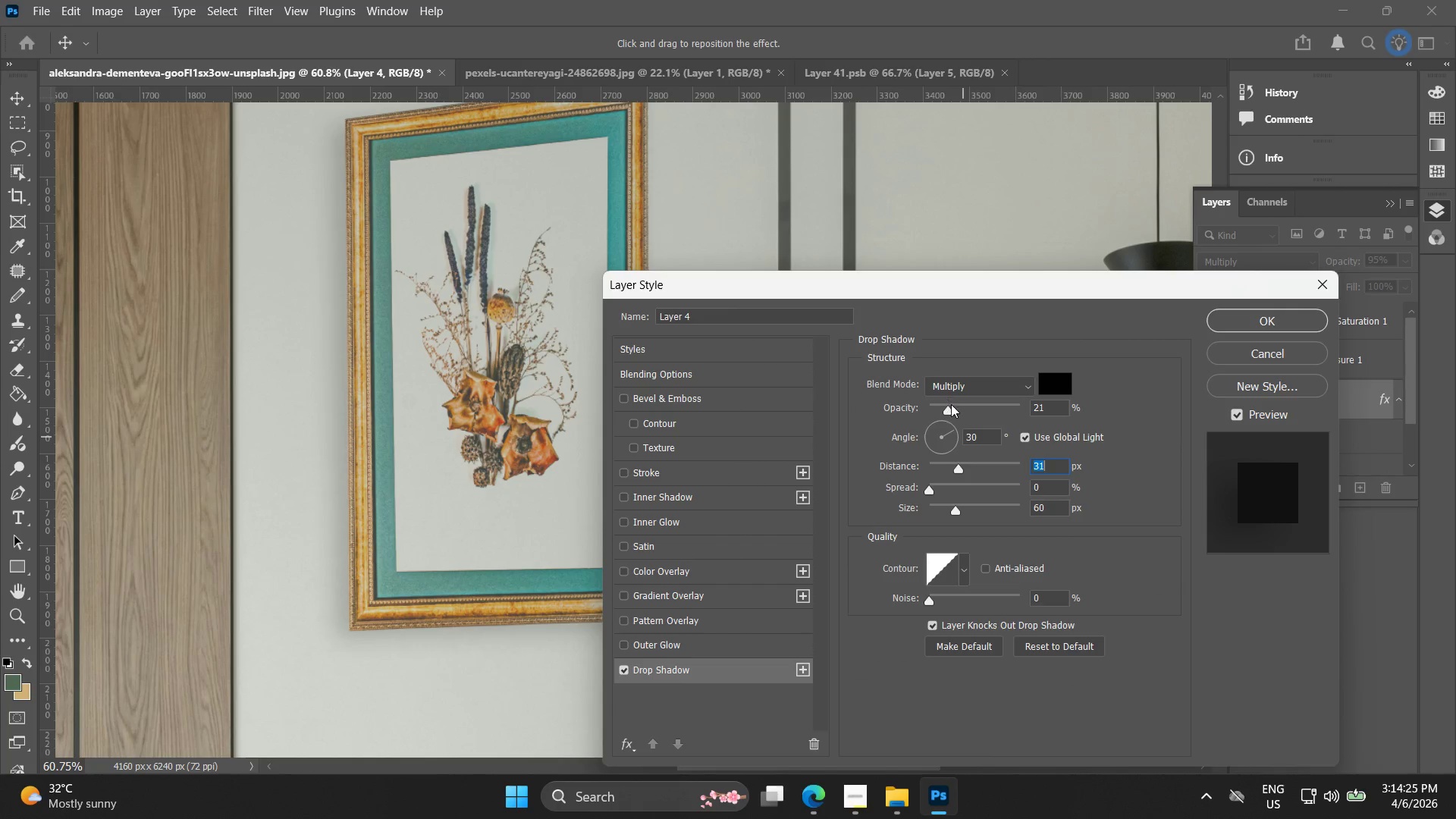 
left_click_drag(start_coordinate=[955, 405], to_coordinate=[963, 409])
 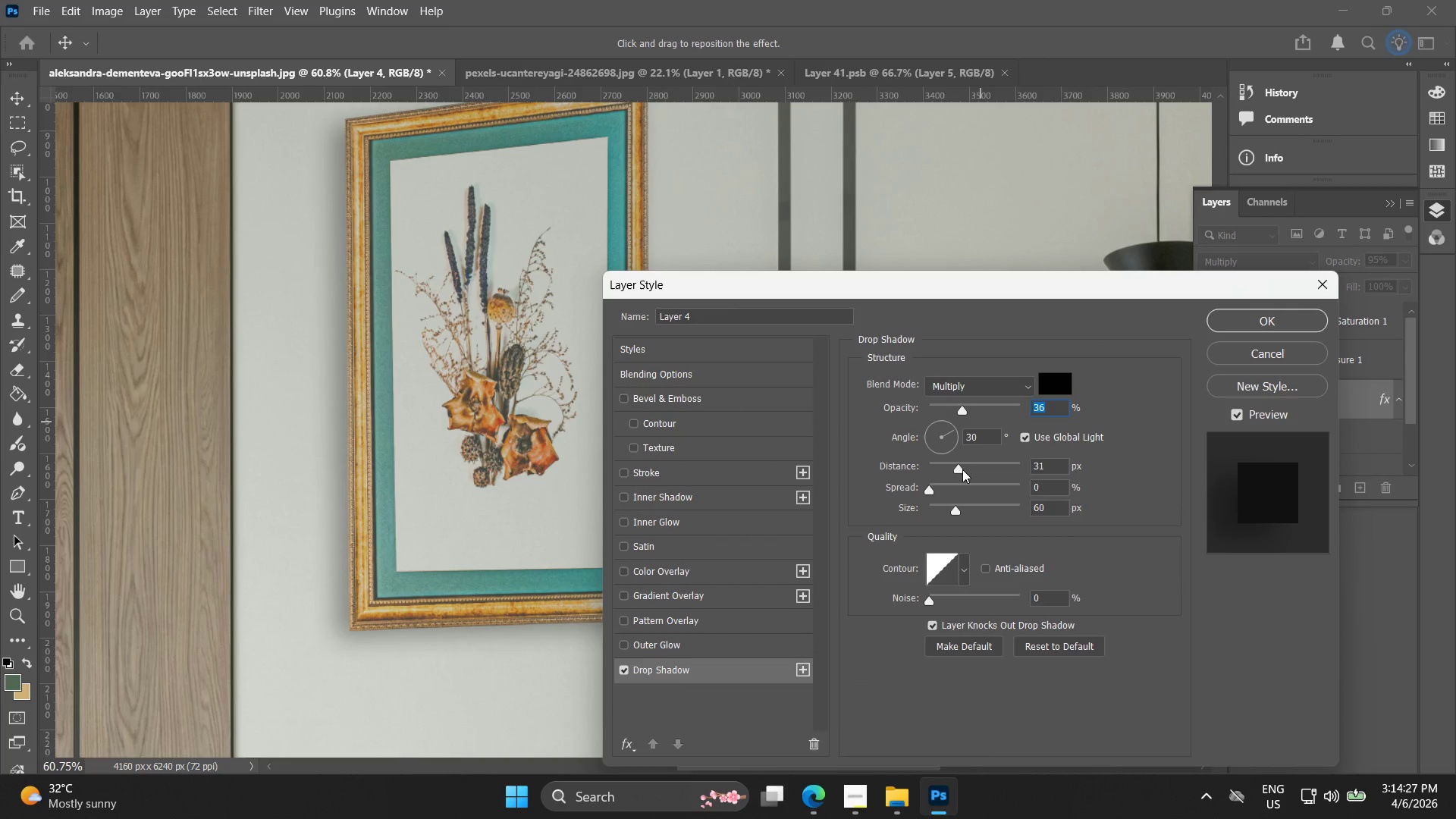 
left_click_drag(start_coordinate=[962, 469], to_coordinate=[948, 472])
 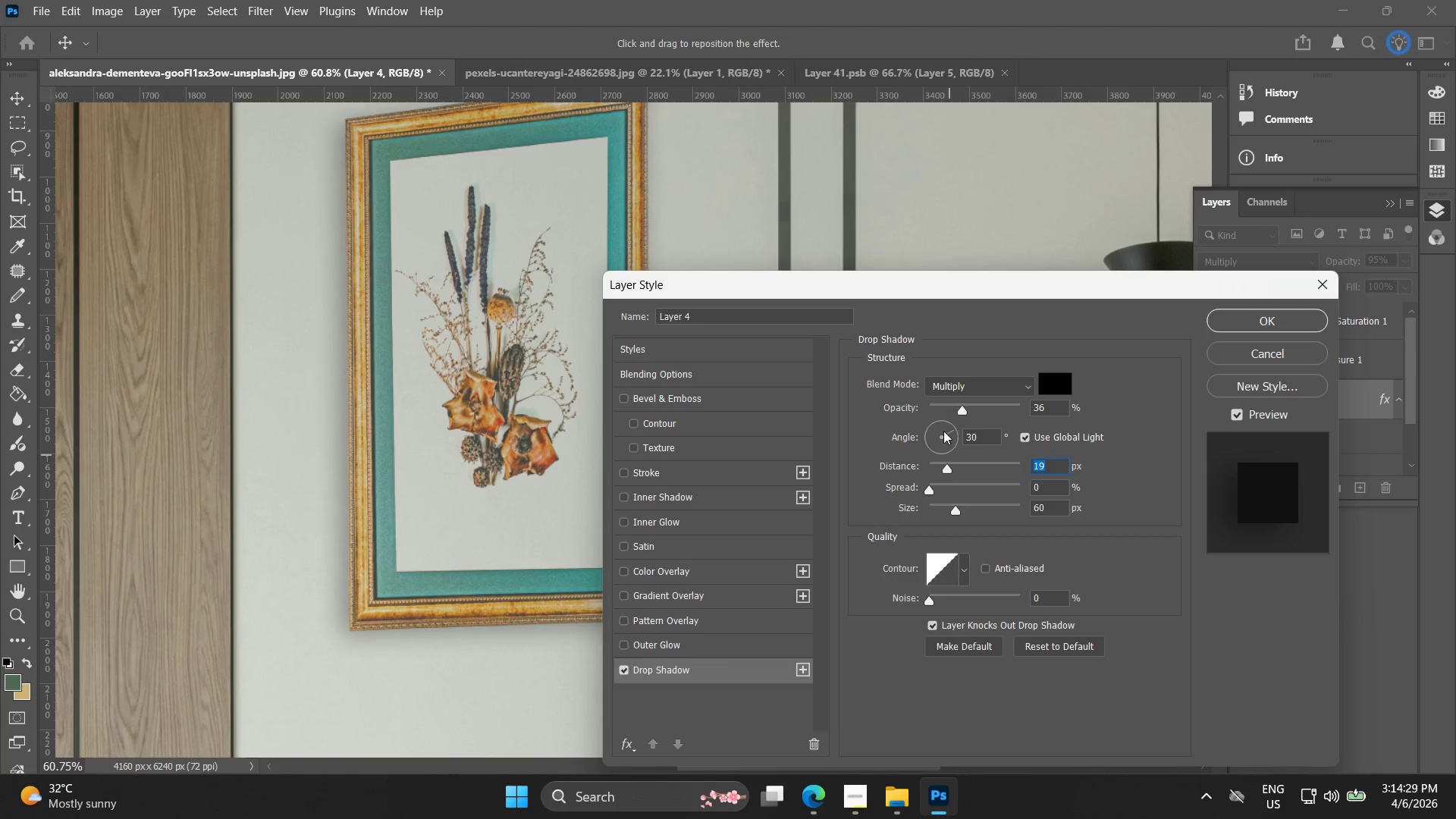 
hold_key(key=AltLeft, duration=0.41)
scroll: coordinate [292, 449], scroll_direction: down, amount: 6.0
 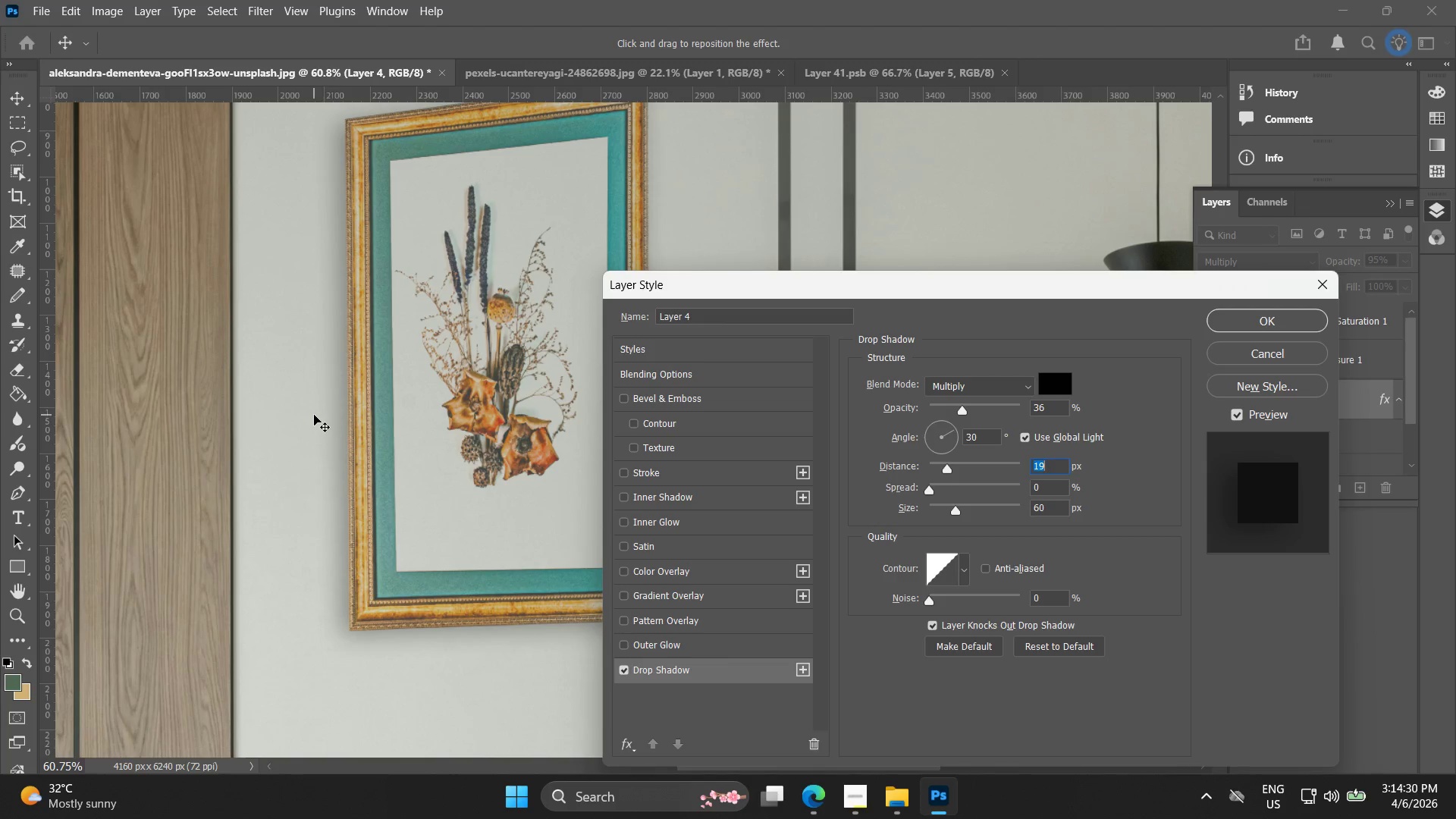 
left_click([314, 415])
 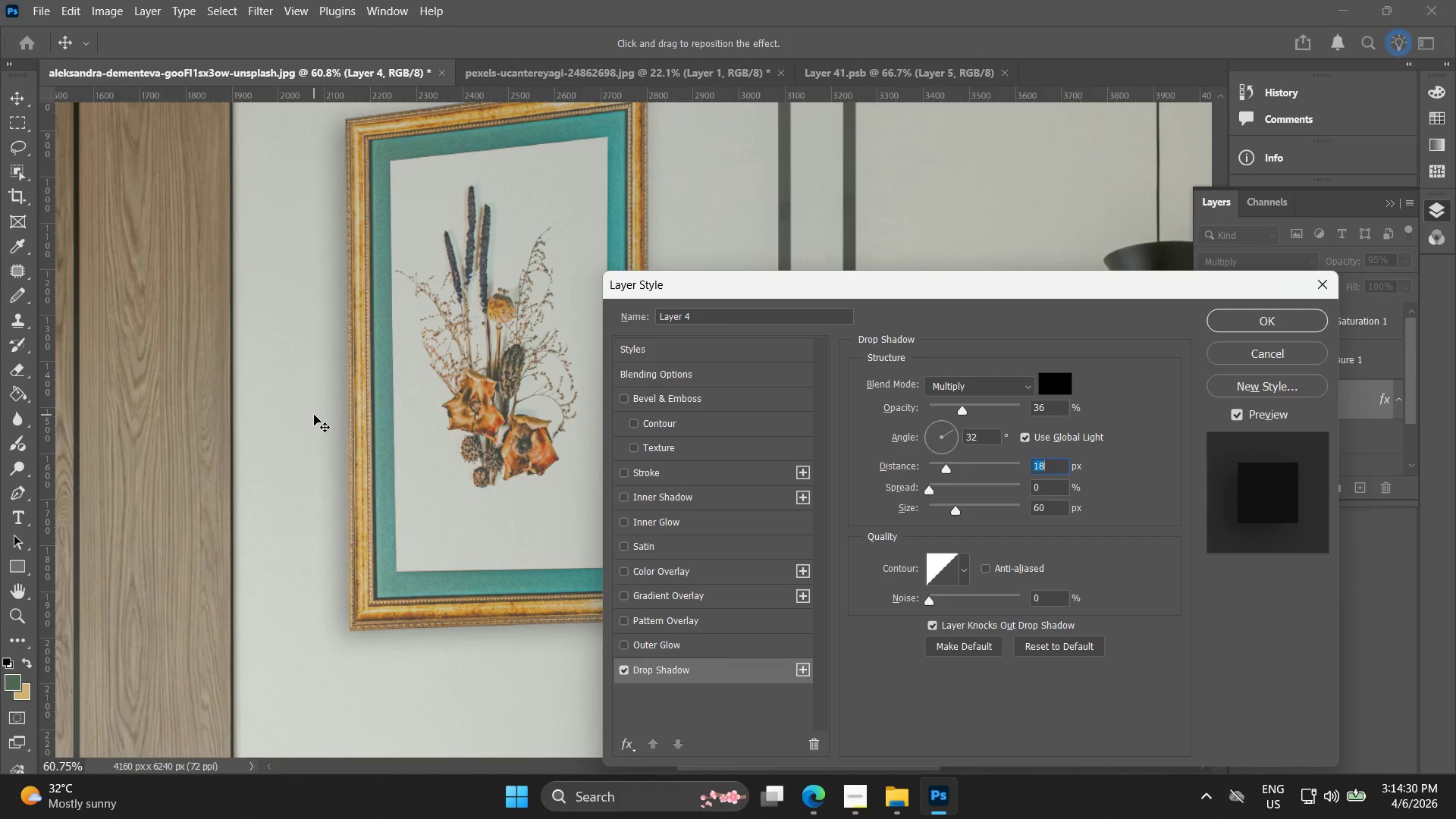 
hold_key(key=AltLeft, duration=0.44)
scroll: coordinate [312, 430], scroll_direction: down, amount: 5.0
 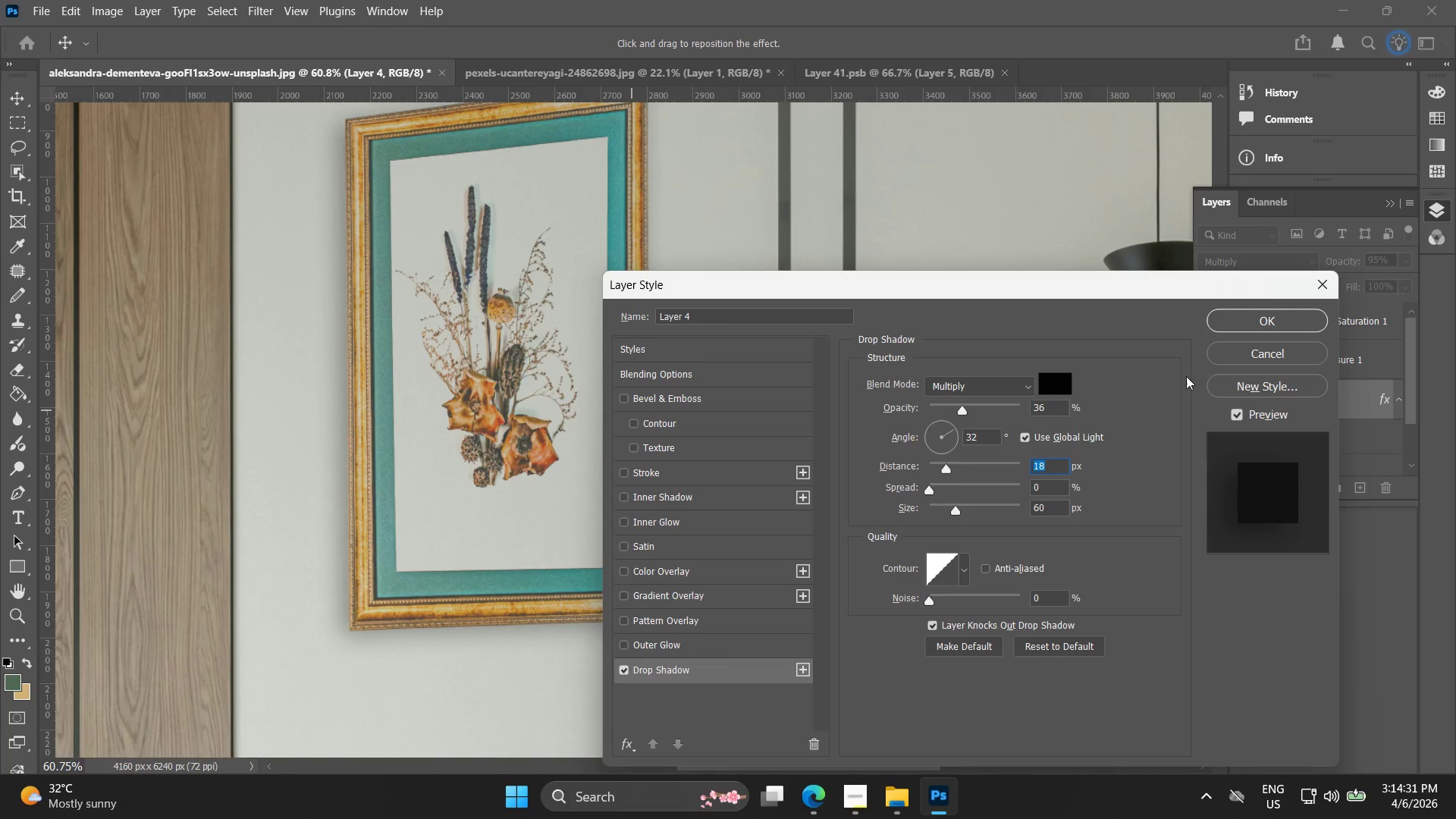 
left_click([1253, 350])
 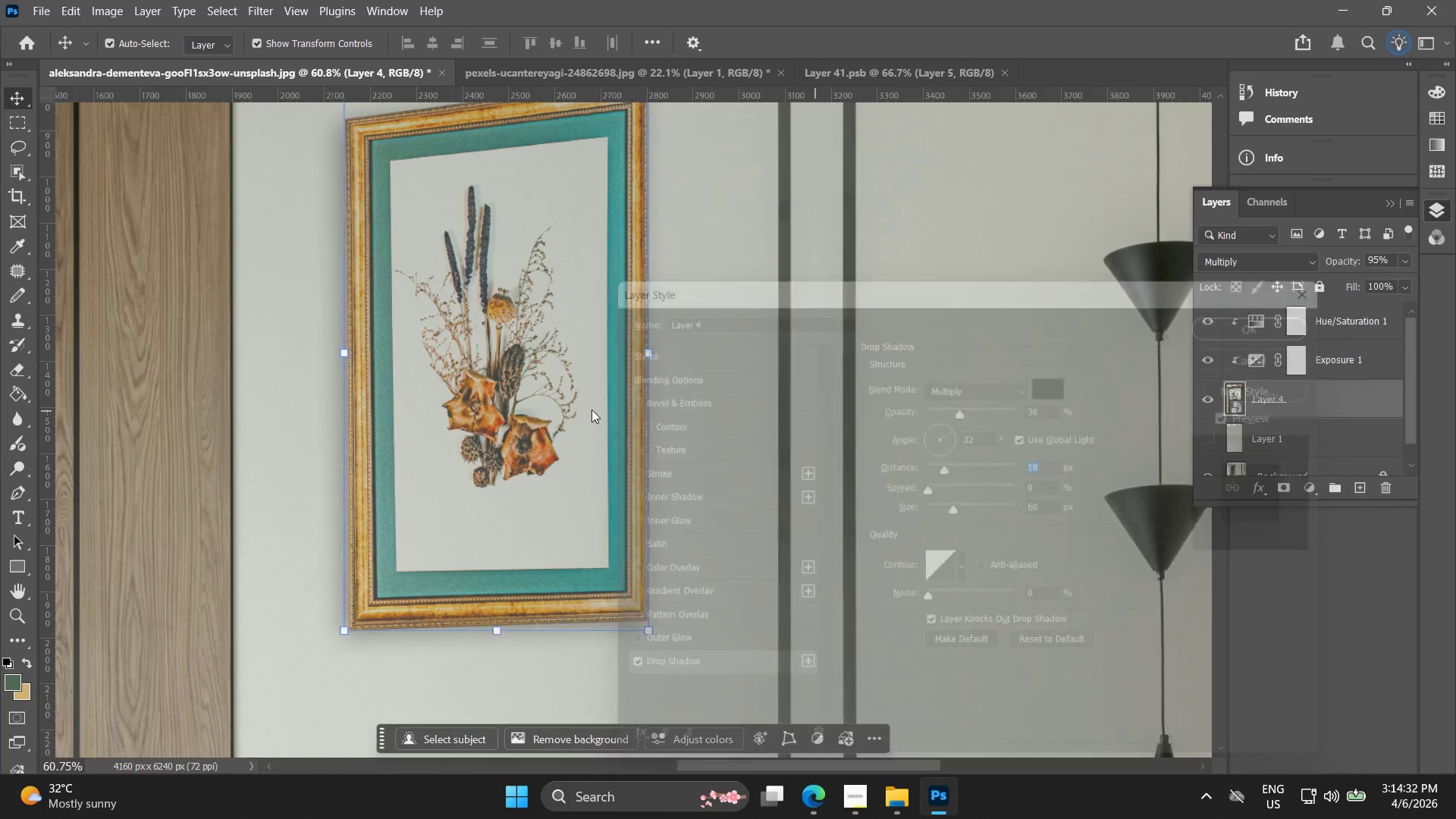 
hold_key(key=AltLeft, duration=0.5)
 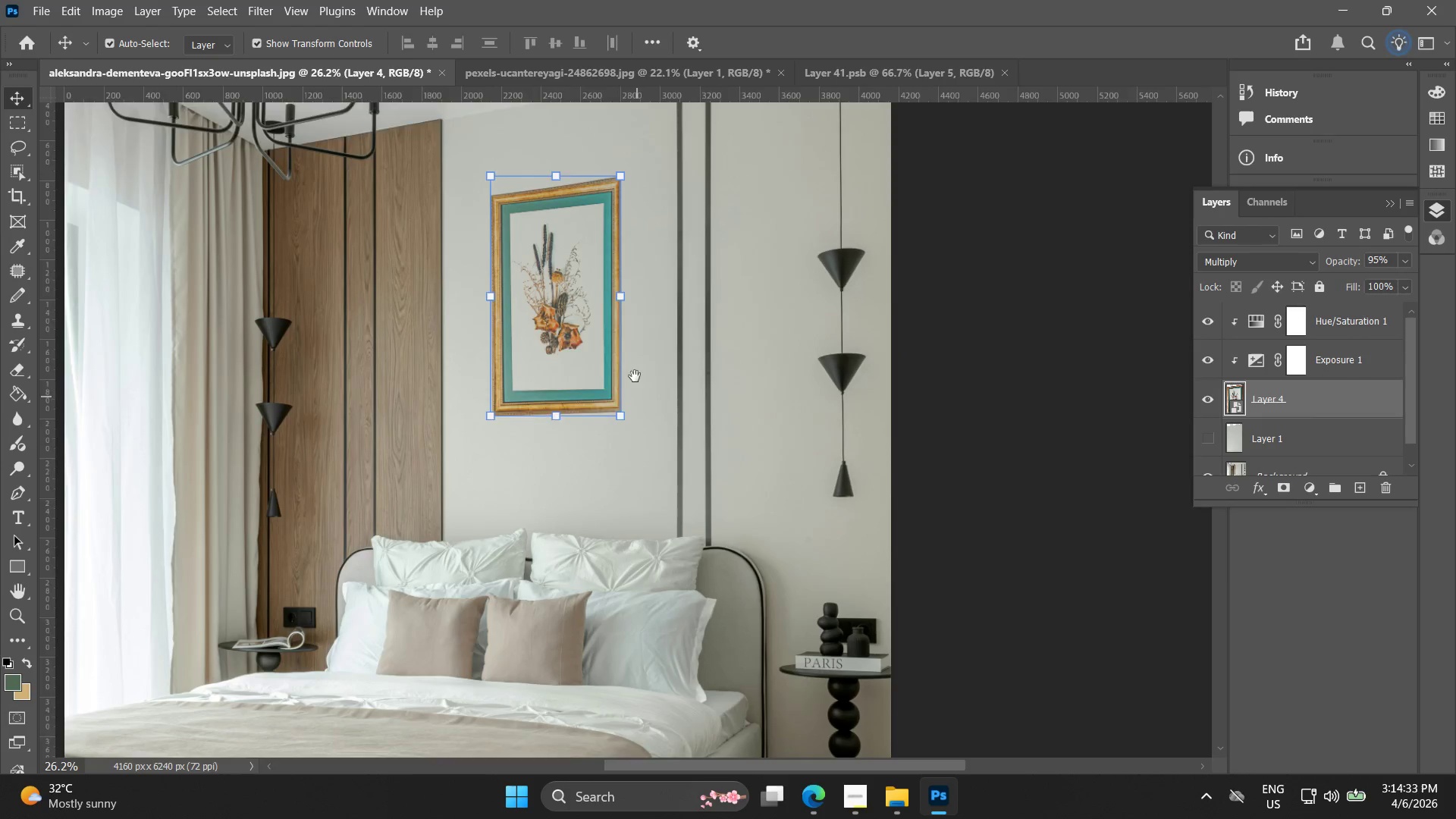 
hold_key(key=Space, duration=0.72)
 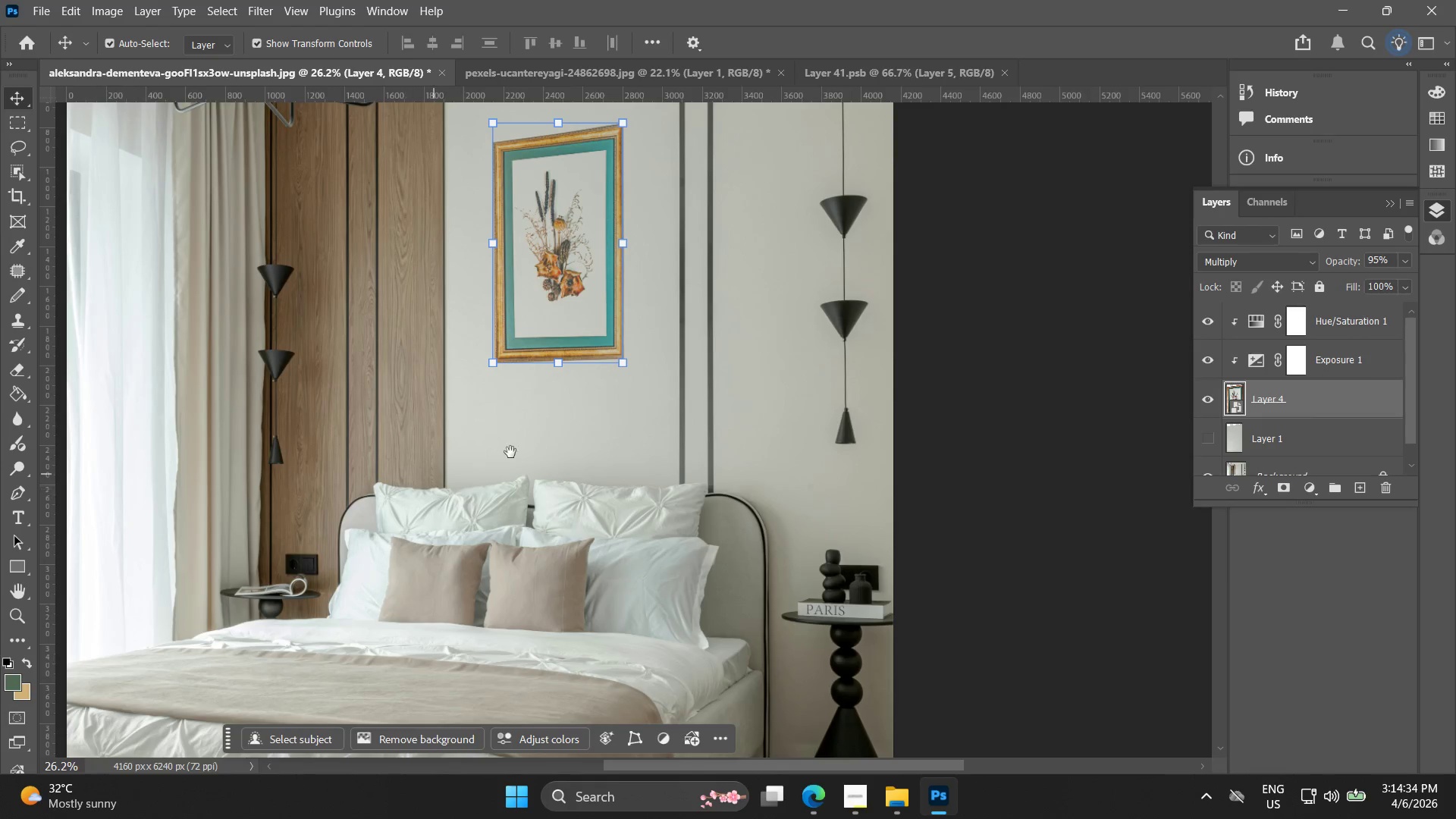 
left_click_drag(start_coordinate=[632, 496], to_coordinate=[639, 355])
 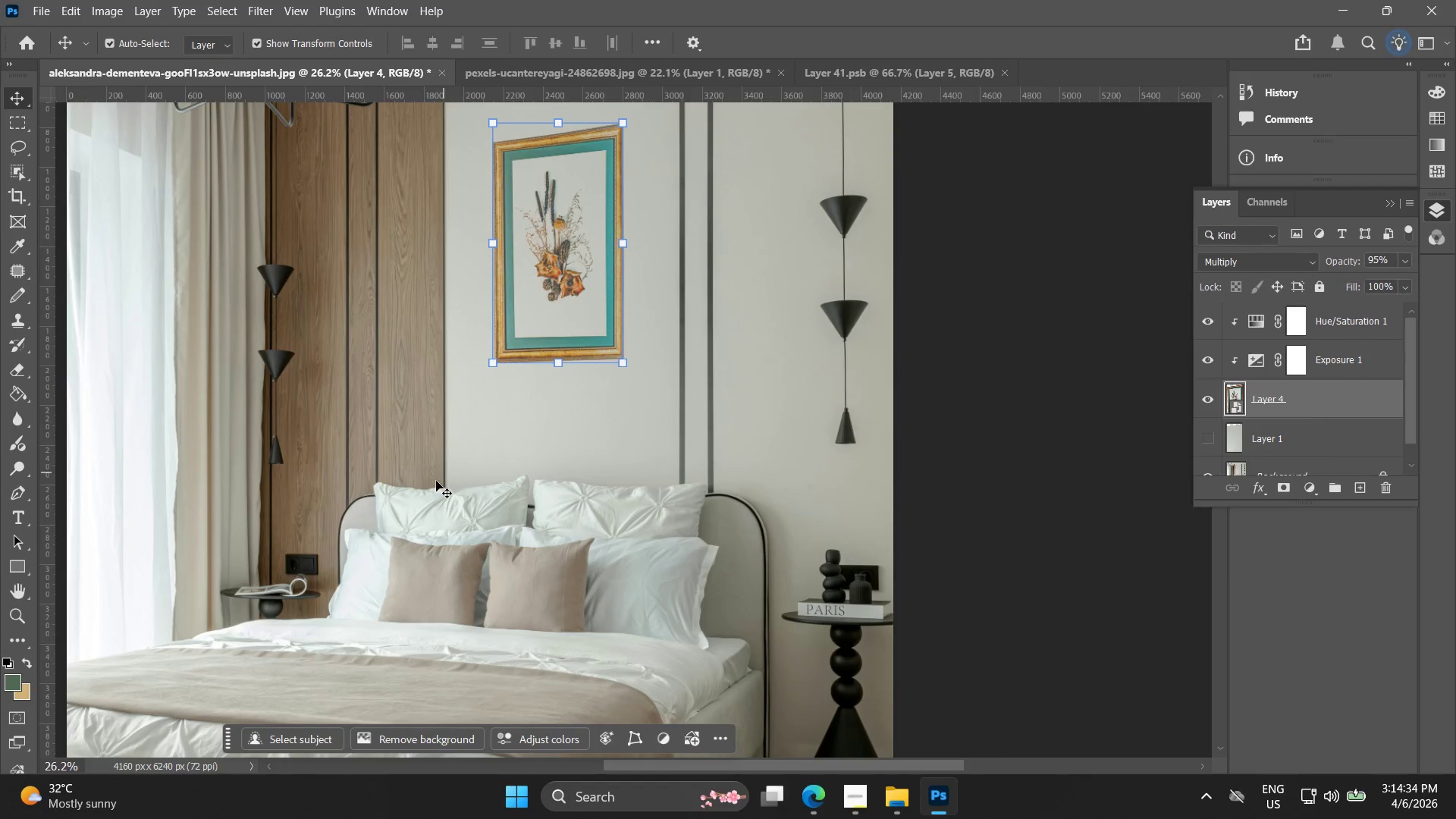 
scroll: coordinate [592, 406], scroll_direction: down, amount: 9.0
 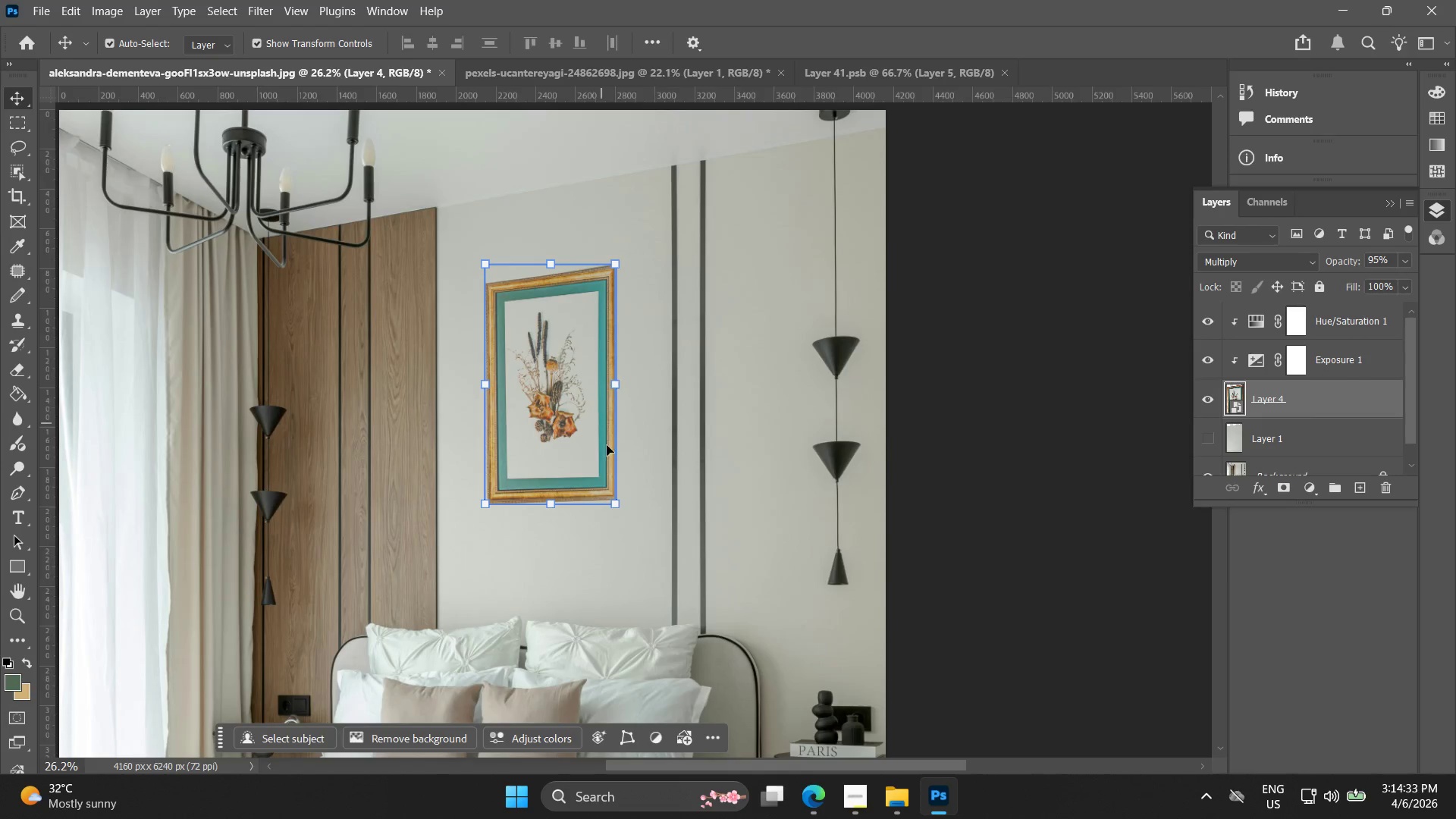 
hold_key(key=Space, duration=0.55)
 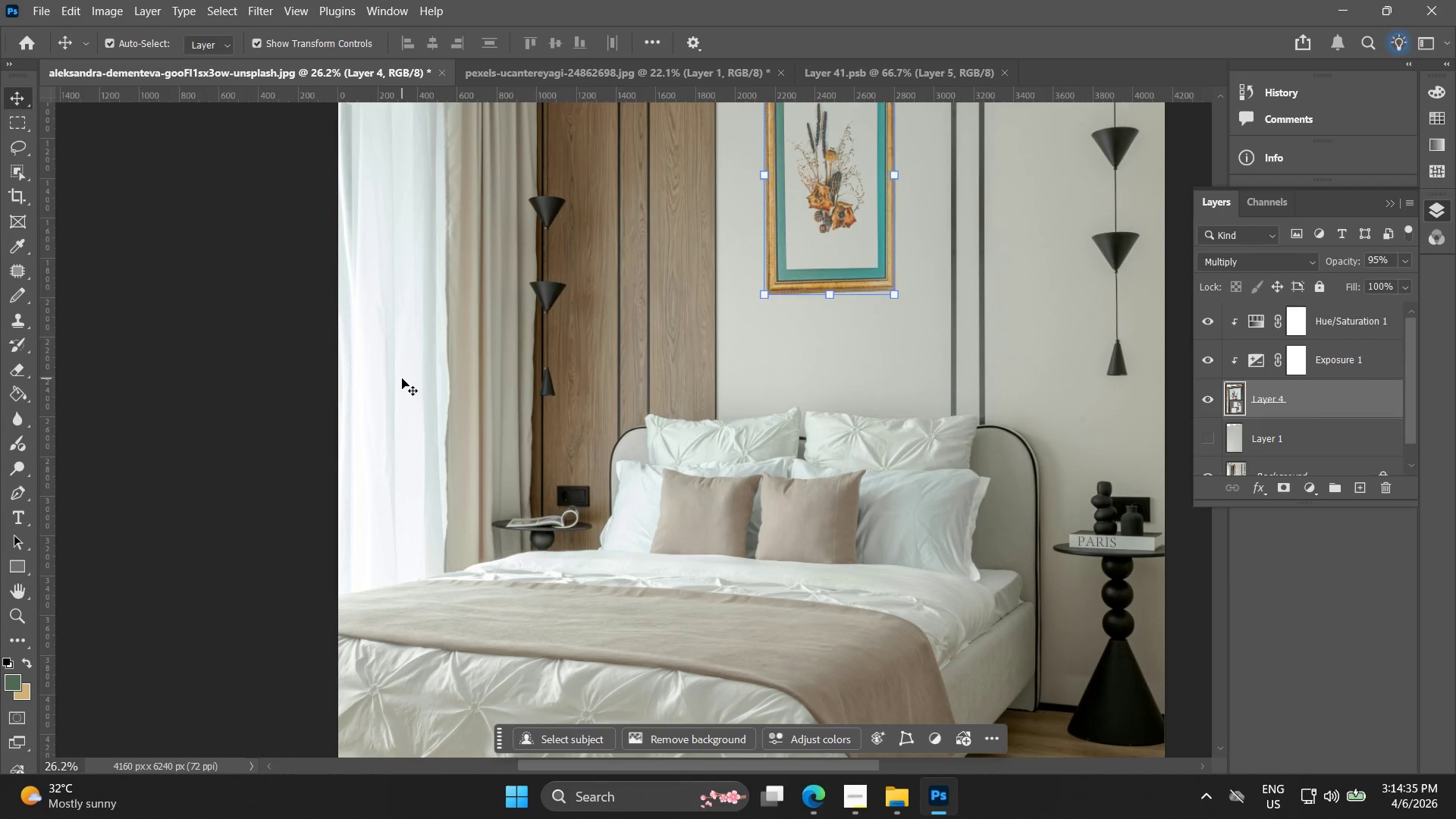 
left_click_drag(start_coordinate=[466, 465], to_coordinate=[737, 397])
 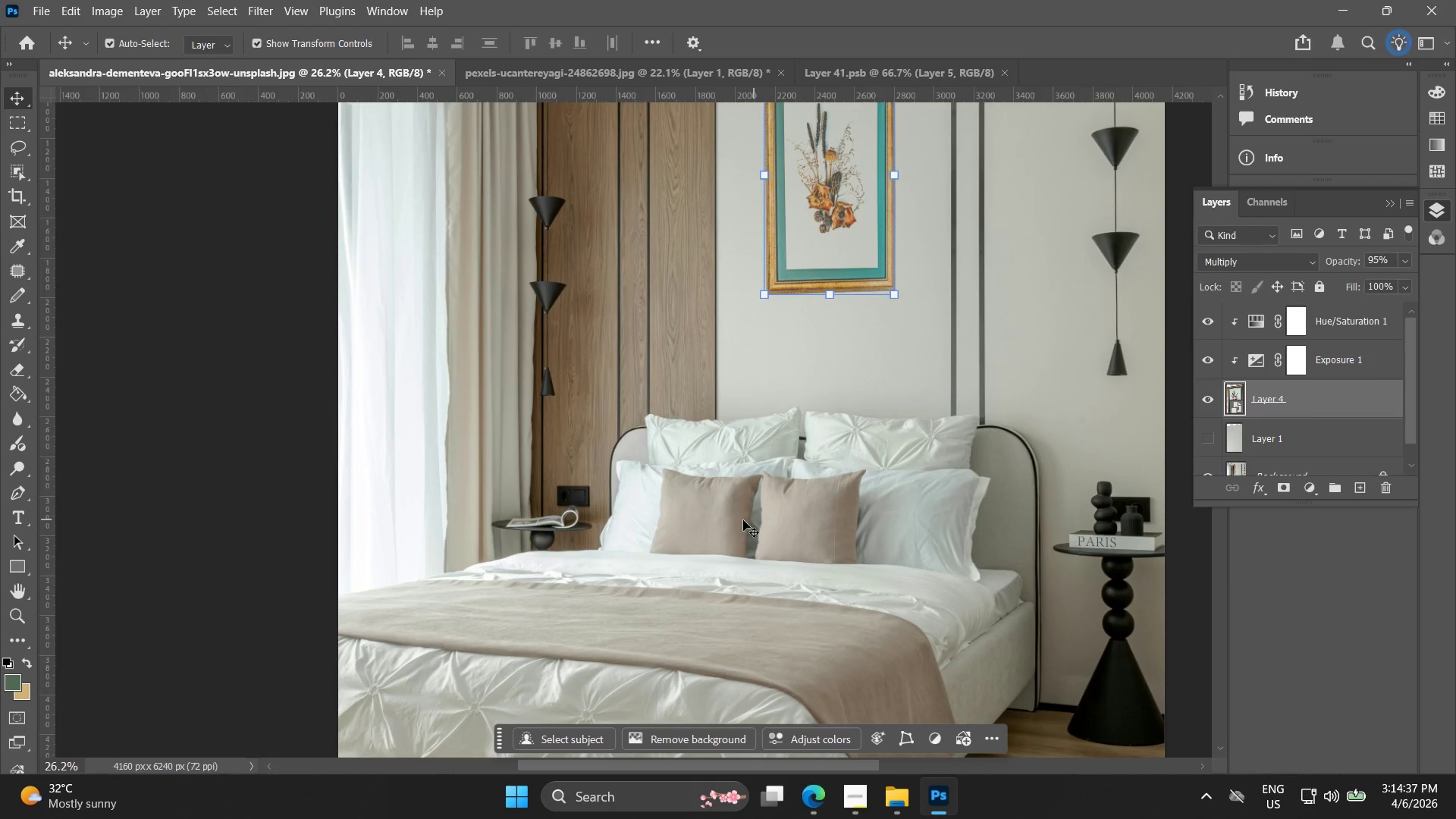 
hold_key(key=Space, duration=0.53)
 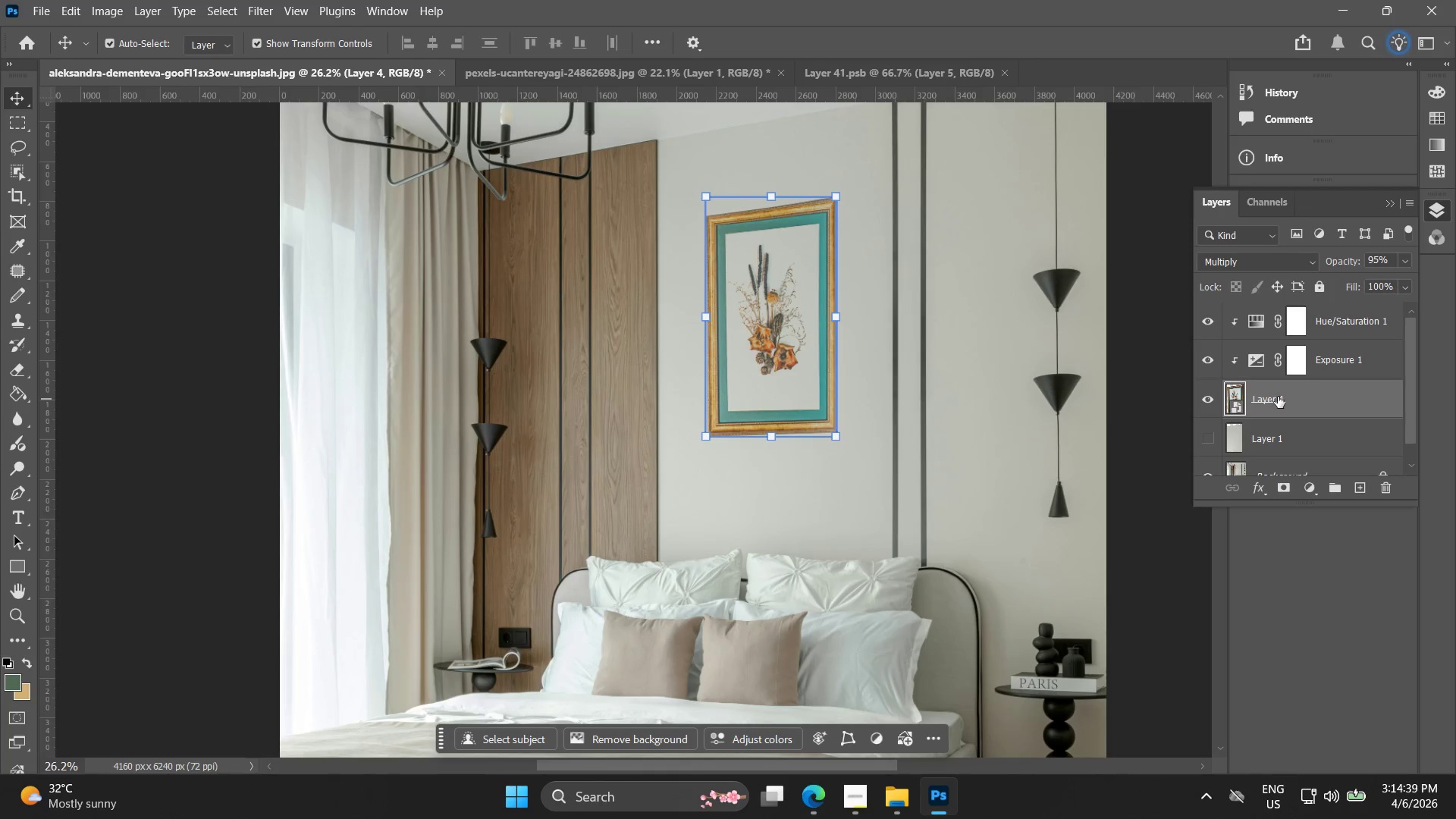 
left_click_drag(start_coordinate=[970, 245], to_coordinate=[921, 364])
 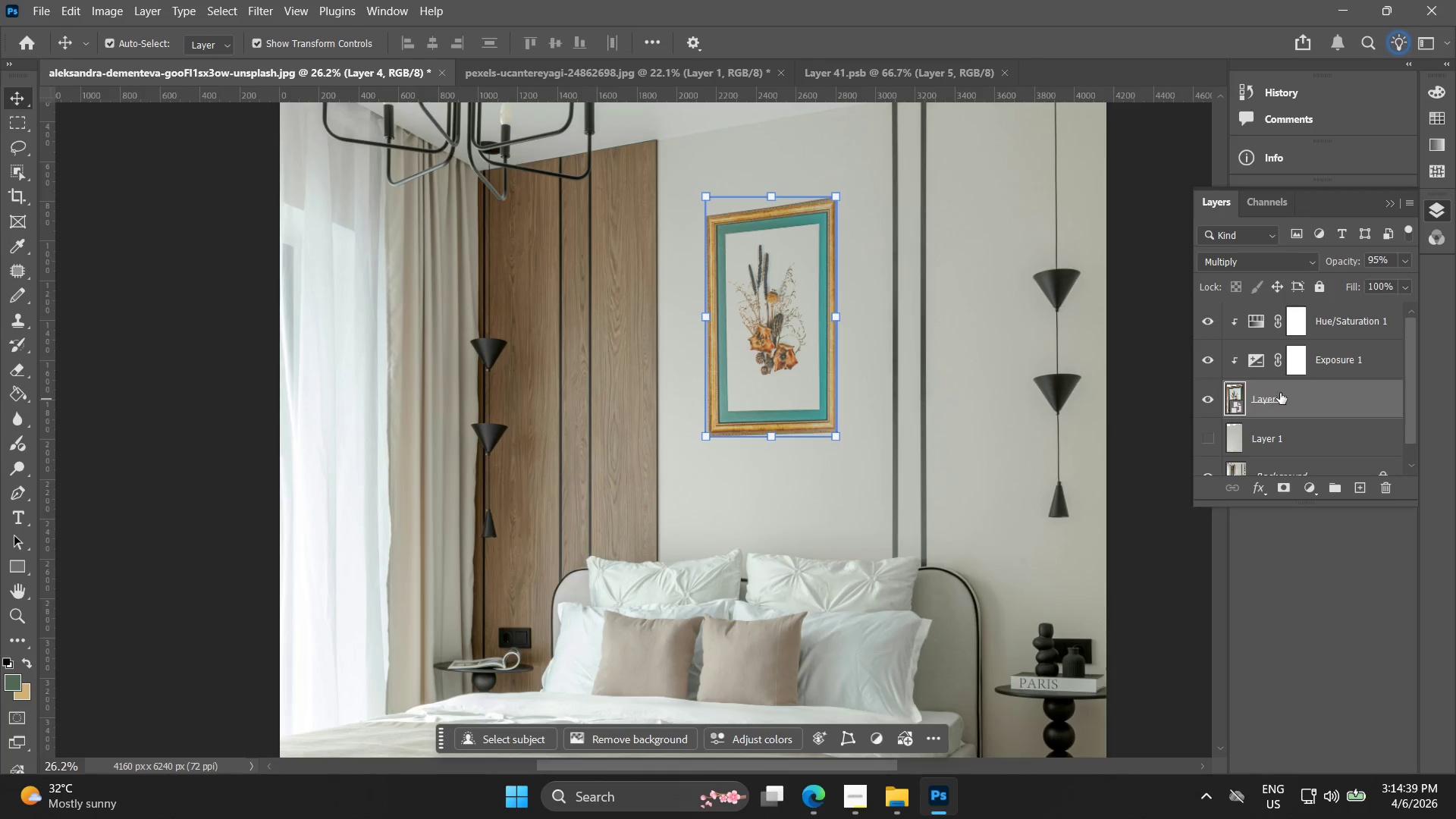 
double_click([1283, 390])
 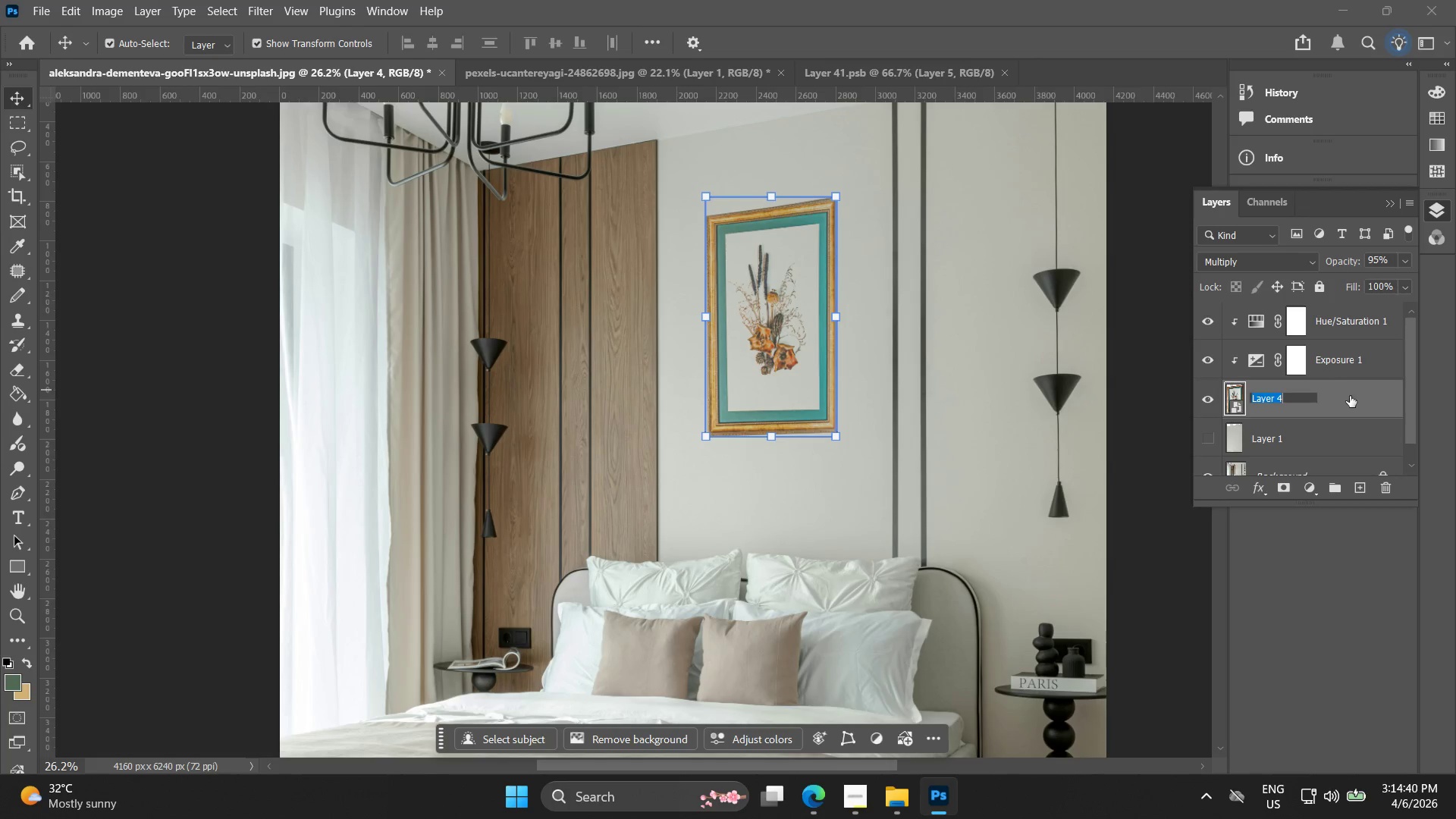 
double_click([1351, 396])
 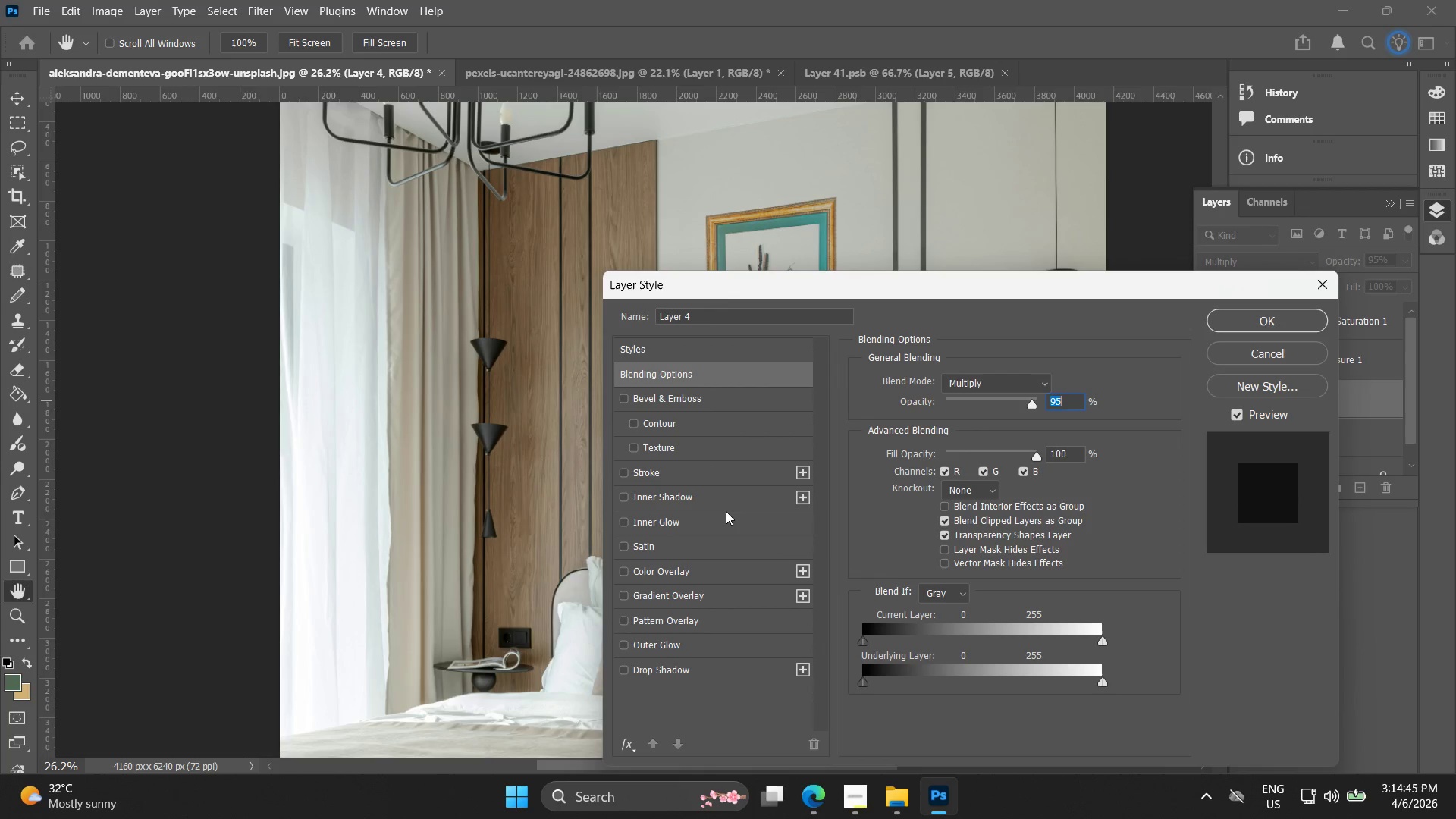 
wait(5.77)
 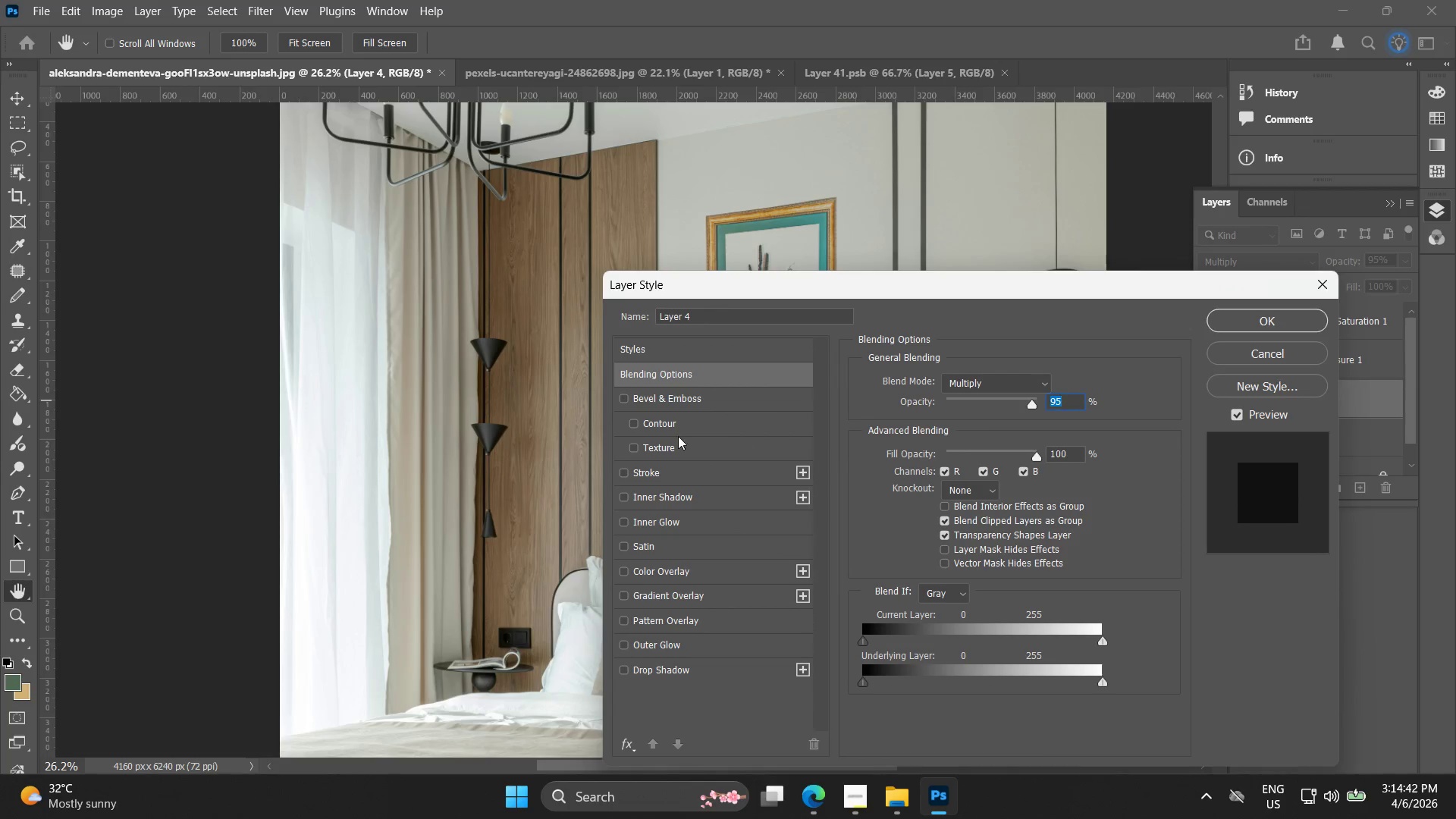 
left_click([670, 670])
 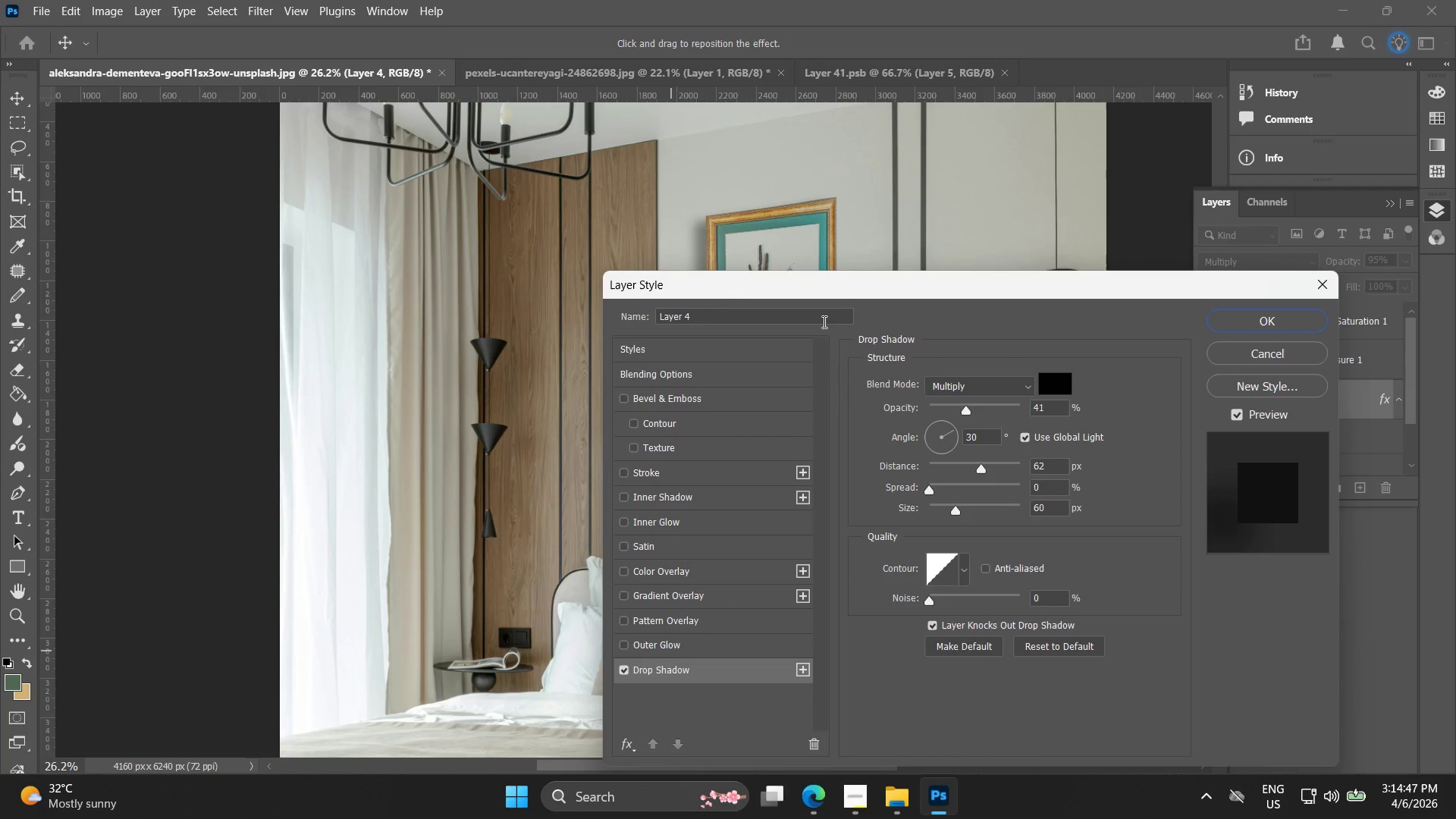 
left_click_drag(start_coordinate=[834, 297], to_coordinate=[1143, 257])
 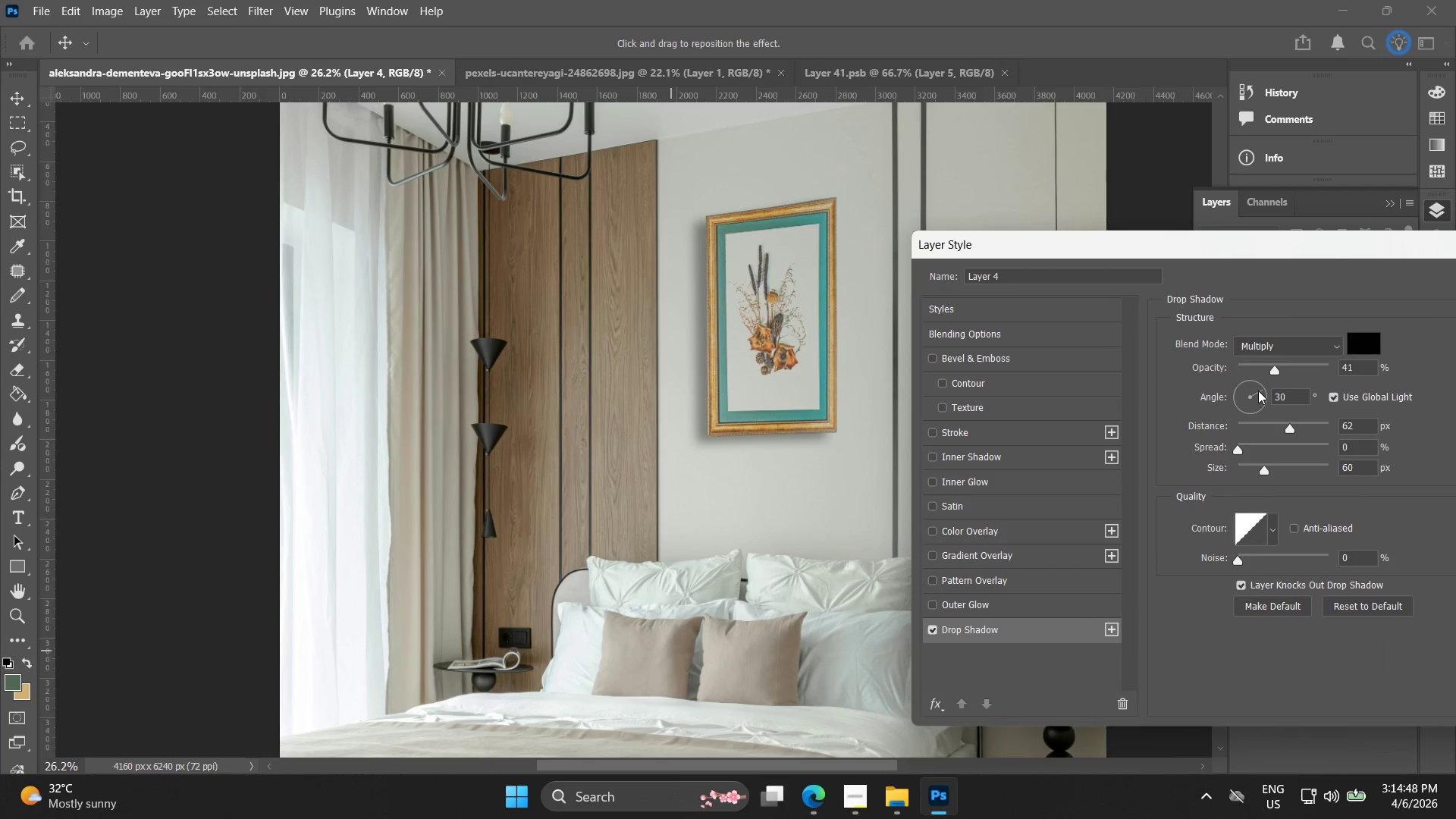 
left_click_drag(start_coordinate=[1258, 391], to_coordinate=[1241, 391])
 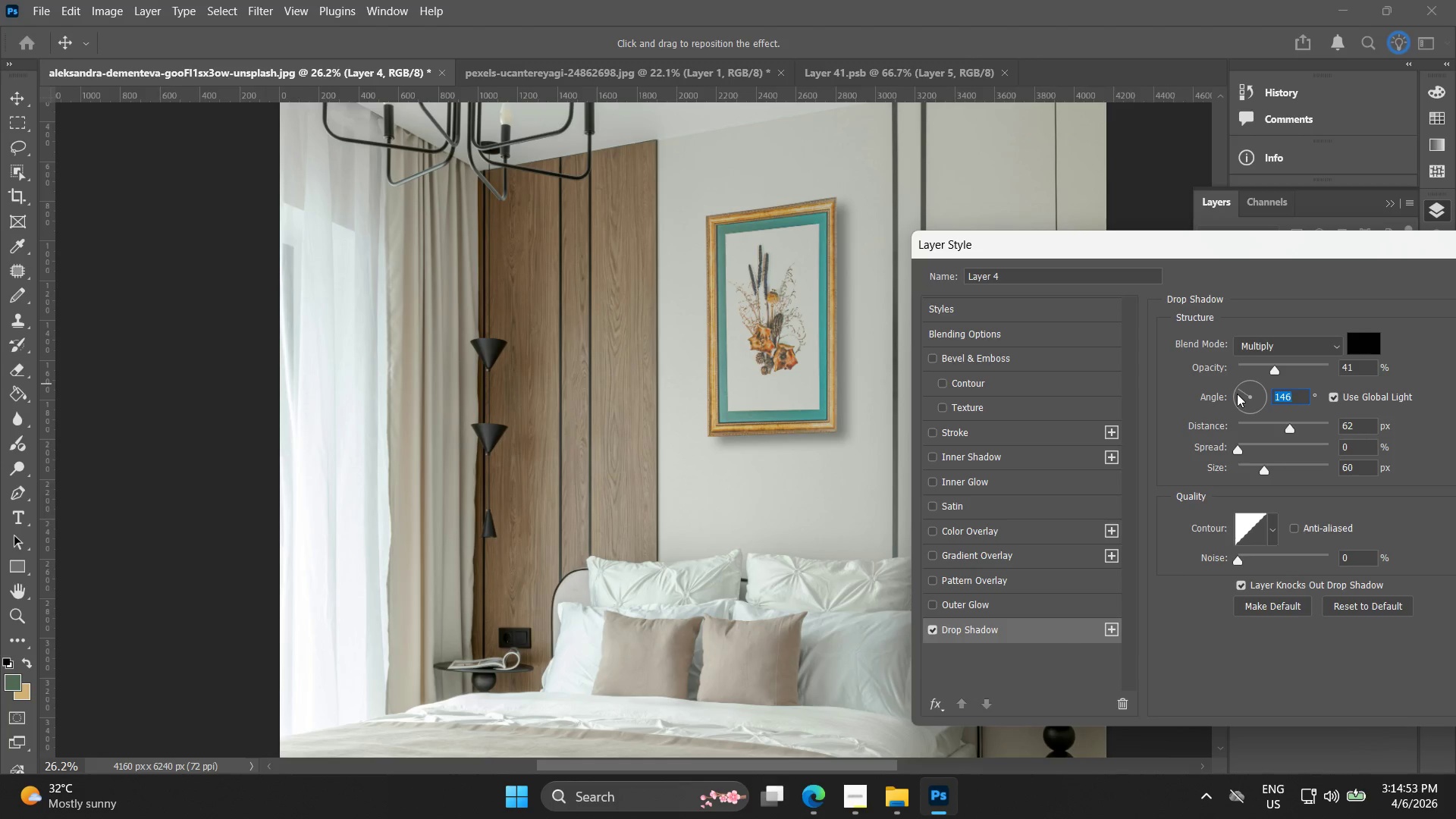 
left_click_drag(start_coordinate=[1240, 394], to_coordinate=[1233, 404])
 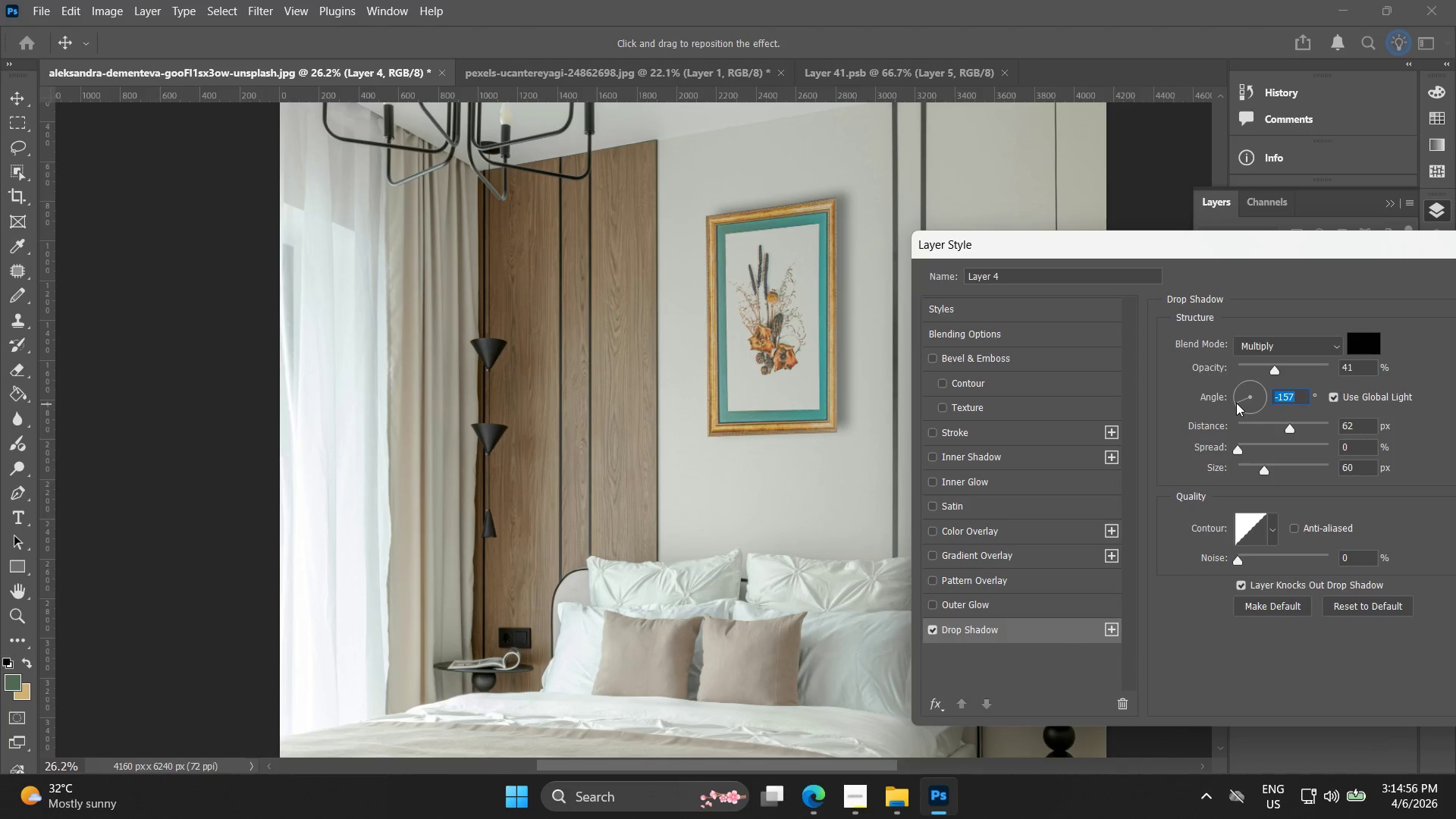 
left_click_drag(start_coordinate=[1236, 403], to_coordinate=[1238, 399])
 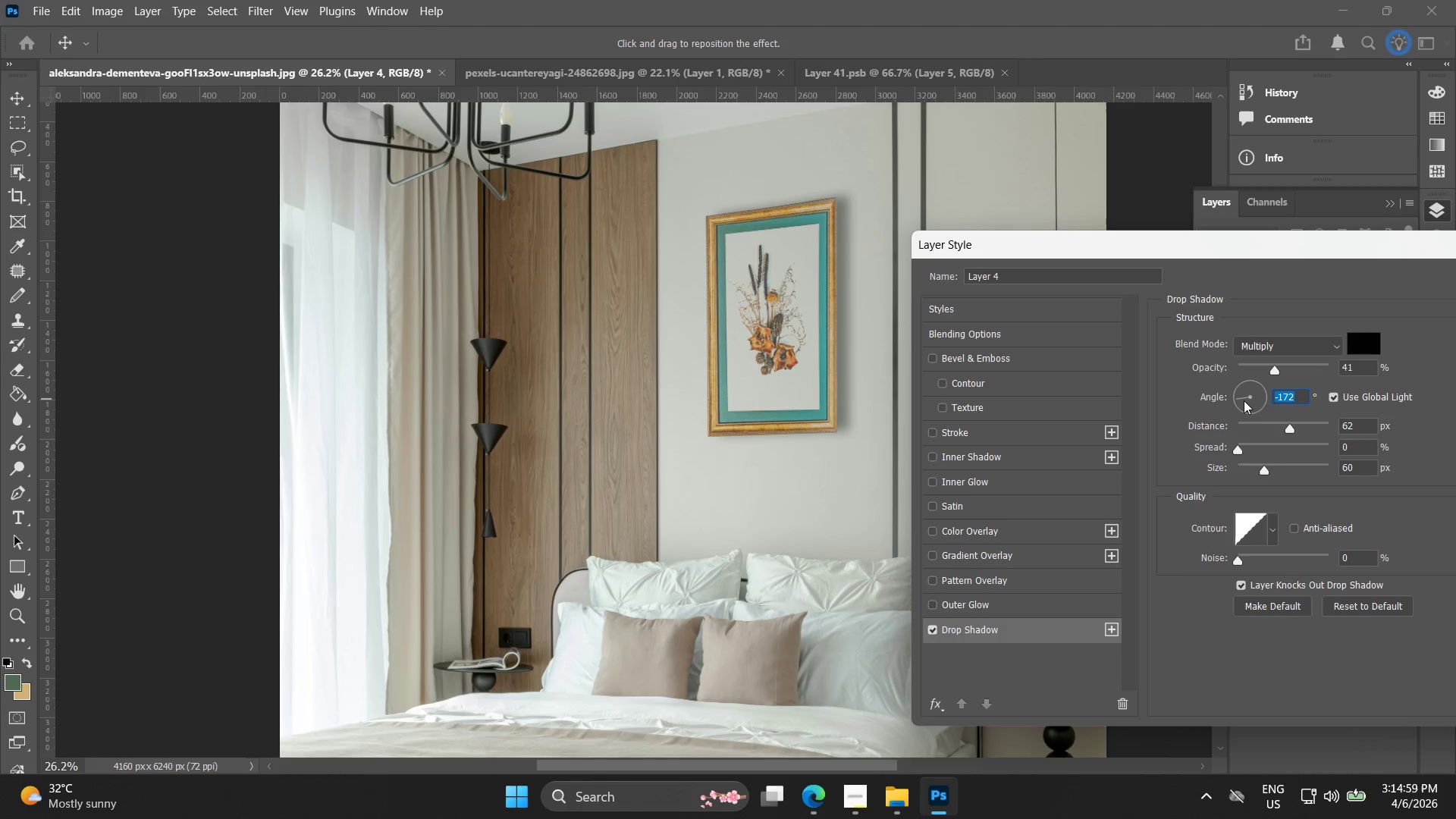 
left_click_drag(start_coordinate=[1239, 399], to_coordinate=[1238, 404])
 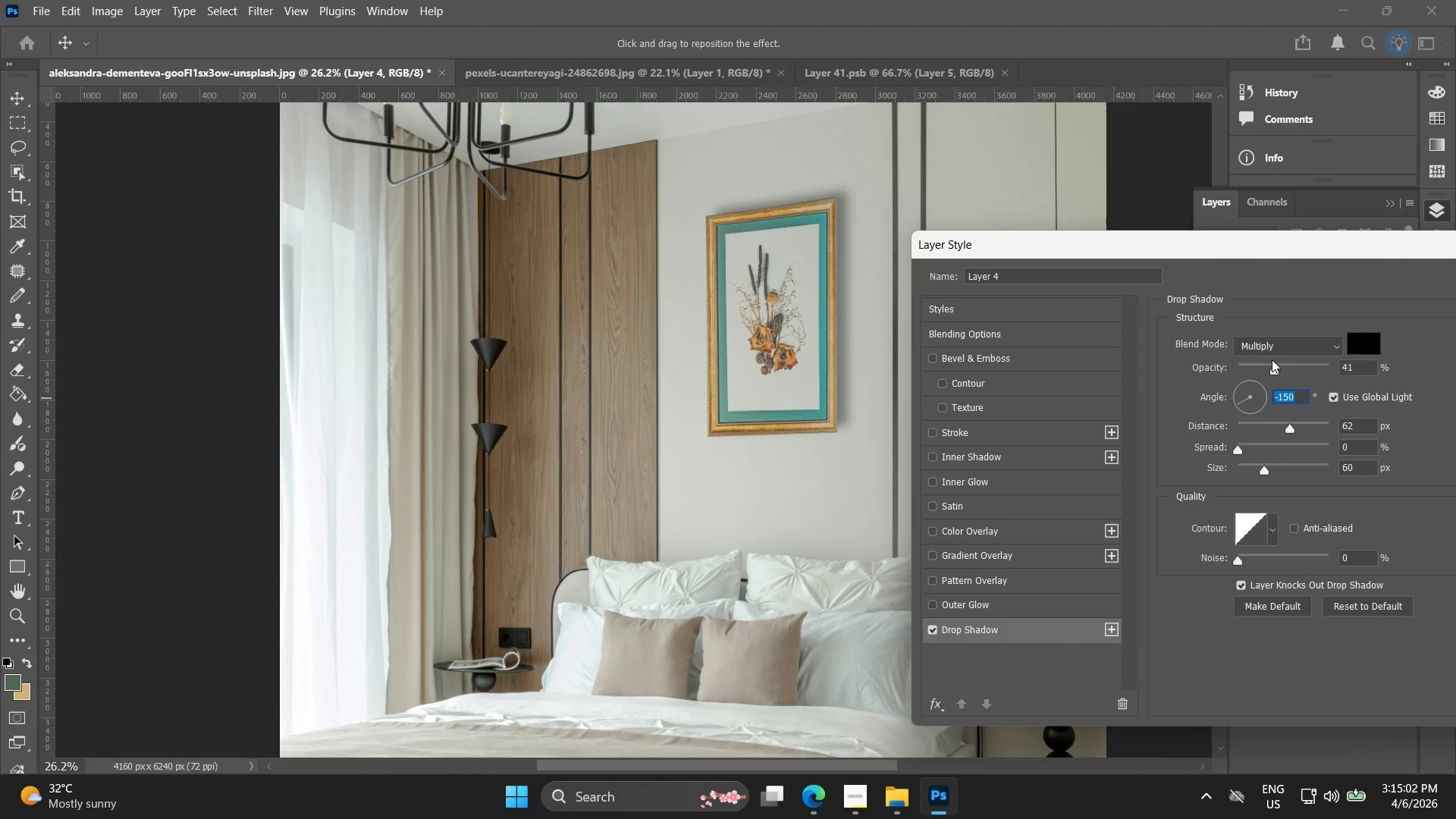 
left_click_drag(start_coordinate=[1271, 367], to_coordinate=[1252, 372])
 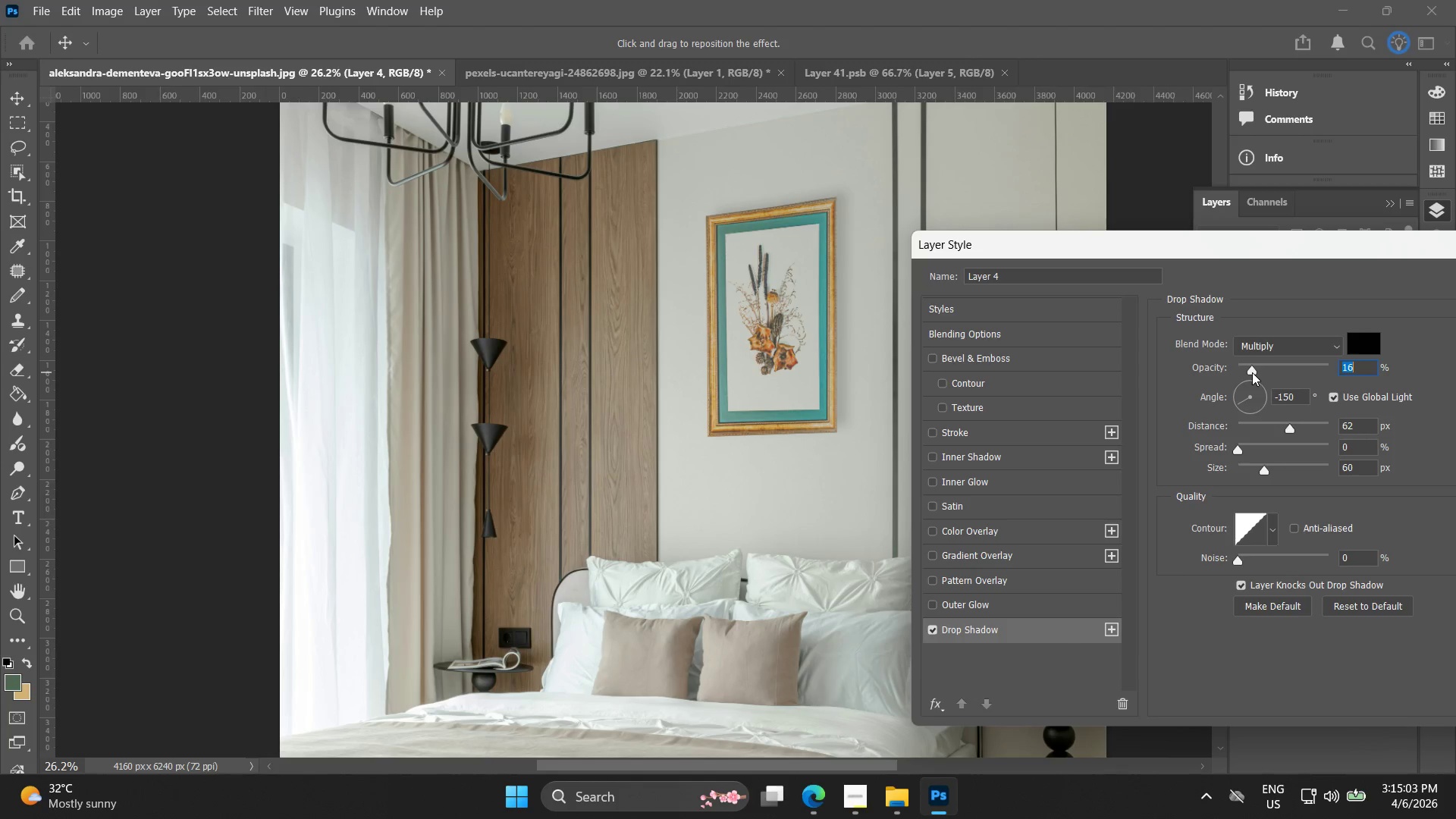 
left_click_drag(start_coordinate=[1252, 372], to_coordinate=[1247, 373])
 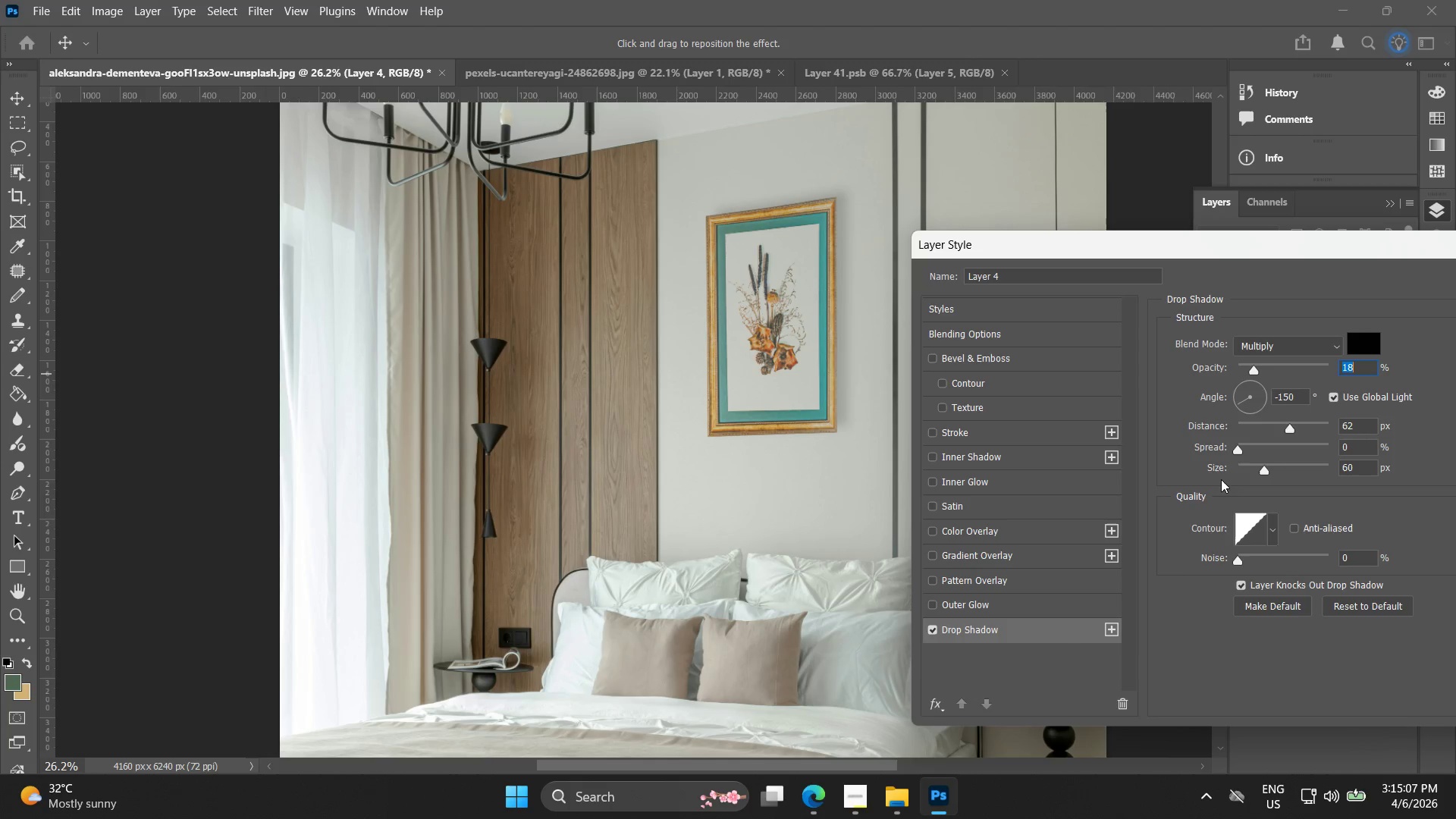 
wait(5.12)
 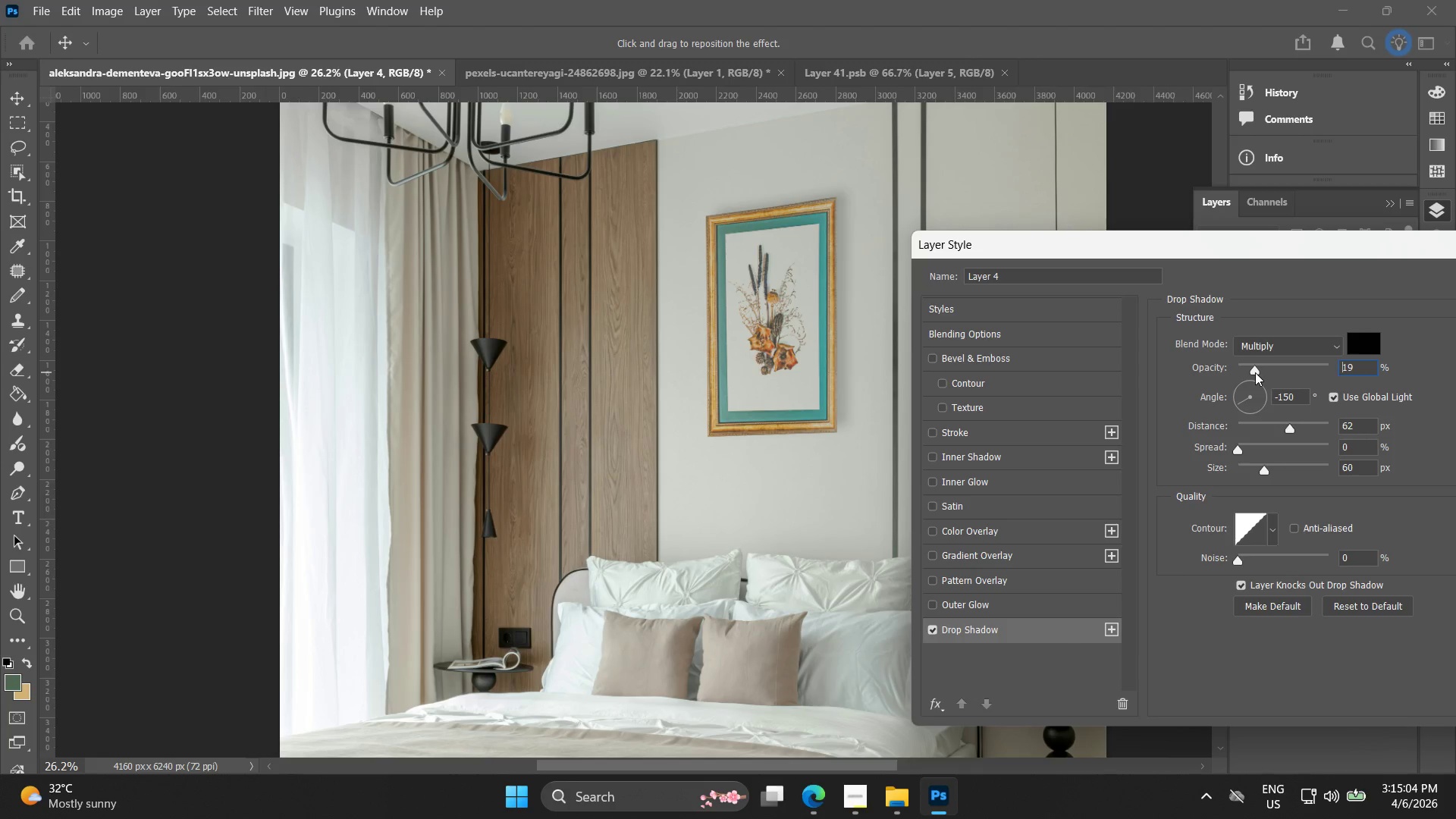 
left_click_drag(start_coordinate=[1263, 469], to_coordinate=[1254, 472])
 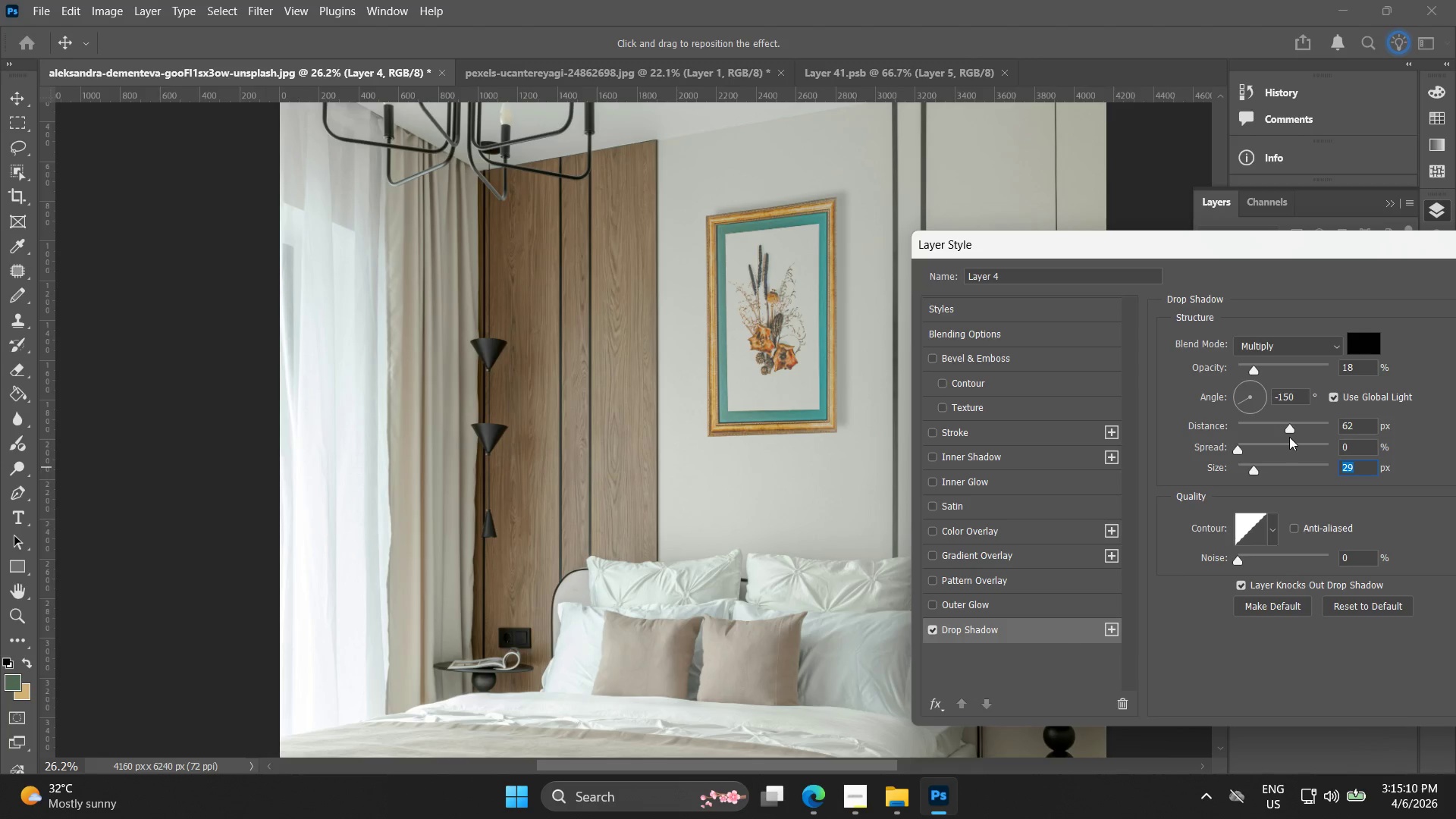 
left_click_drag(start_coordinate=[1287, 435], to_coordinate=[1270, 438])
 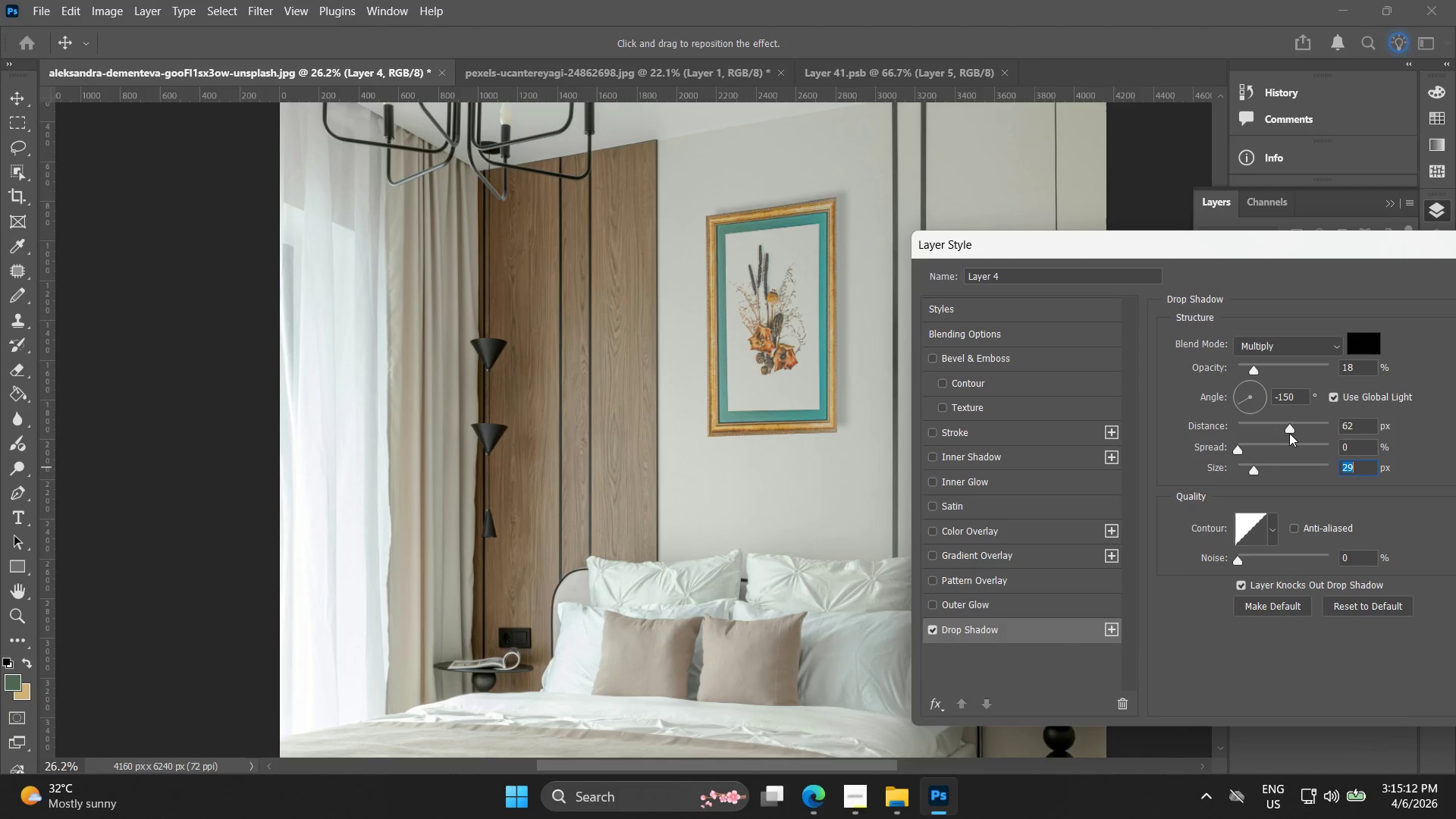 
left_click_drag(start_coordinate=[1288, 431], to_coordinate=[1276, 433])
 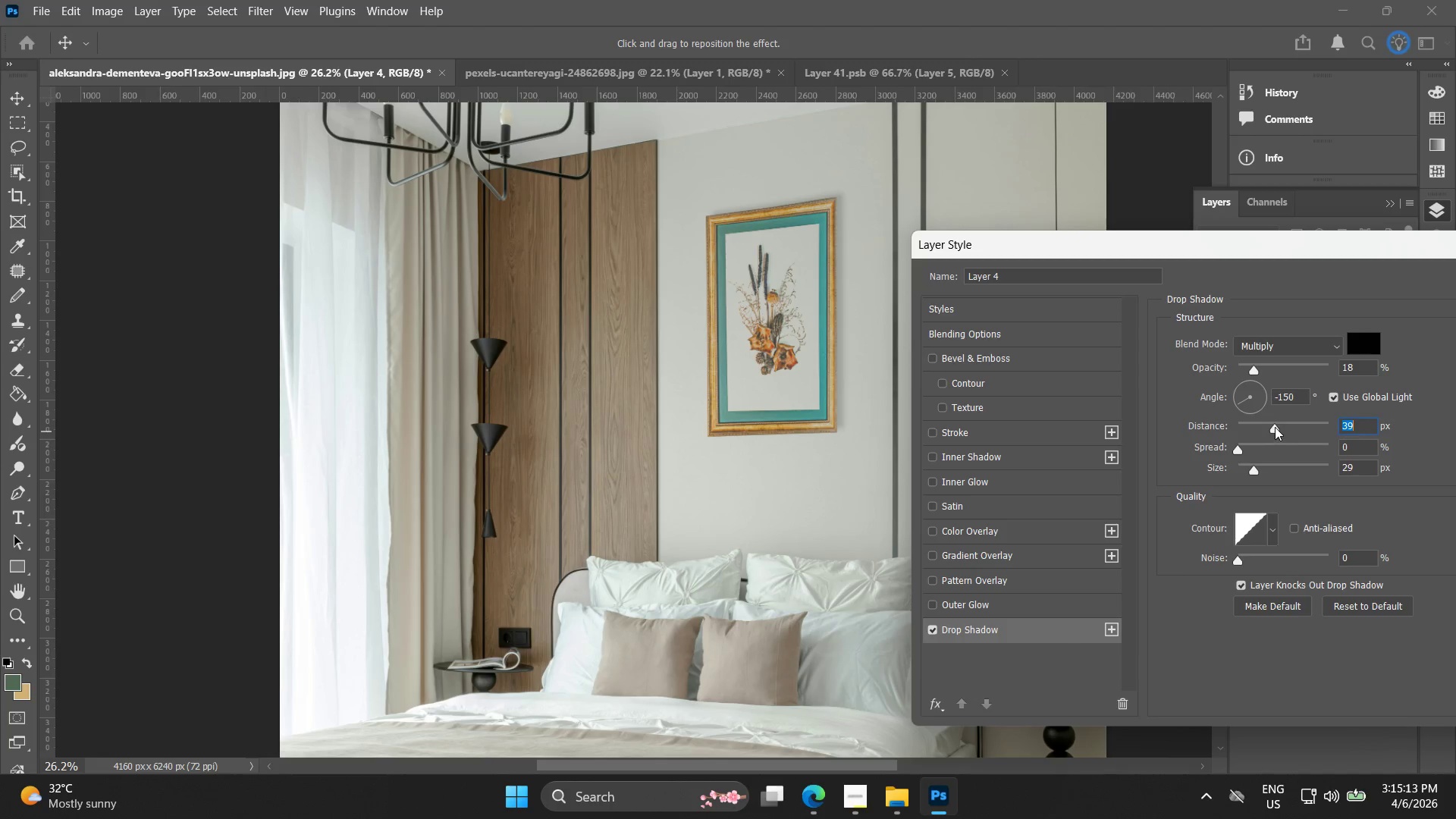 
left_click_drag(start_coordinate=[1272, 427], to_coordinate=[1264, 428])
 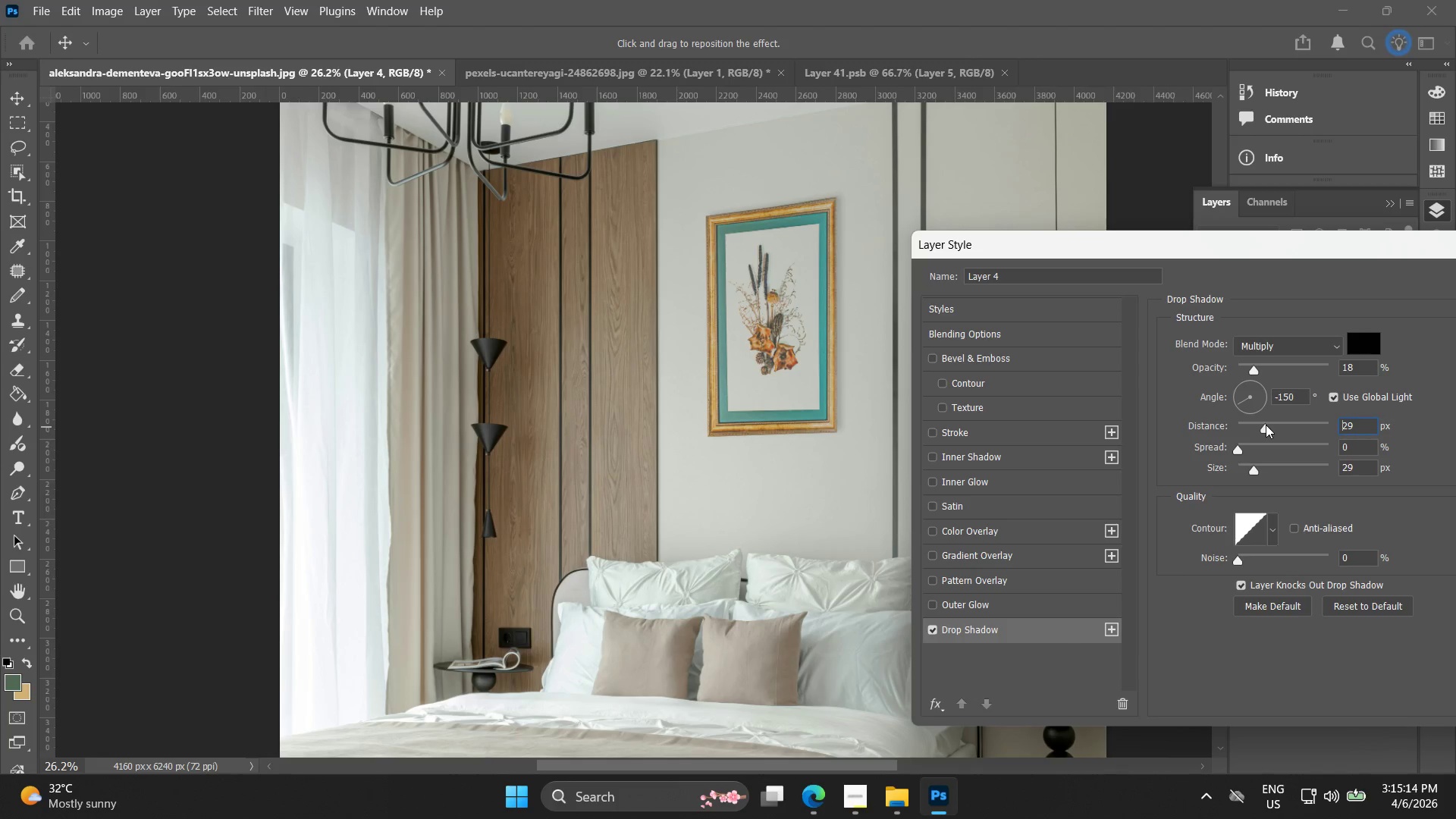 
left_click([1266, 425])
 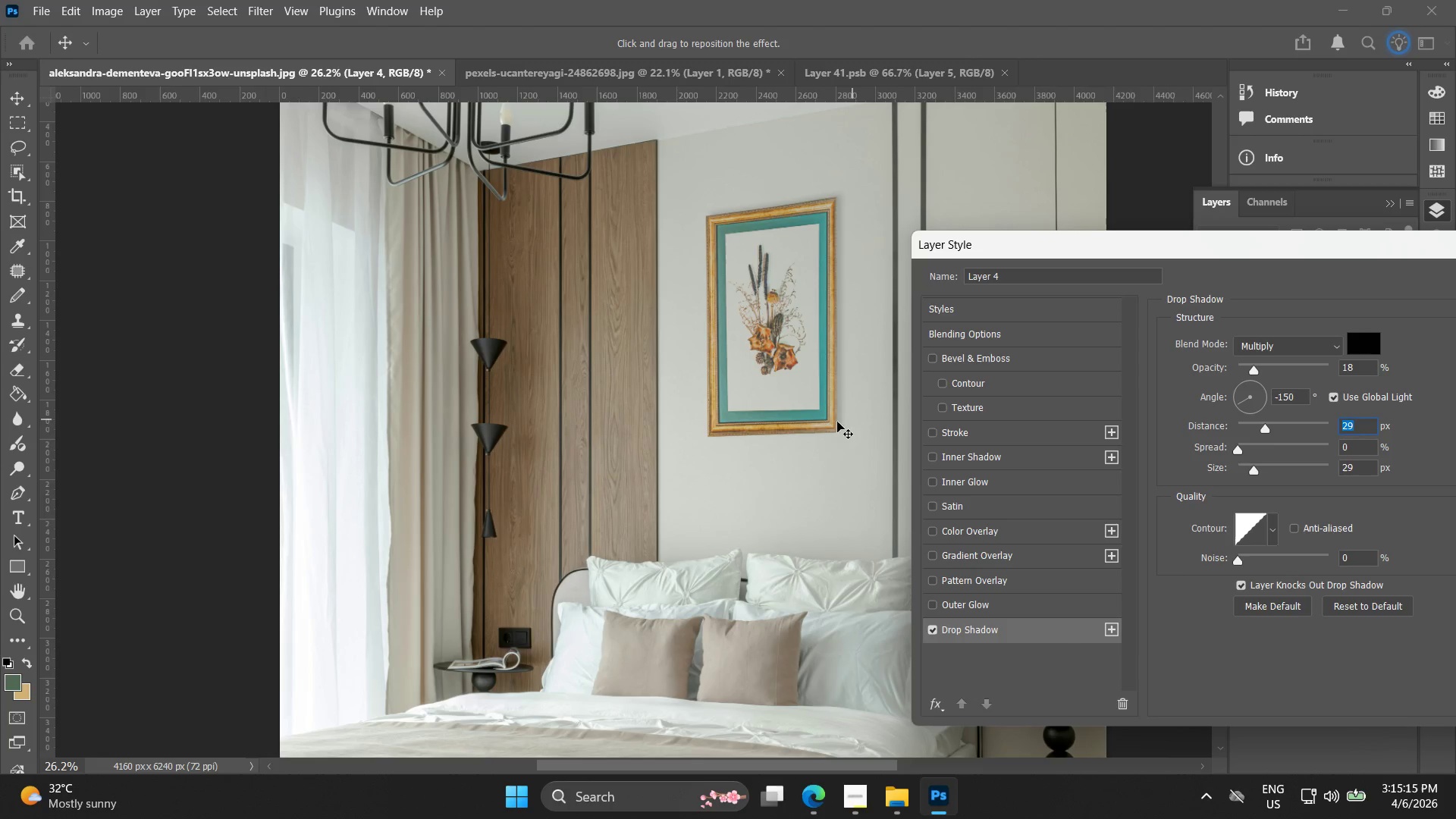 
key(Alt+AltLeft)
 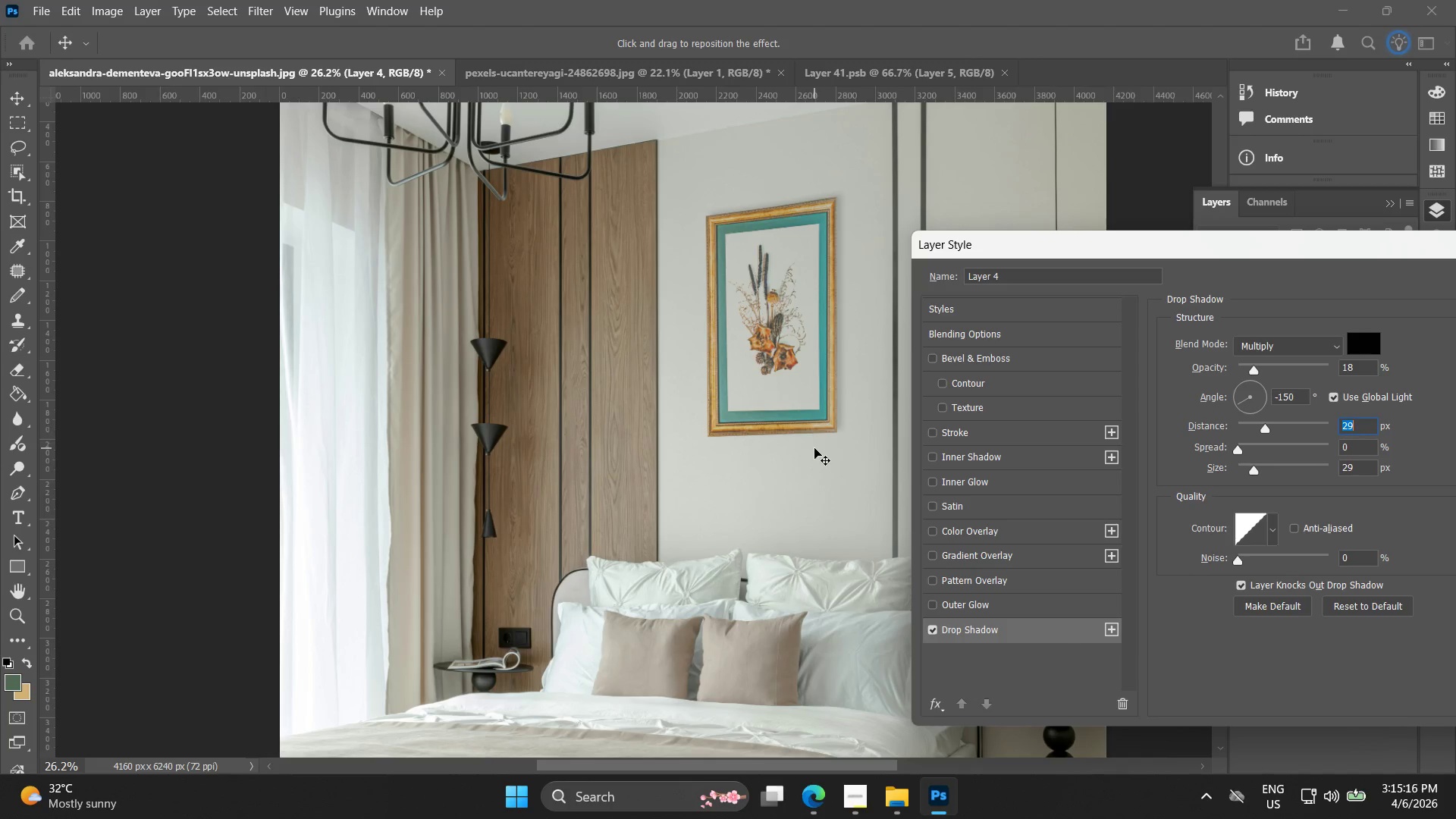 
scroll: coordinate [814, 448], scroll_direction: up, amount: 5.0
 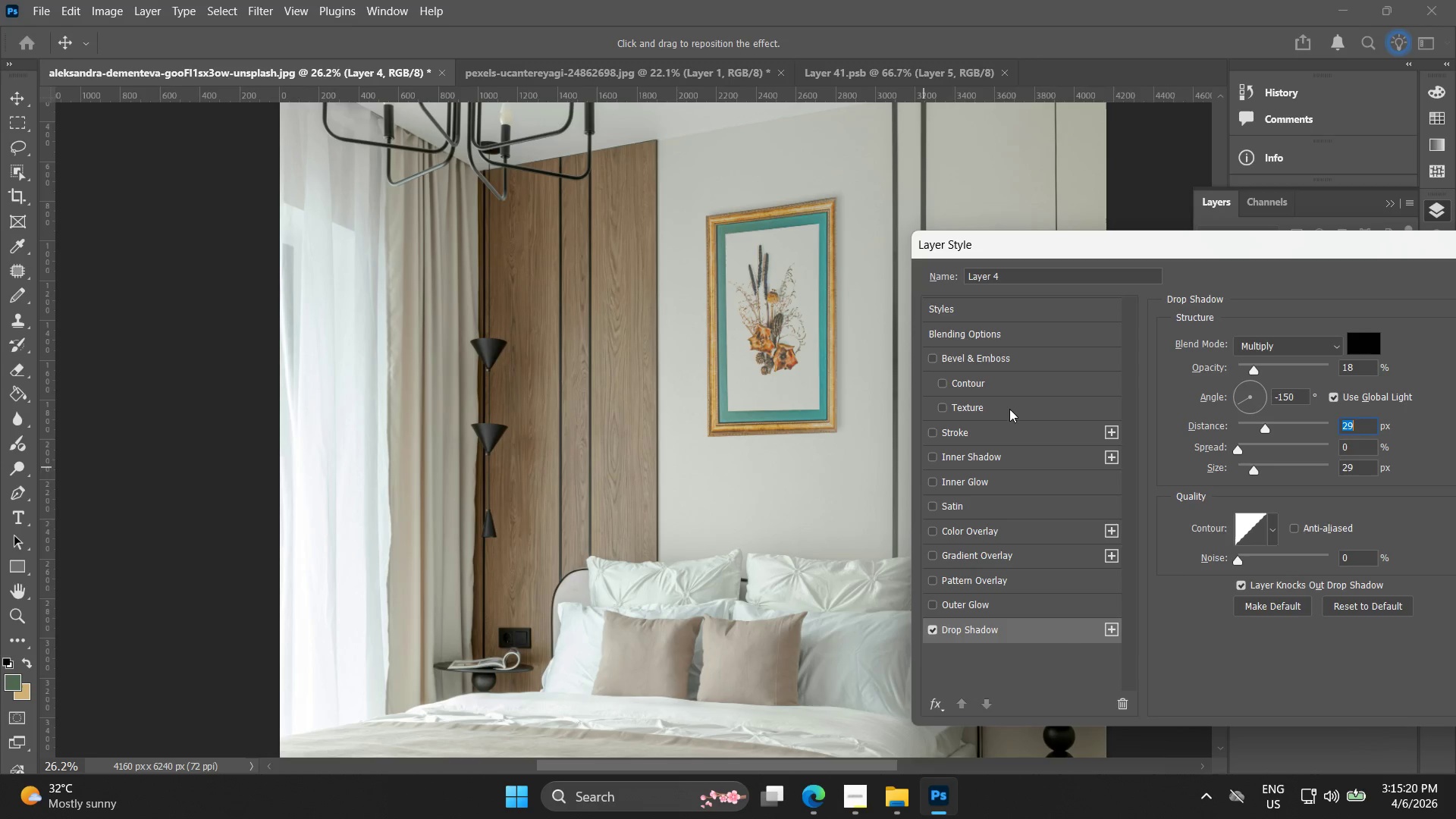 
wait(5.36)
 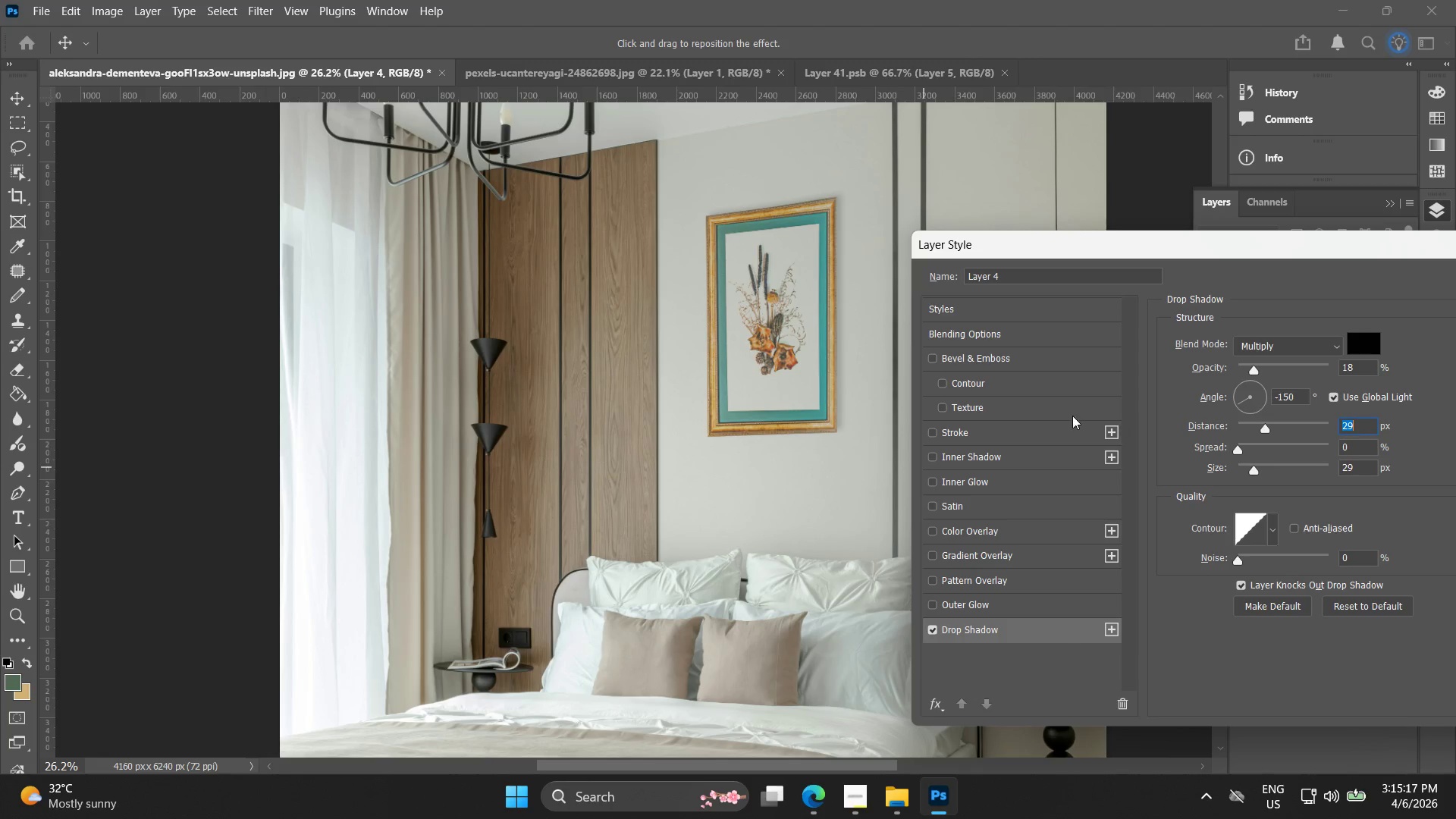 
left_click_drag(start_coordinate=[1238, 559], to_coordinate=[1247, 560])
 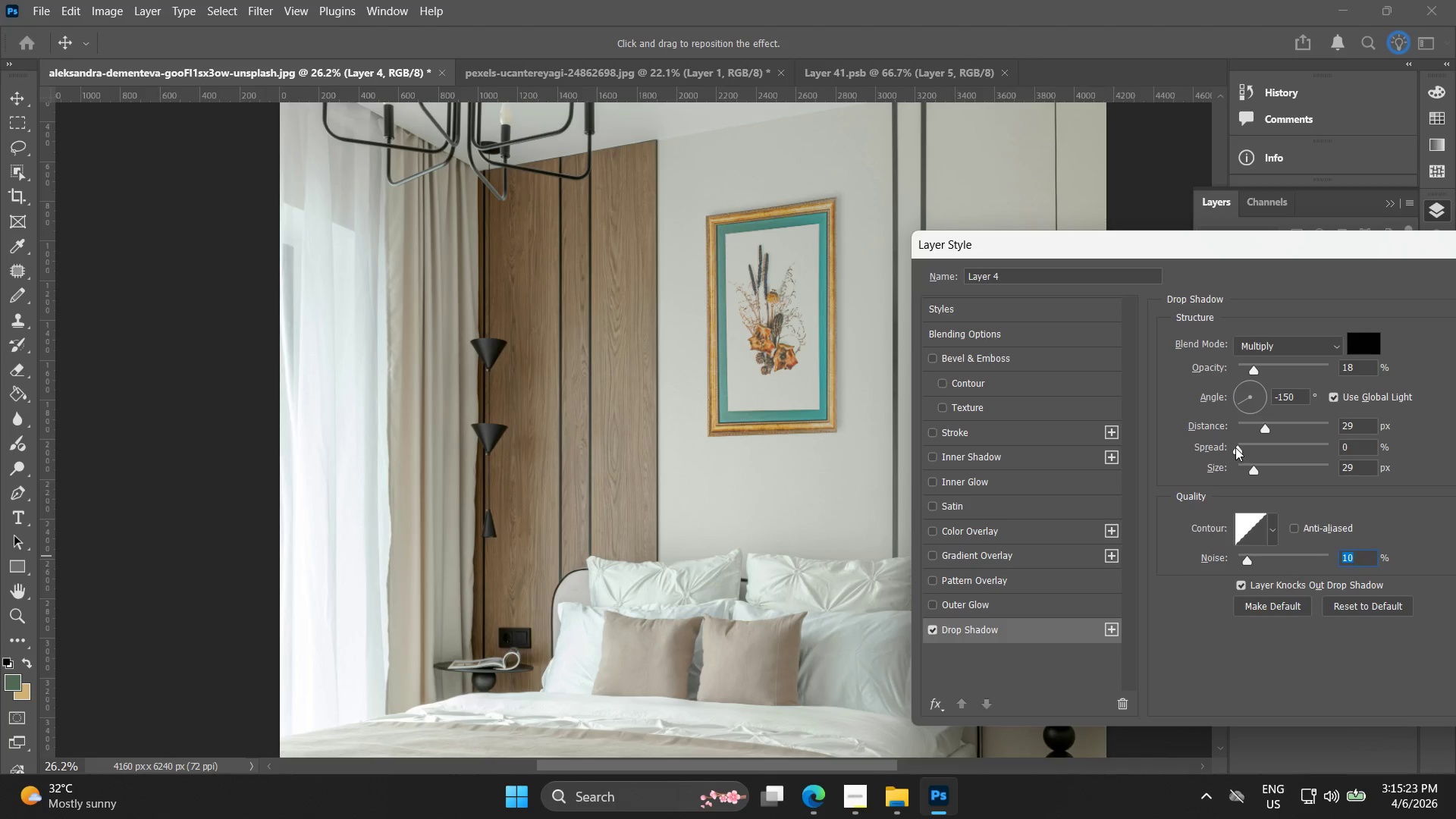 
left_click_drag(start_coordinate=[1235, 447], to_coordinate=[1244, 450])
 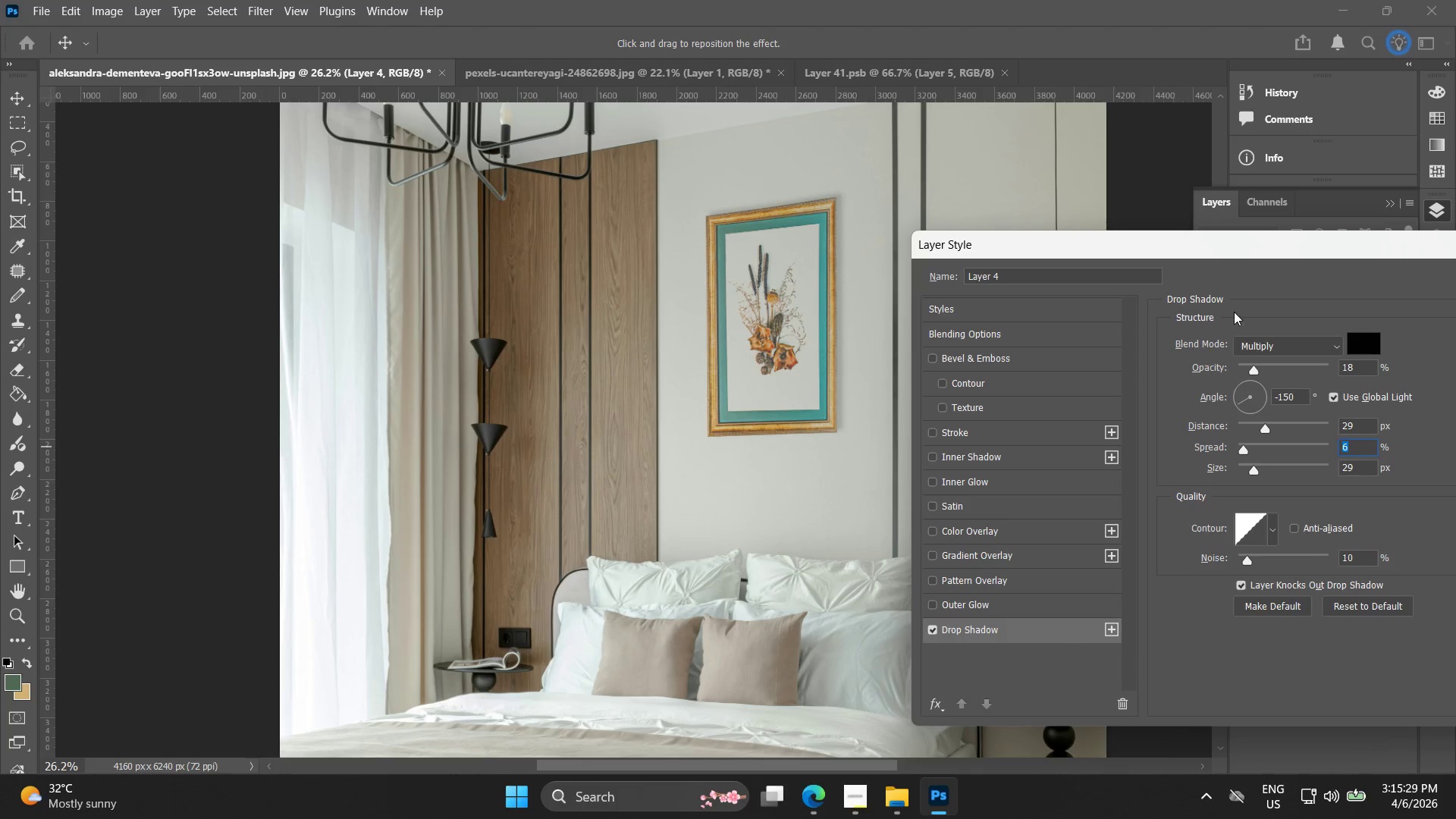 
left_click([1305, 348])
 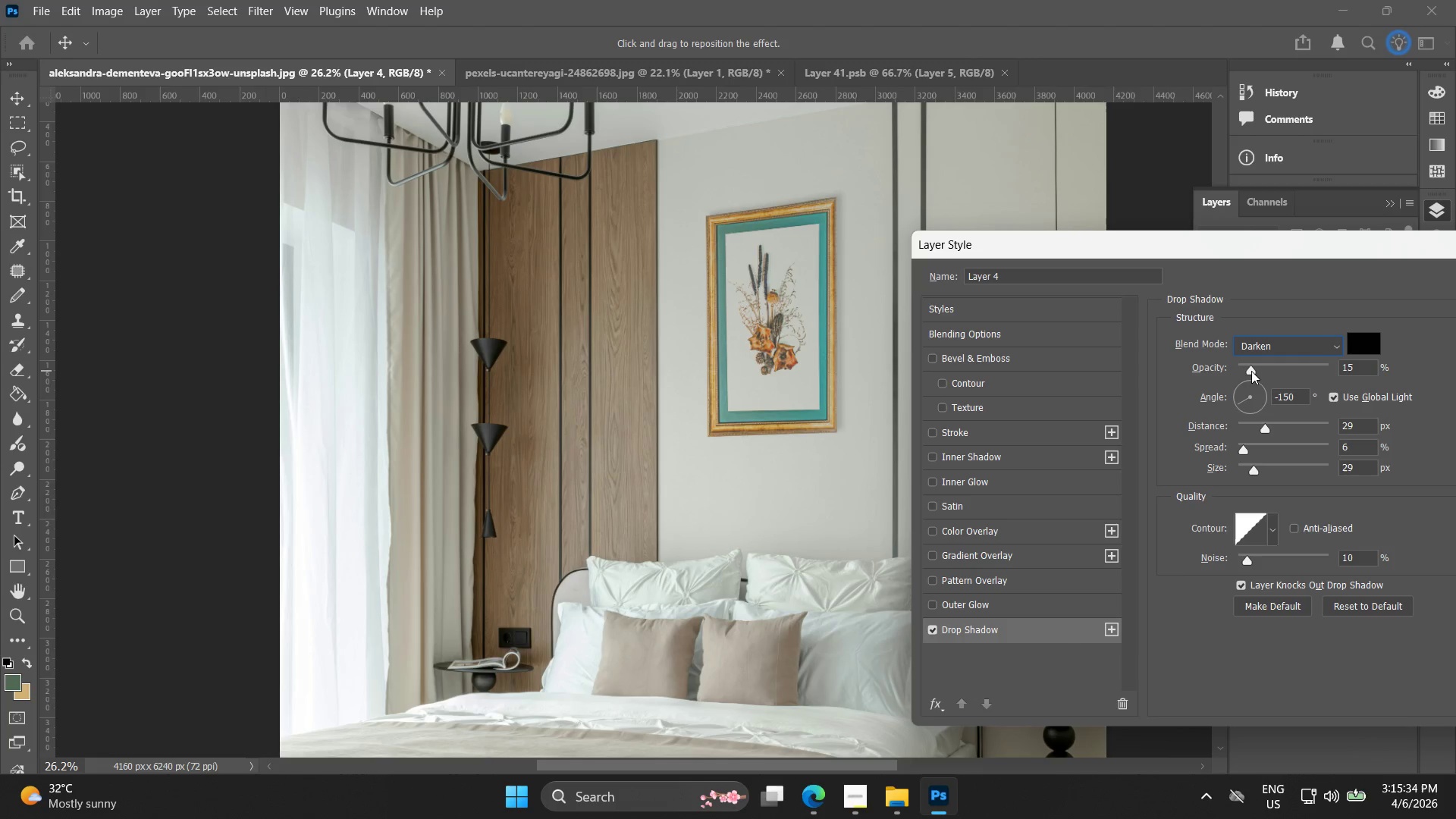 
wait(5.23)
 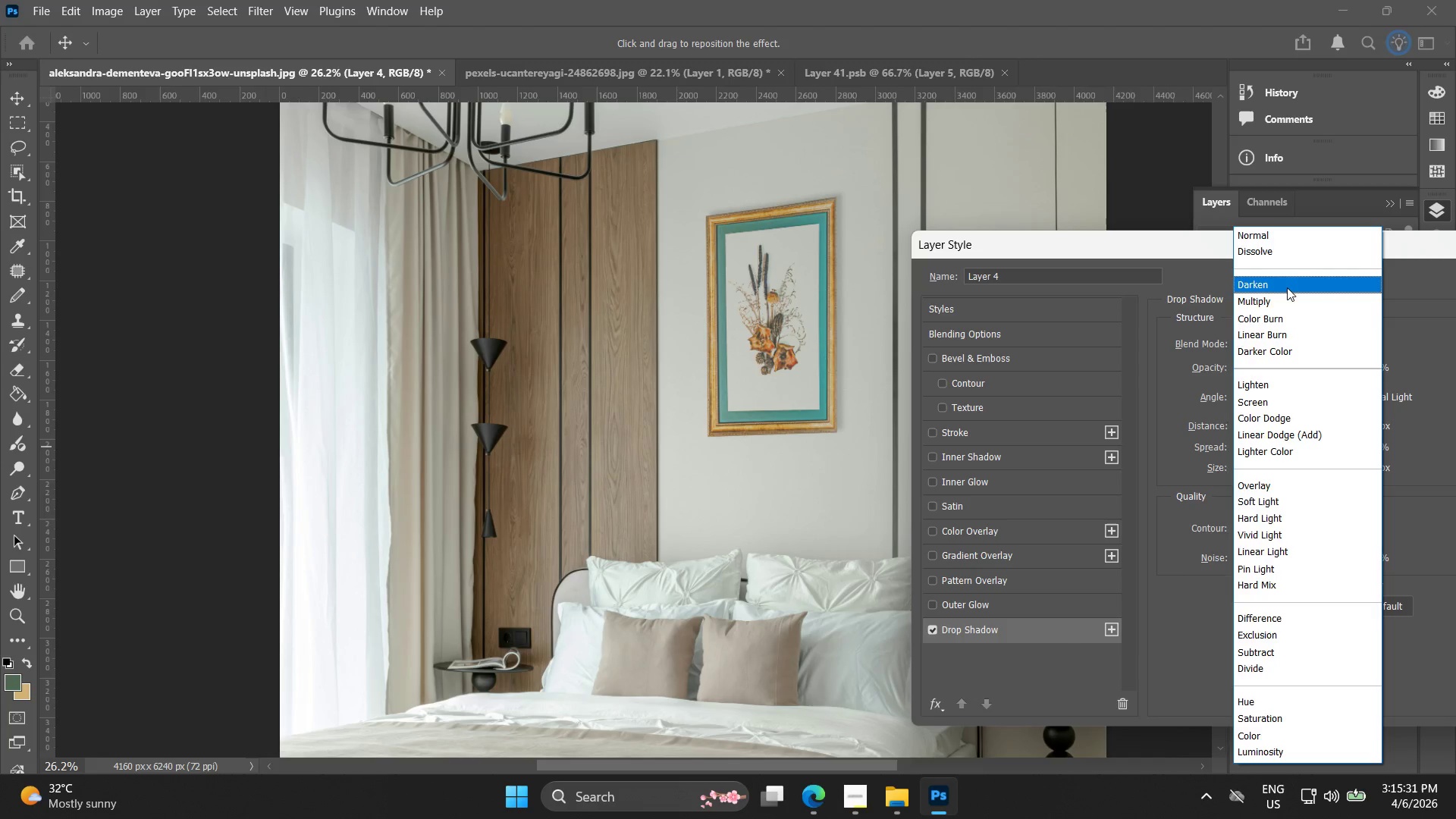 
left_click_drag(start_coordinate=[1222, 249], to_coordinate=[661, 380])
 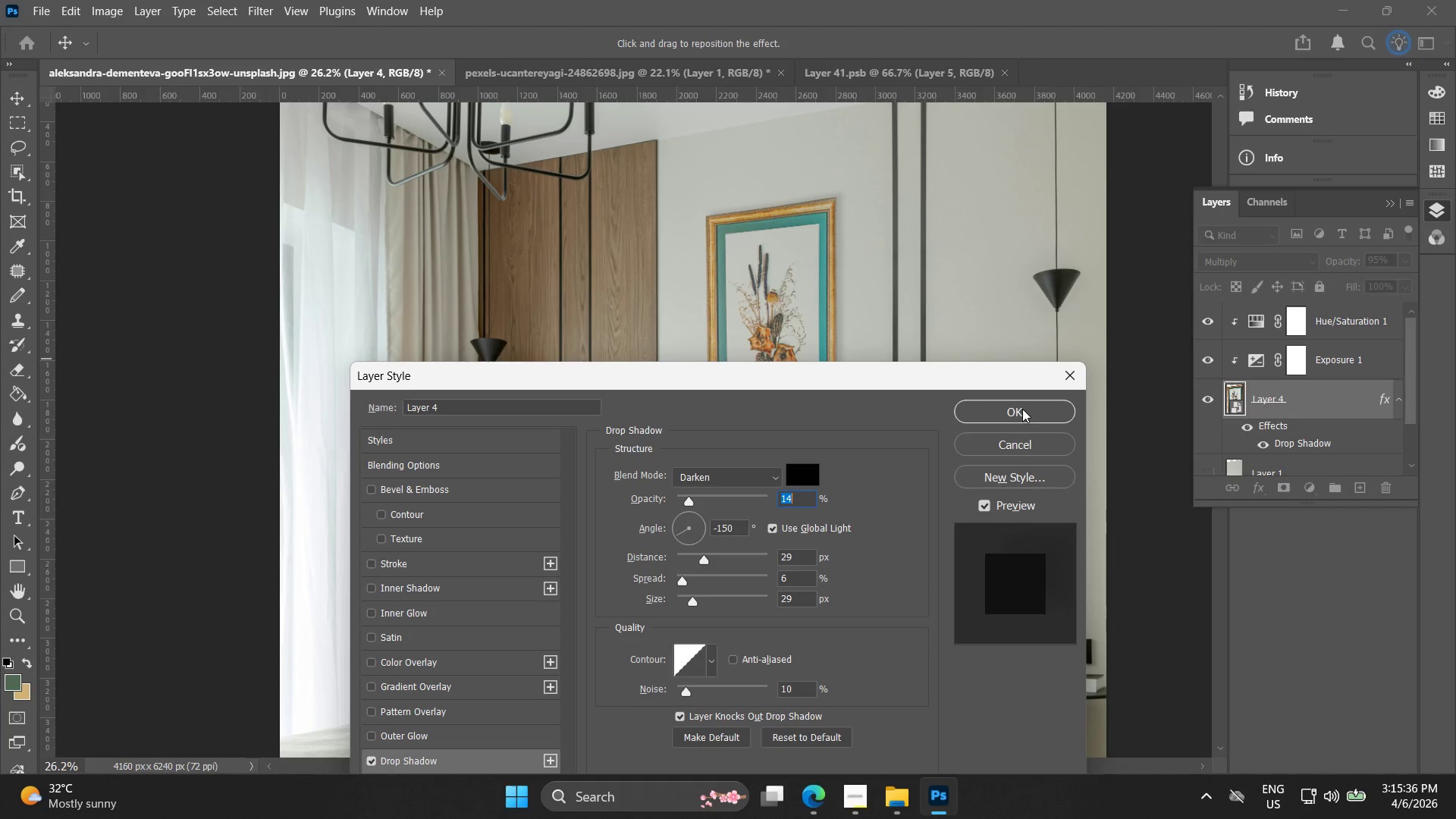 
left_click([1022, 409])
 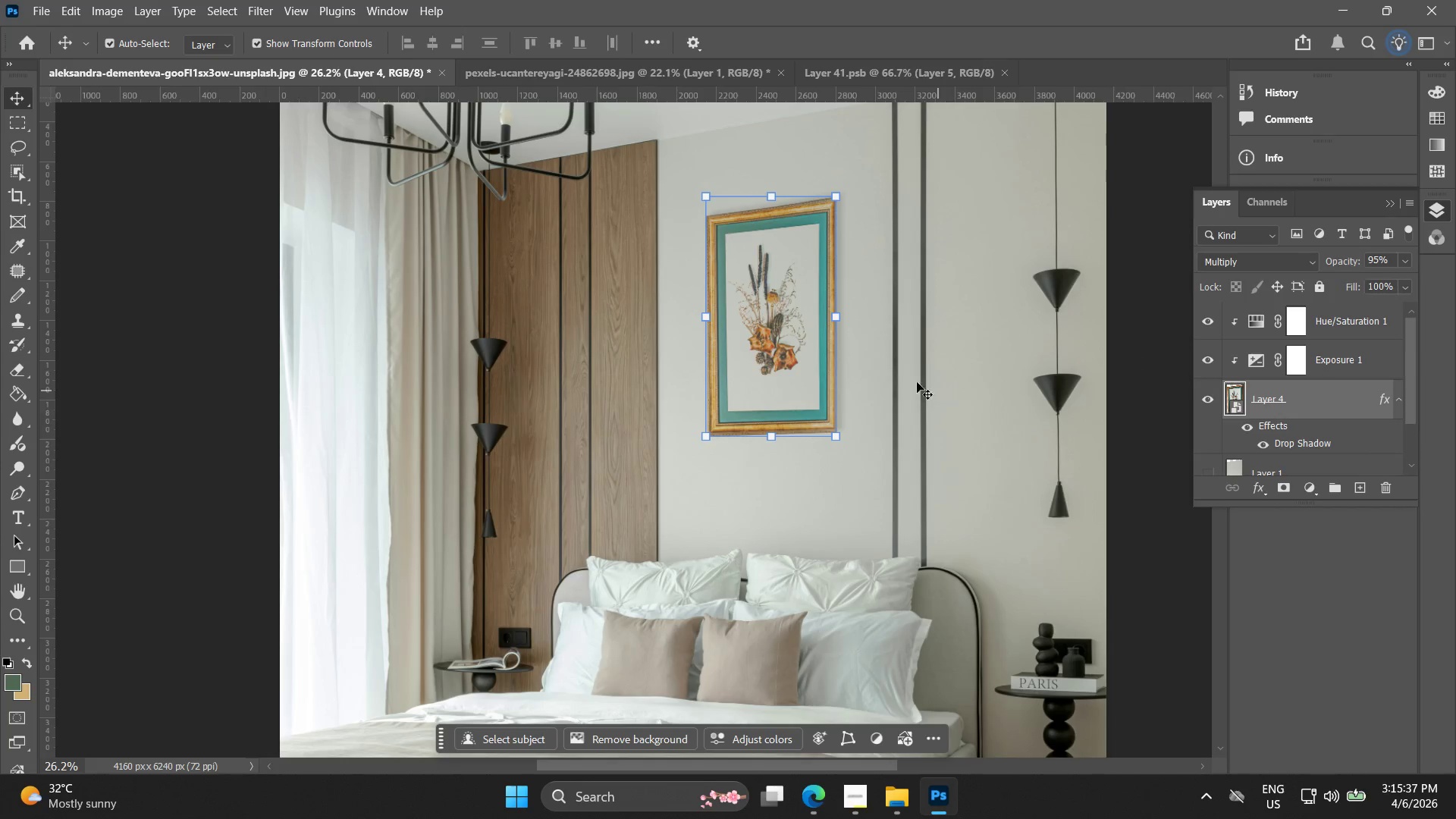 
hold_key(key=AltLeft, duration=1.17)
 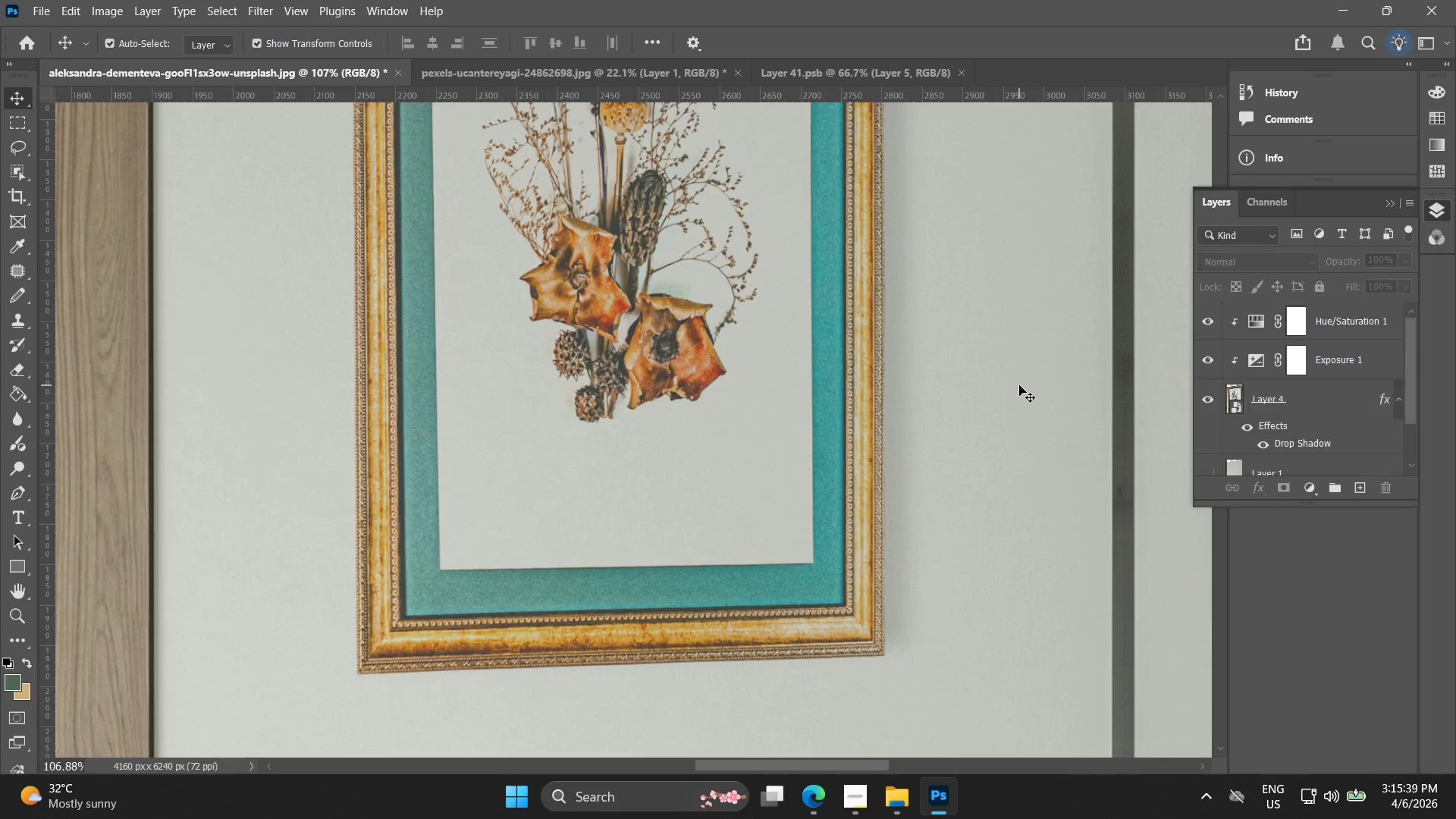 
hold_key(key=AltLeft, duration=1.76)
left_click([1019, 385])
 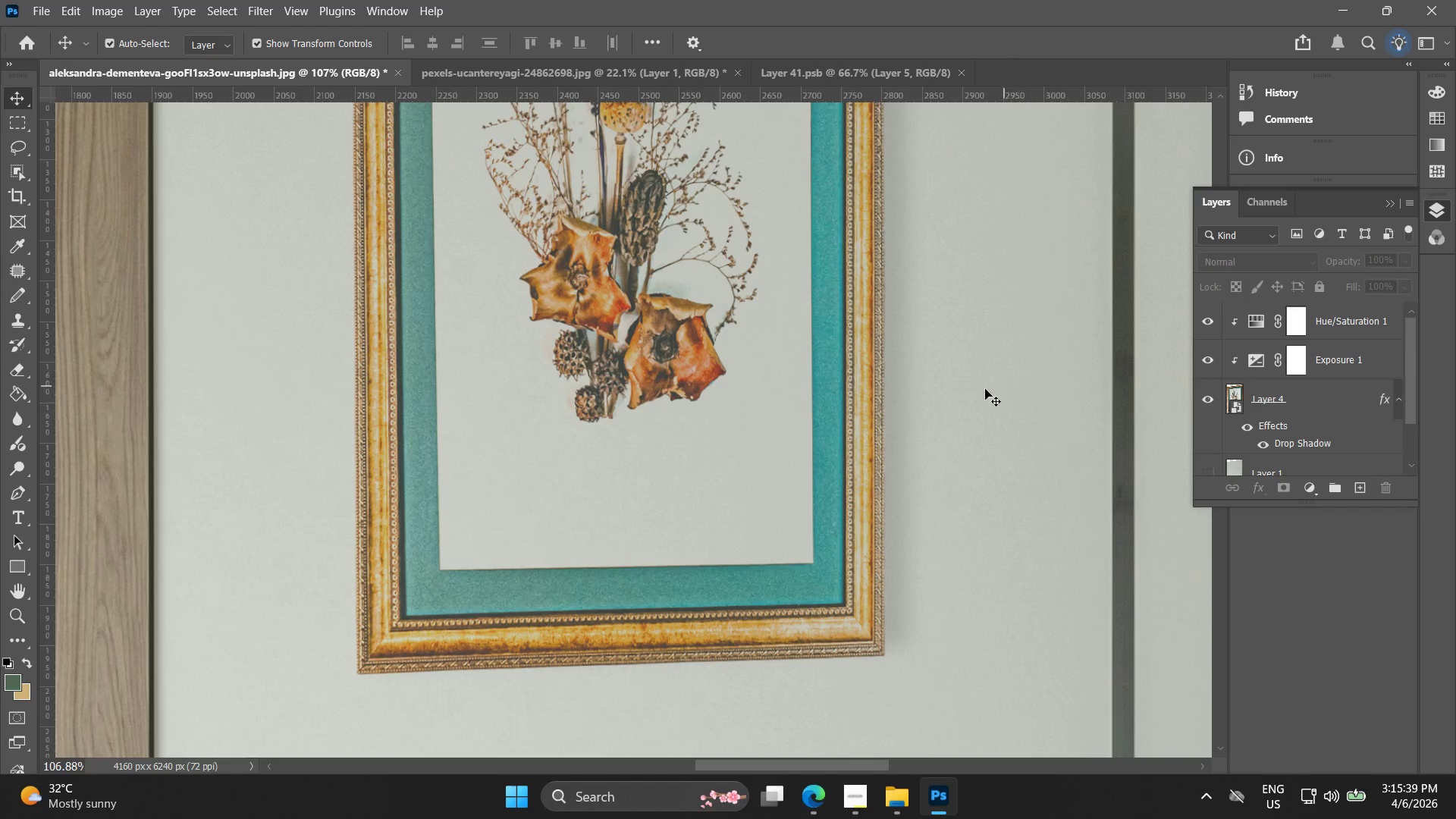 
scroll: coordinate [853, 377], scroll_direction: up, amount: 15.0
 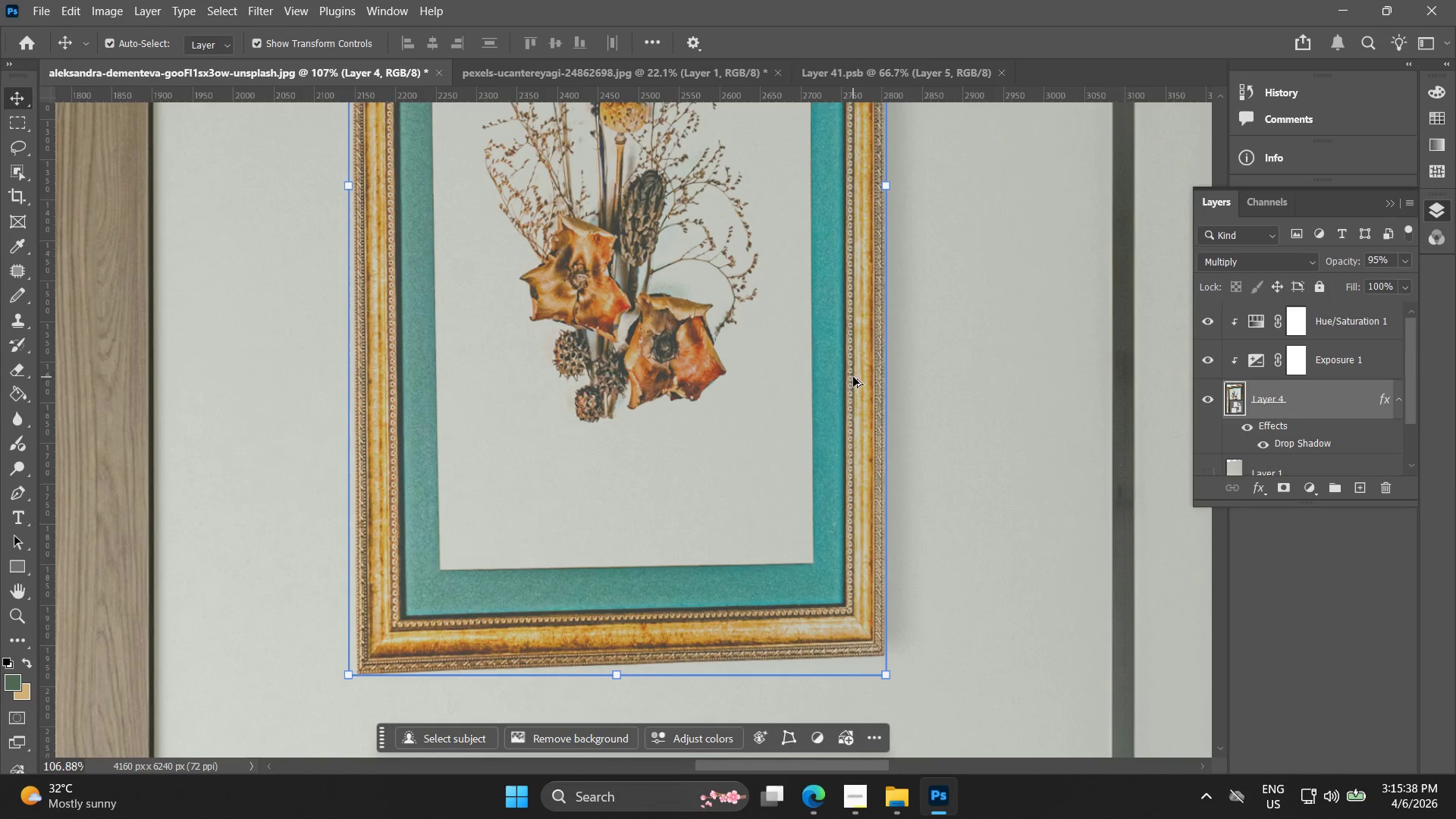 
hold_key(key=Space, duration=0.61)
 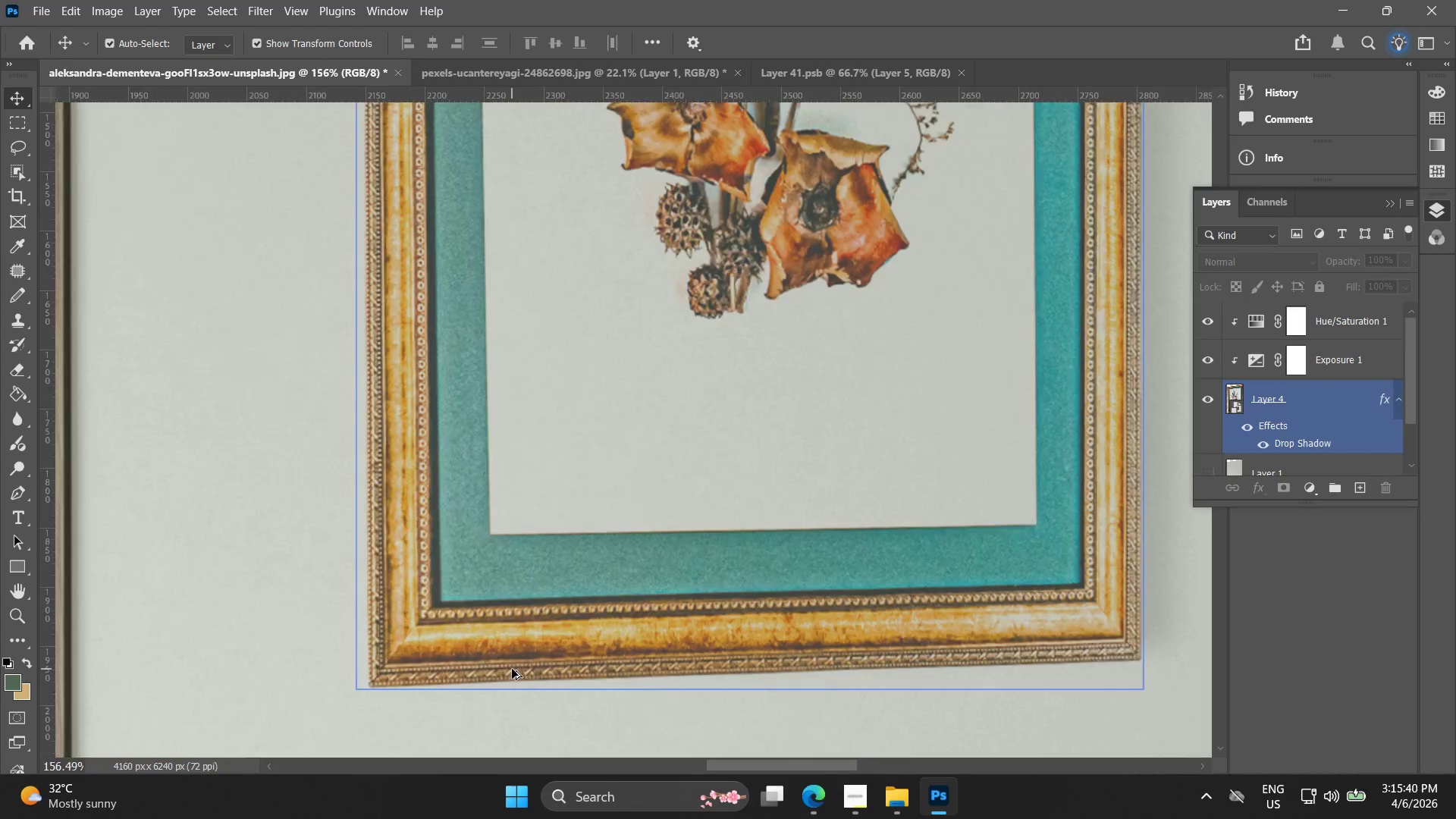 
left_click_drag(start_coordinate=[811, 376], to_coordinate=[868, 384])
 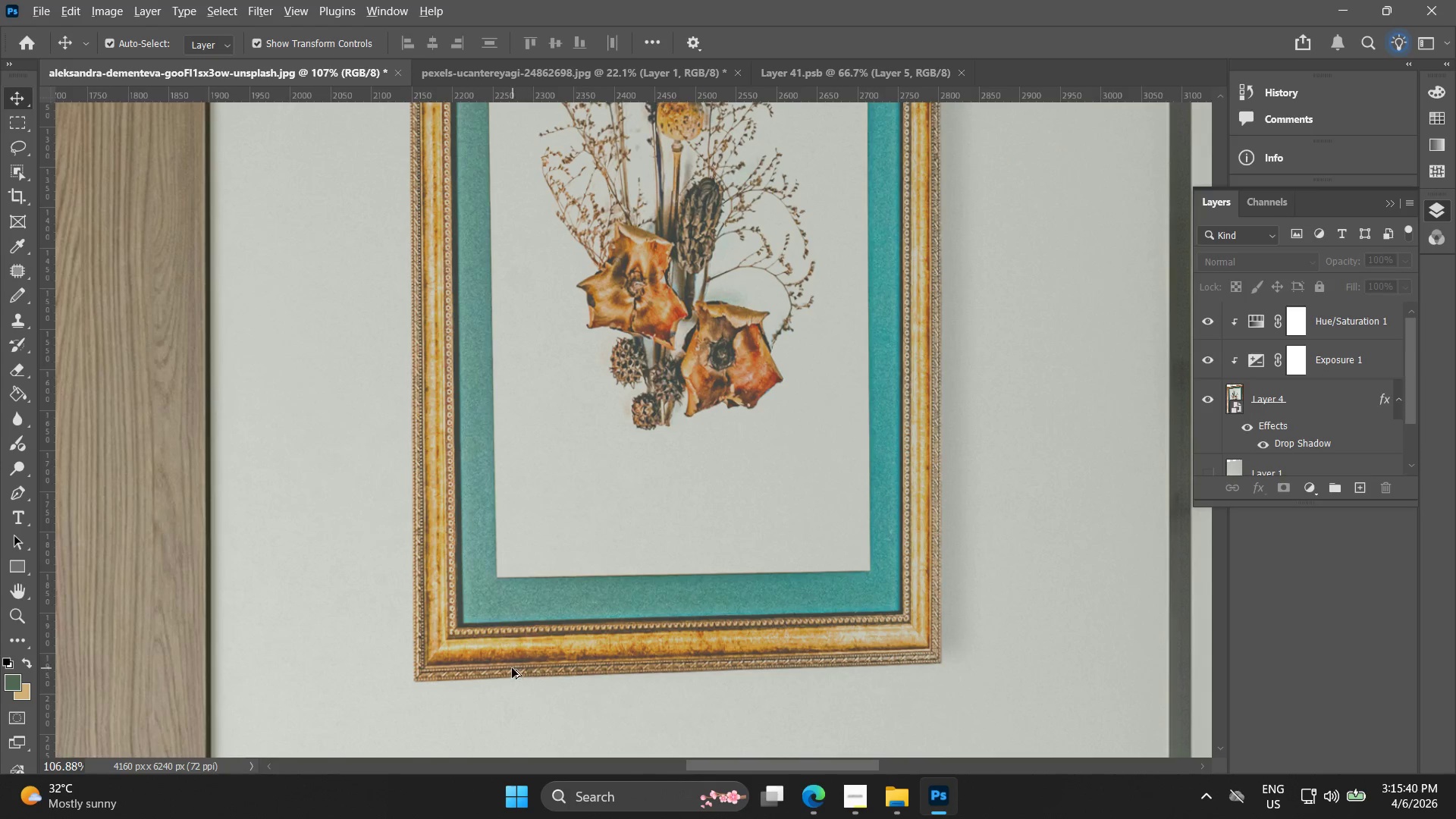 
hold_key(key=Space, duration=0.52)
 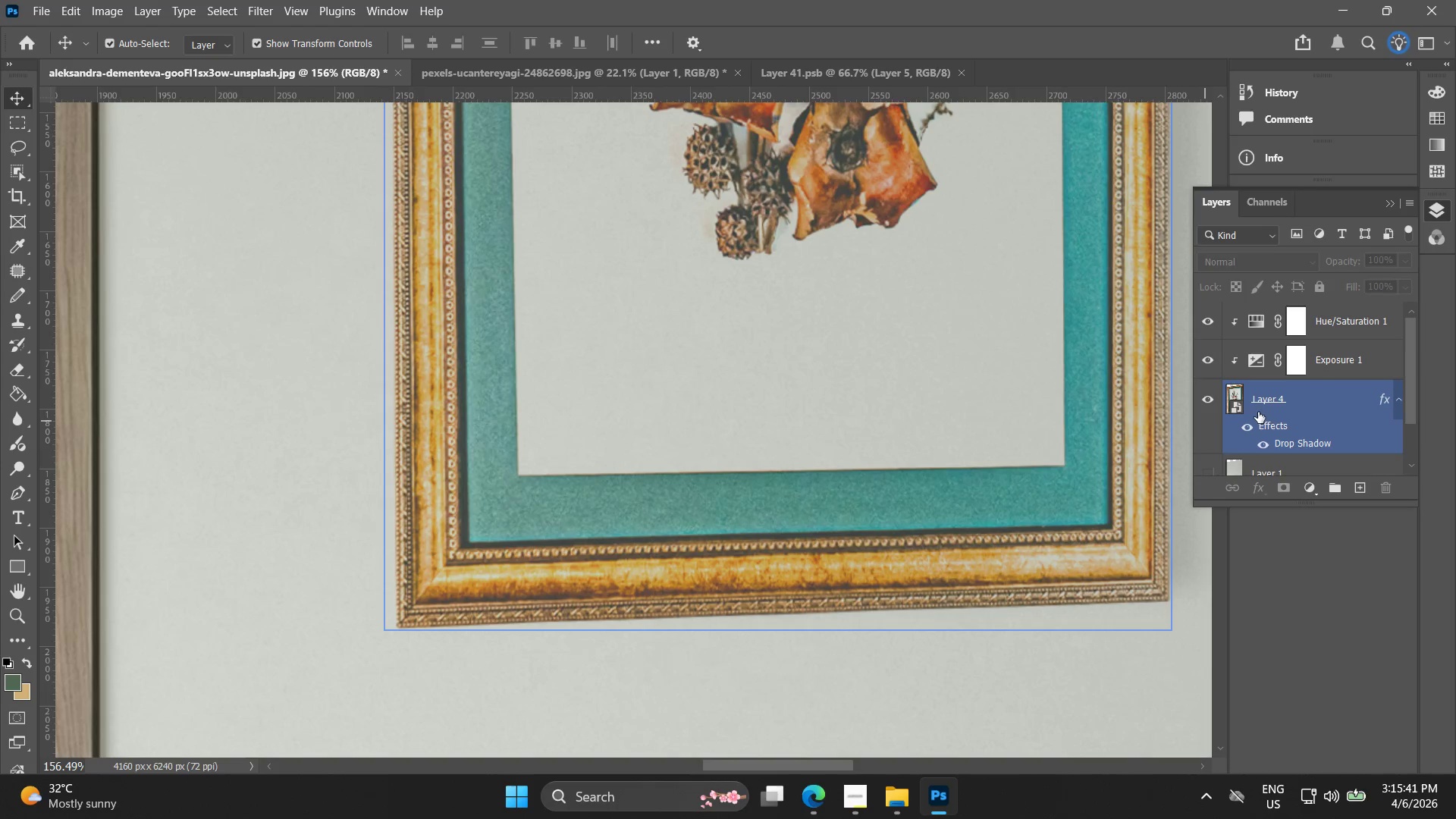 
left_click_drag(start_coordinate=[514, 654], to_coordinate=[542, 595])
 